 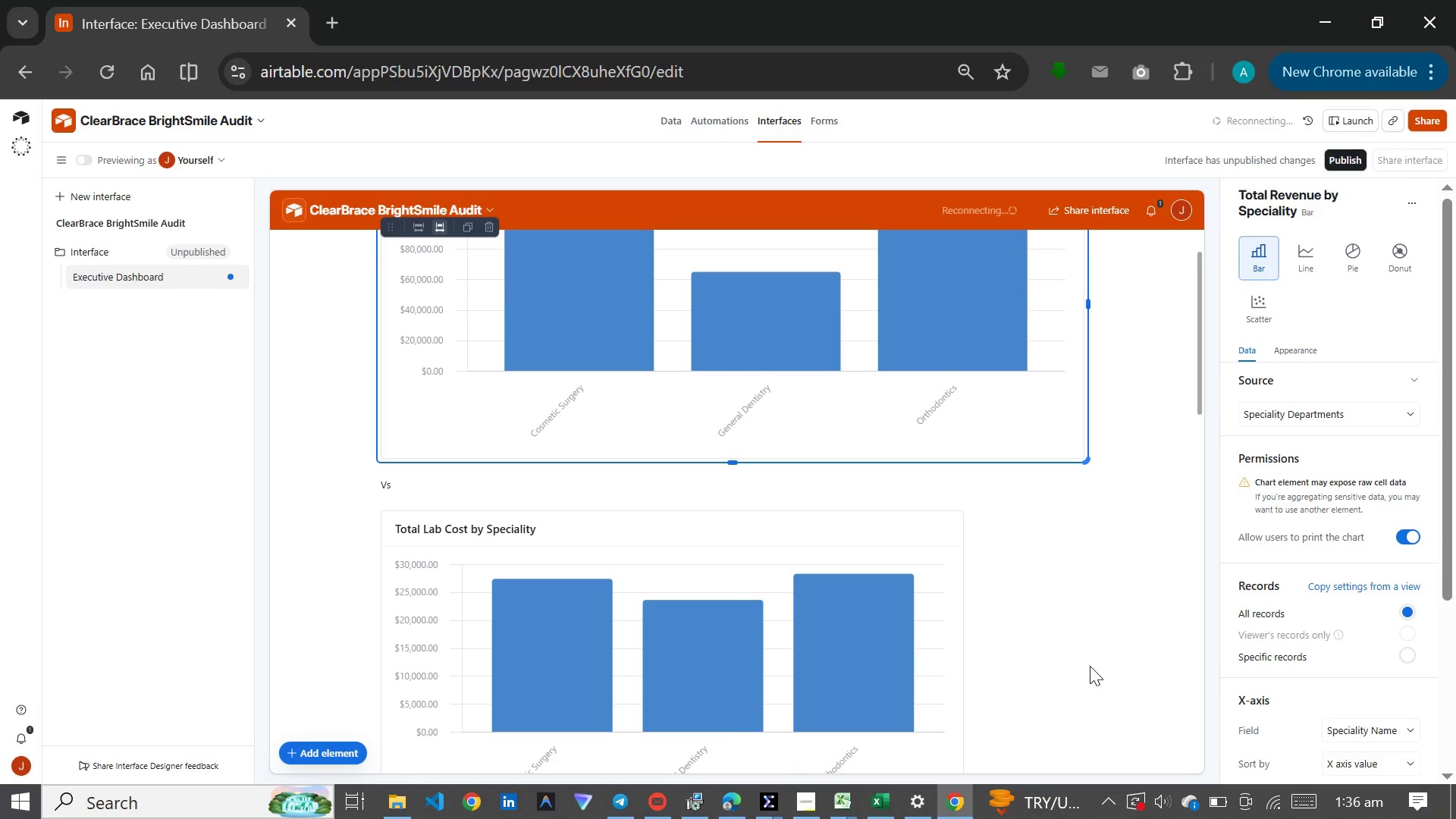 
scroll: coordinate [941, 590], scroll_direction: down, amount: 4.0
 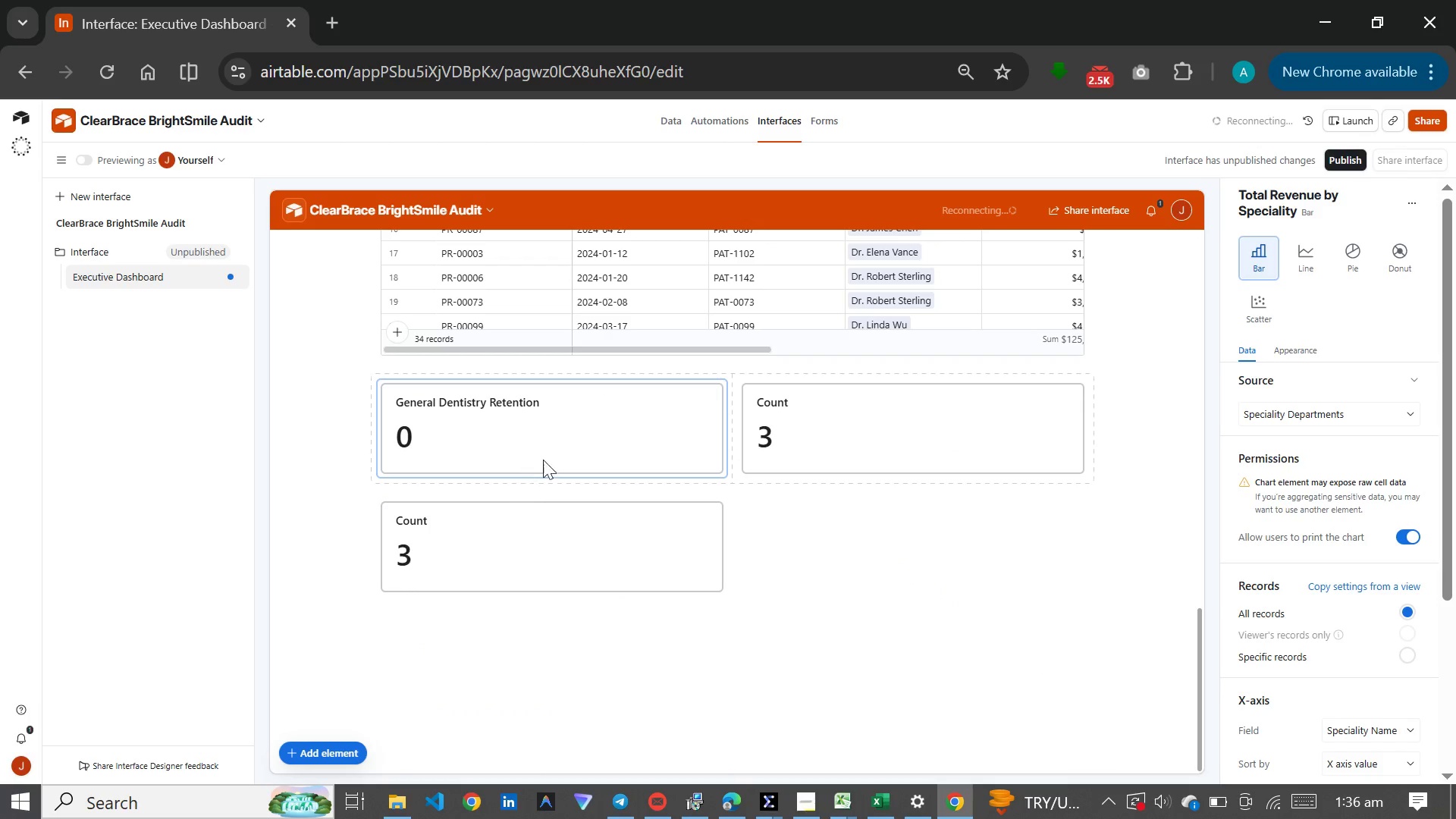 
left_click([554, 450])
 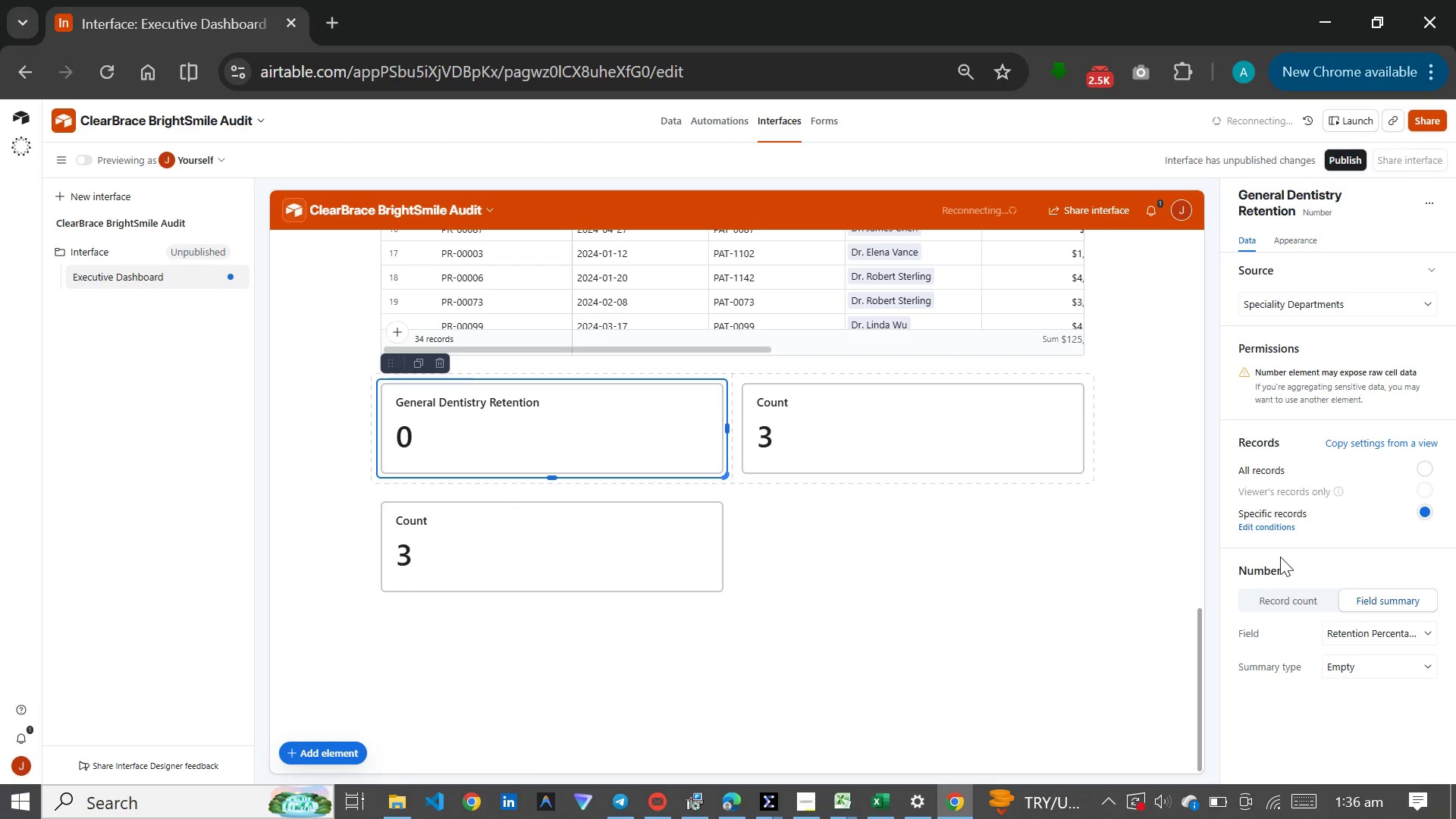 
left_click([1279, 524])
 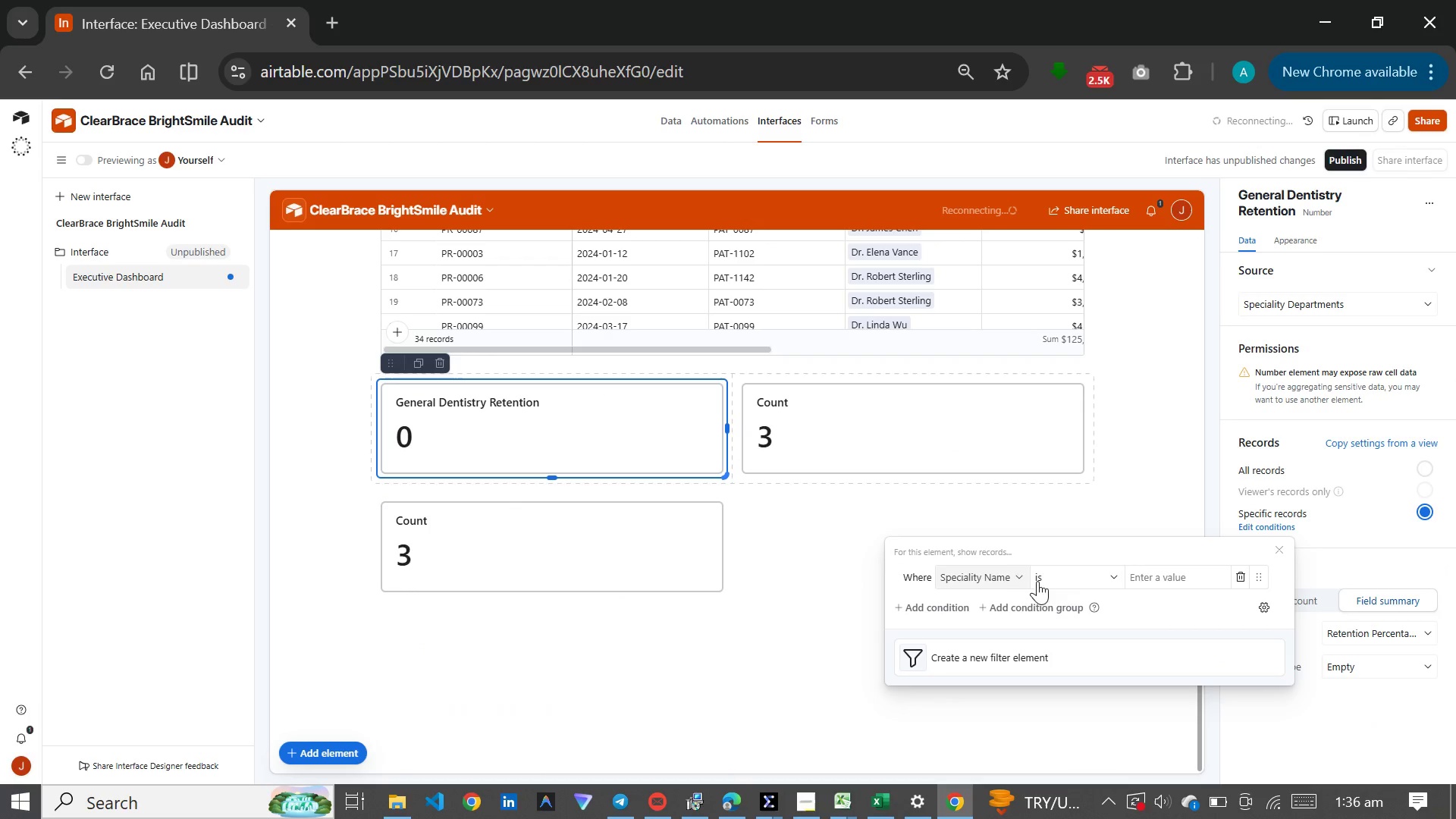 
left_click([1172, 581])
 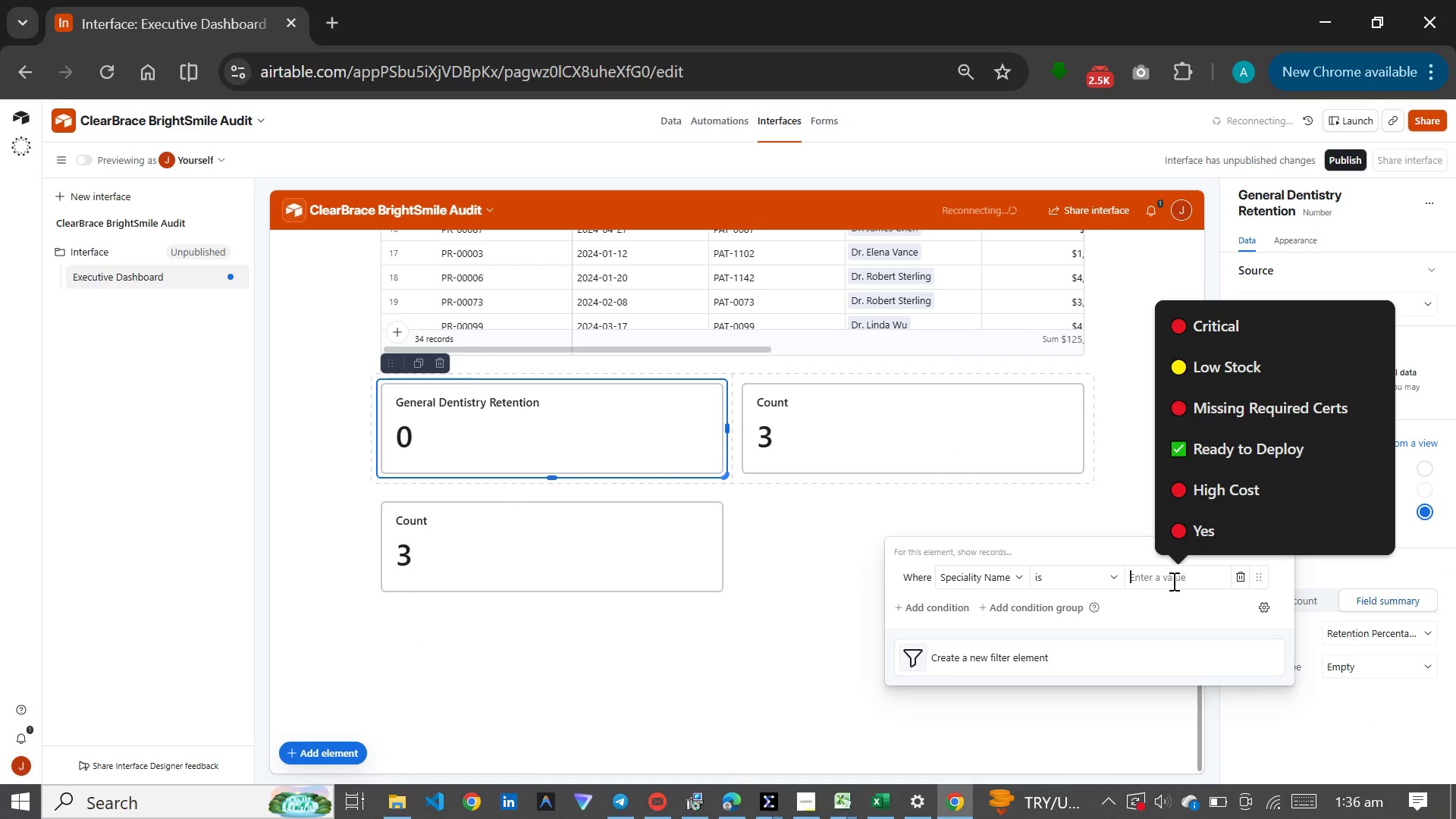 
key(Meta+V)
 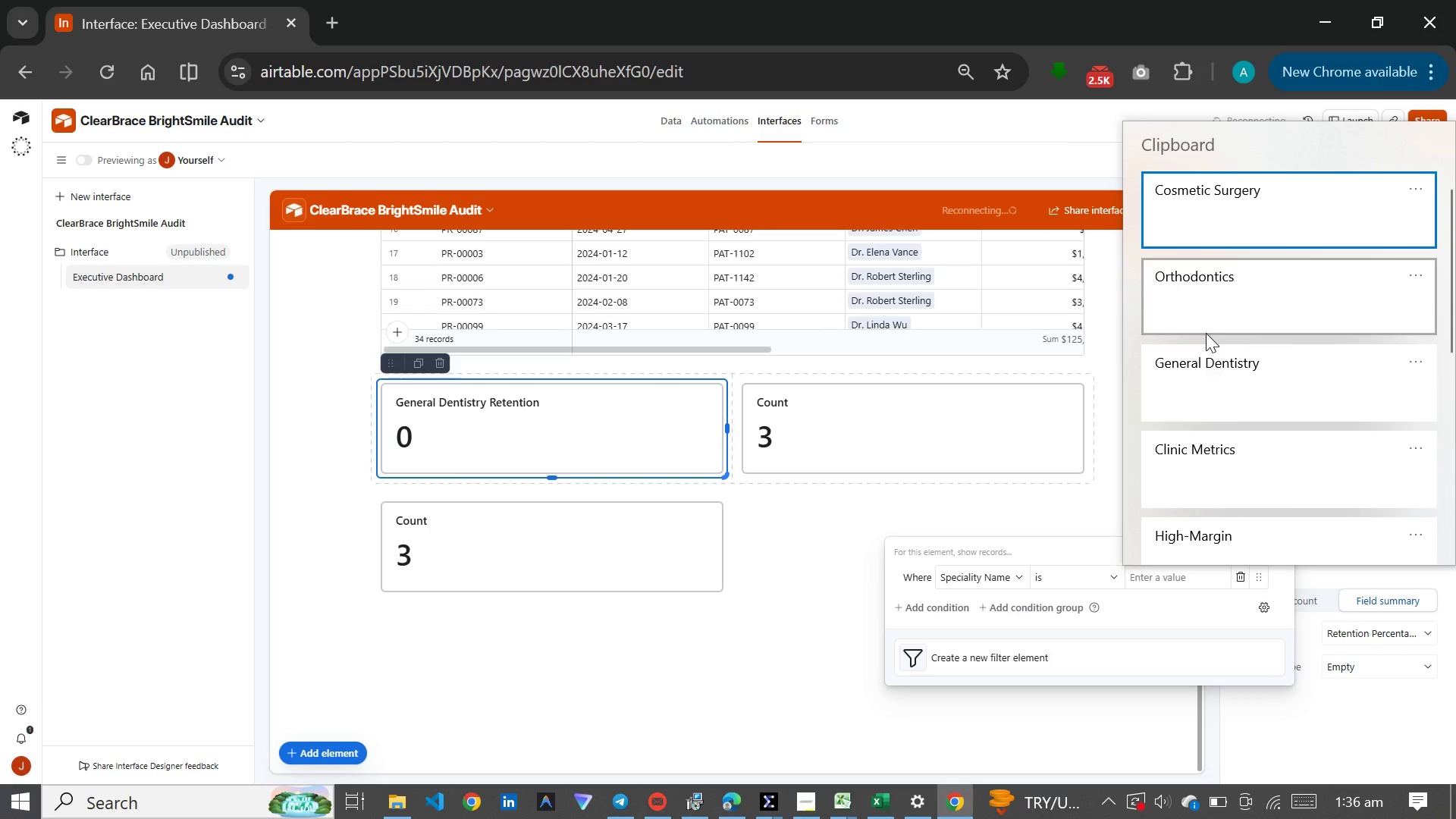 
left_click([1202, 388])
 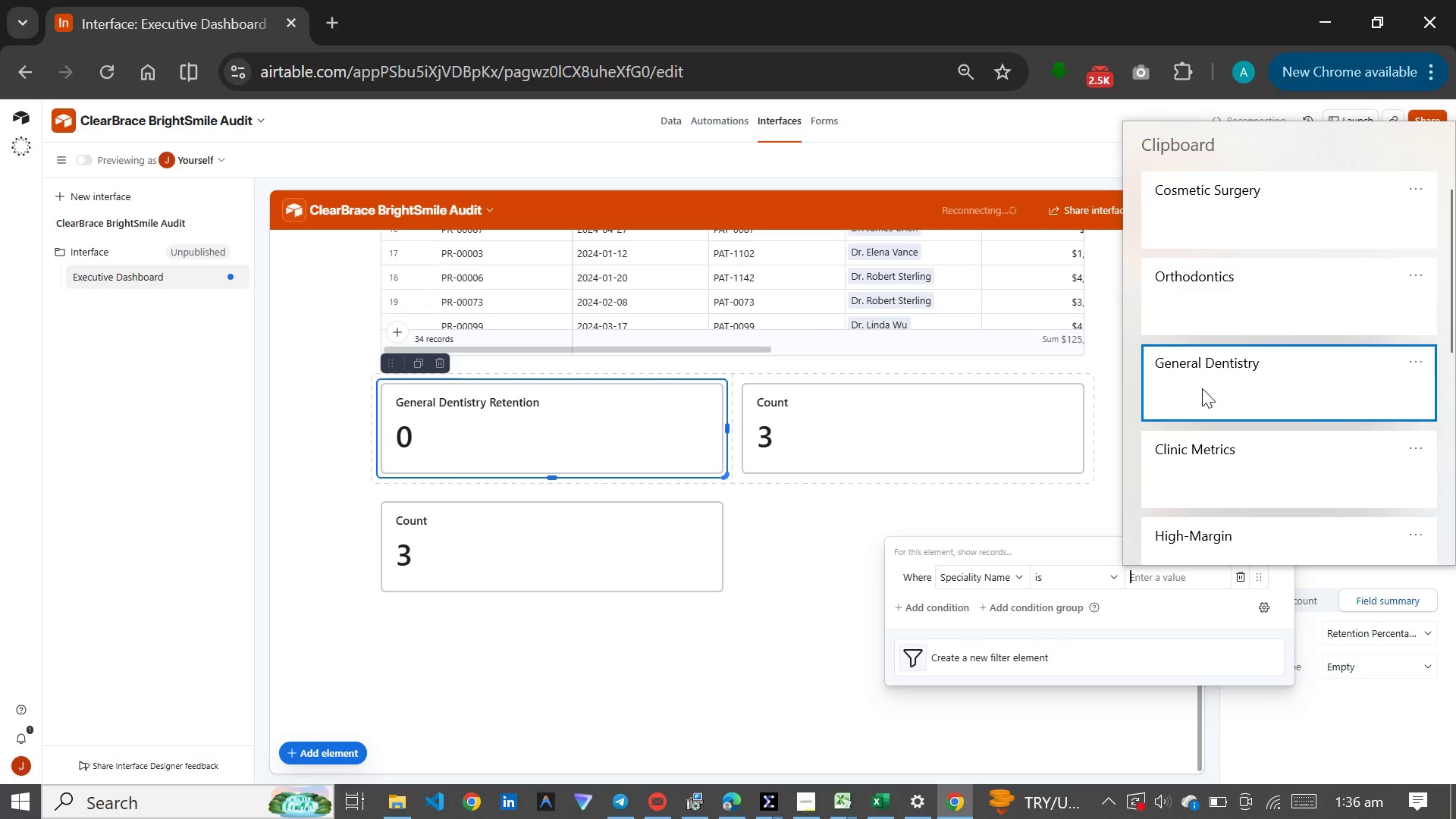 
key(Control+ControlLeft)
 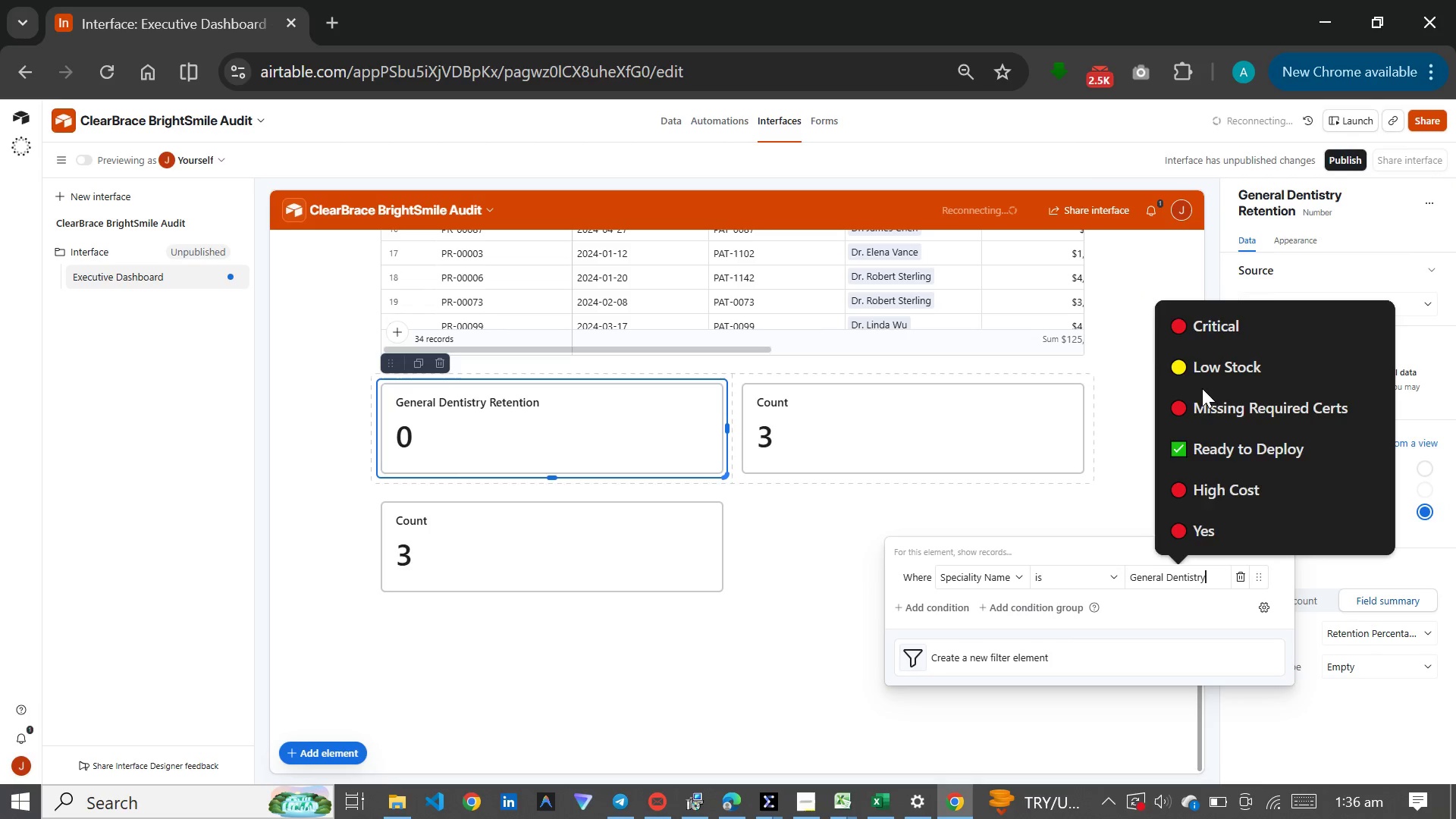 
left_click([1255, 708])
 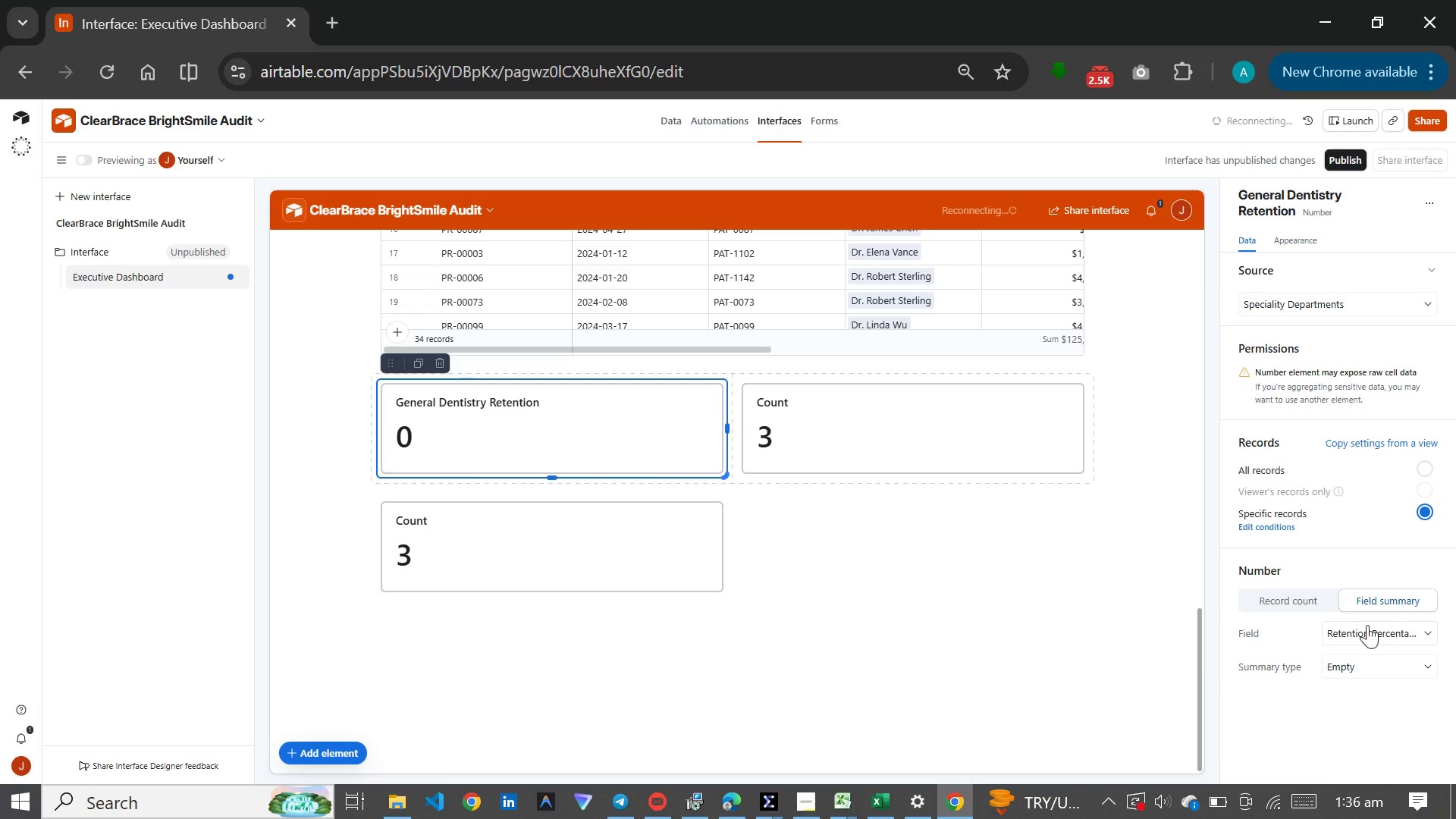 
left_click([1306, 601])
 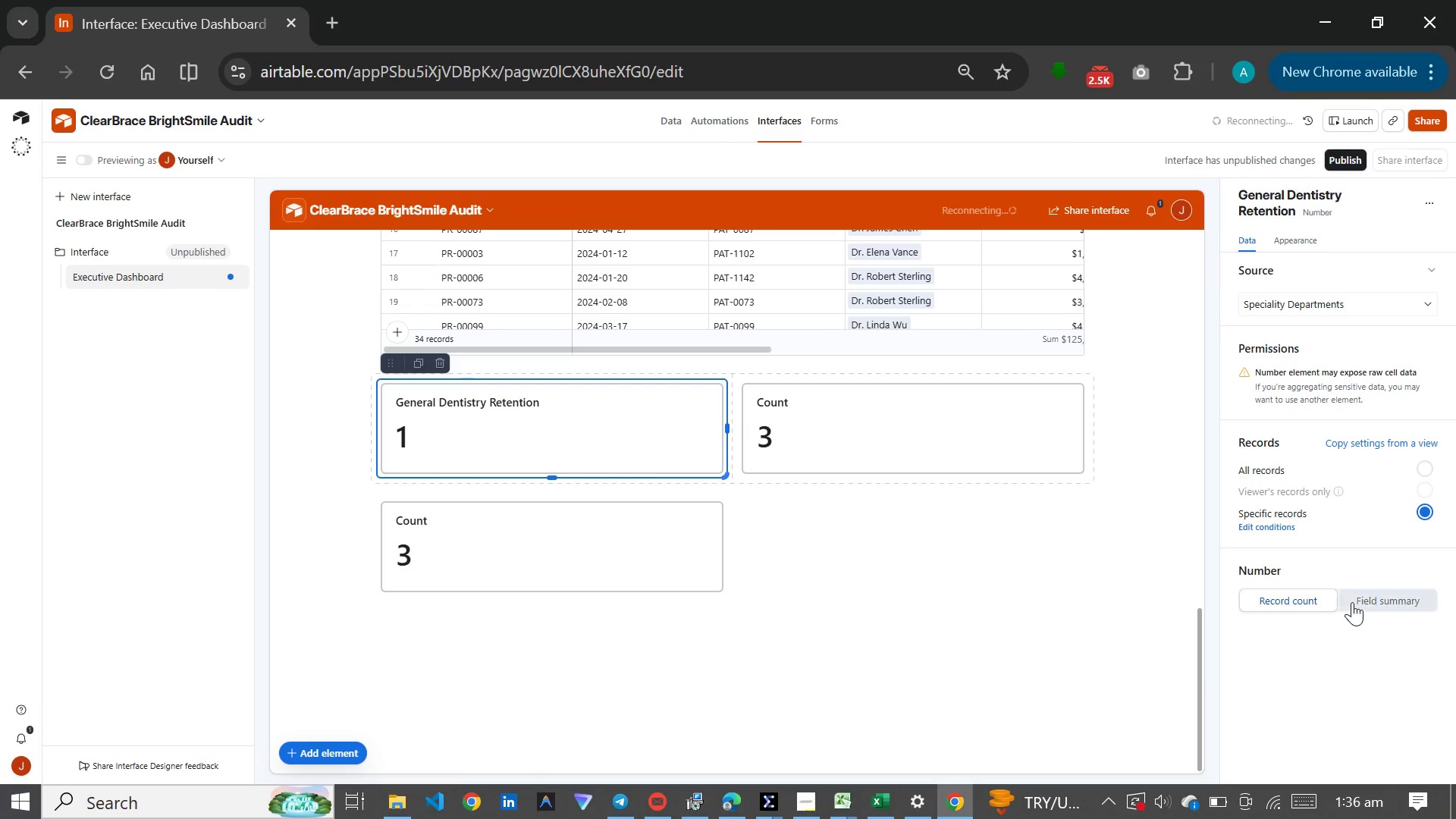 
left_click([1354, 602])
 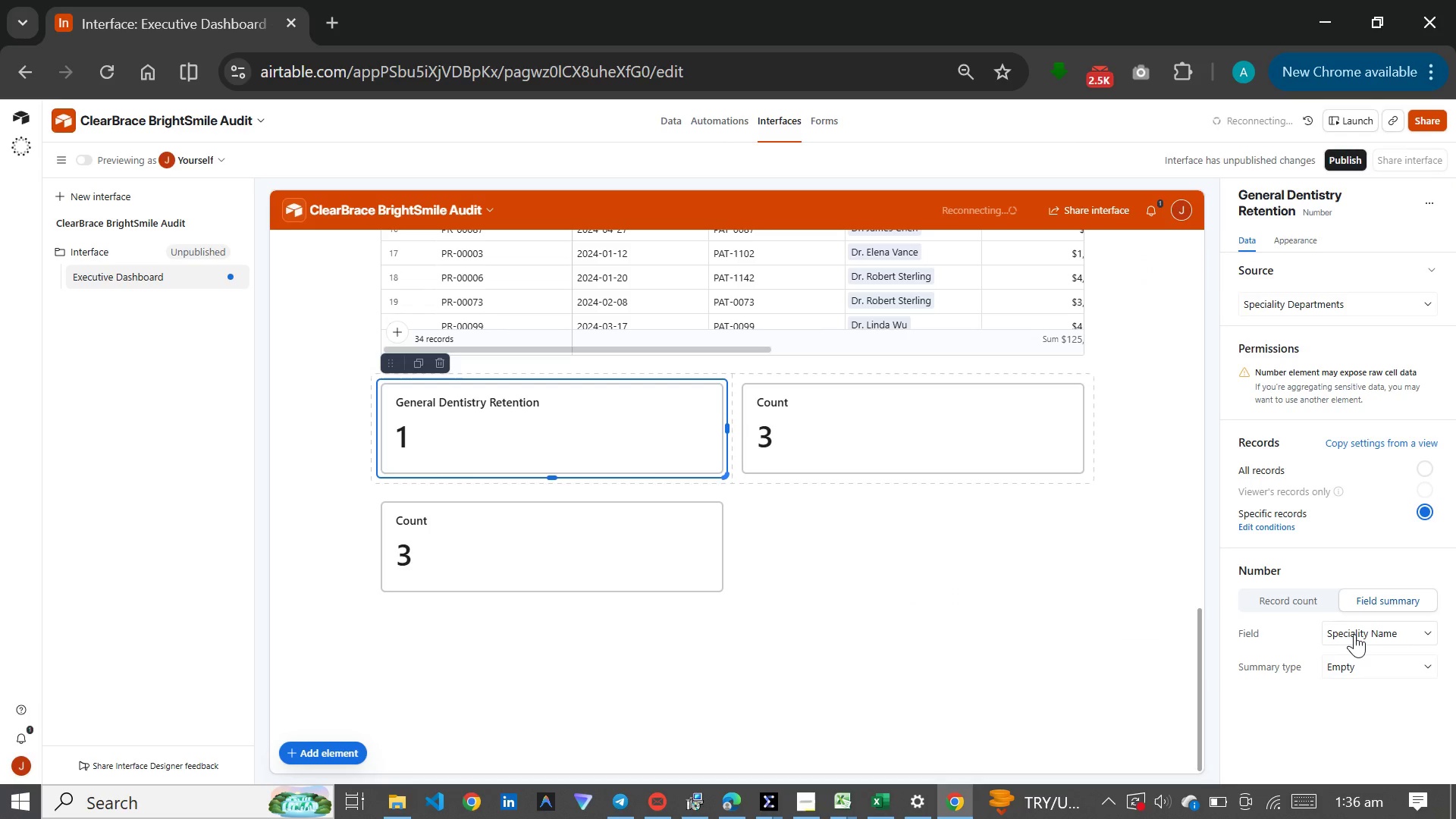 
left_click([1354, 634])
 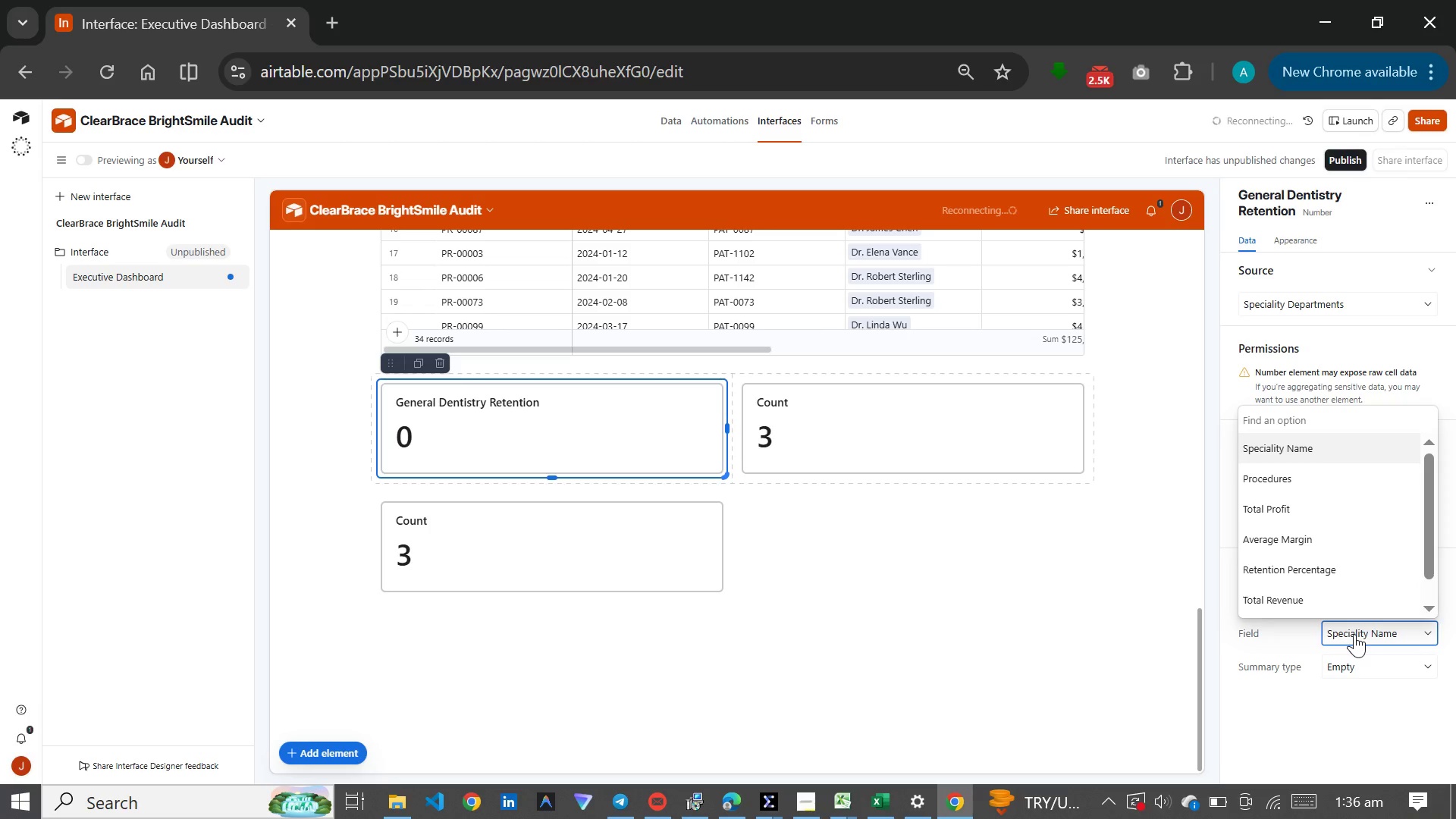 
wait(8.05)
 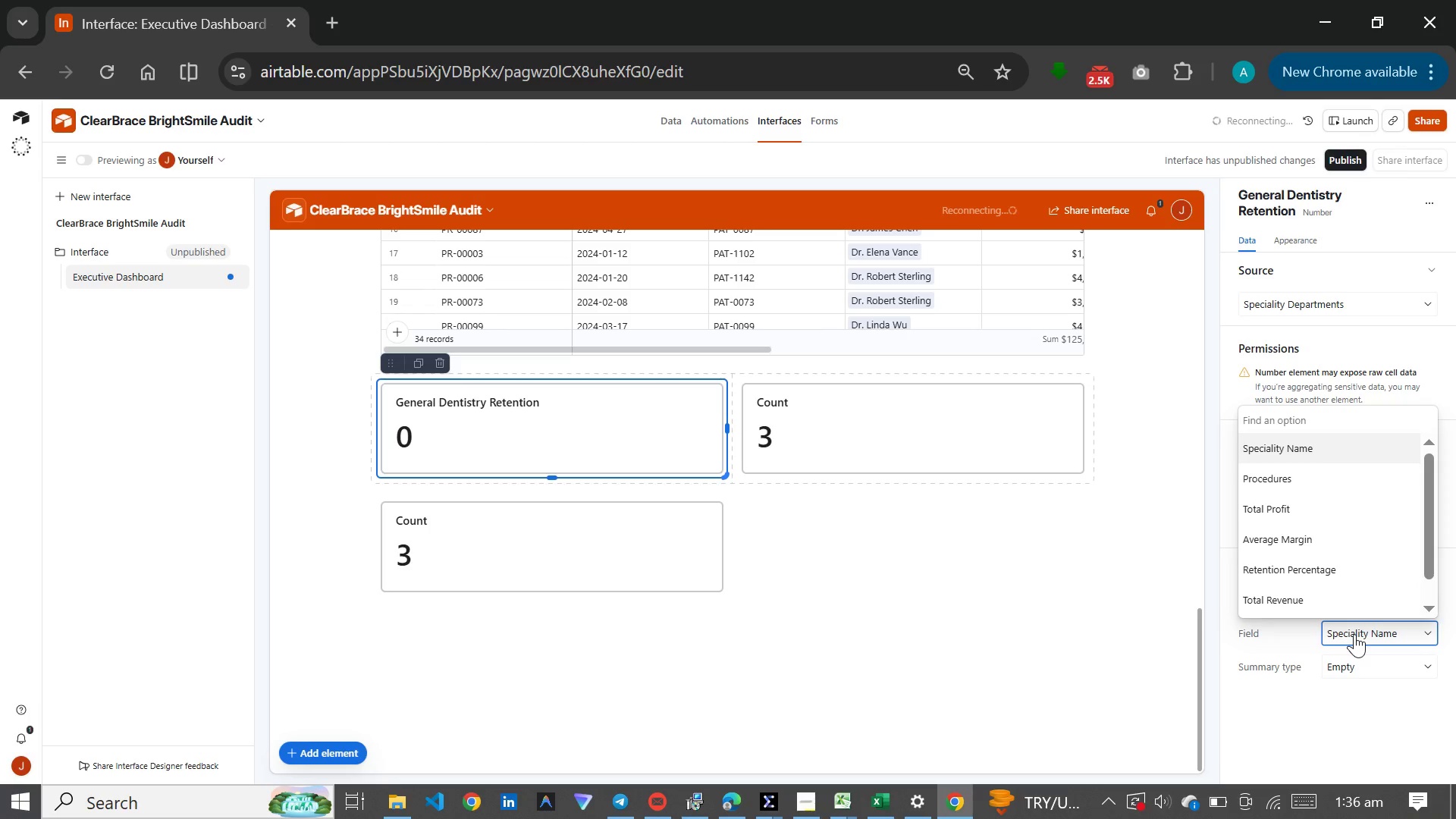 
left_click([1283, 704])
 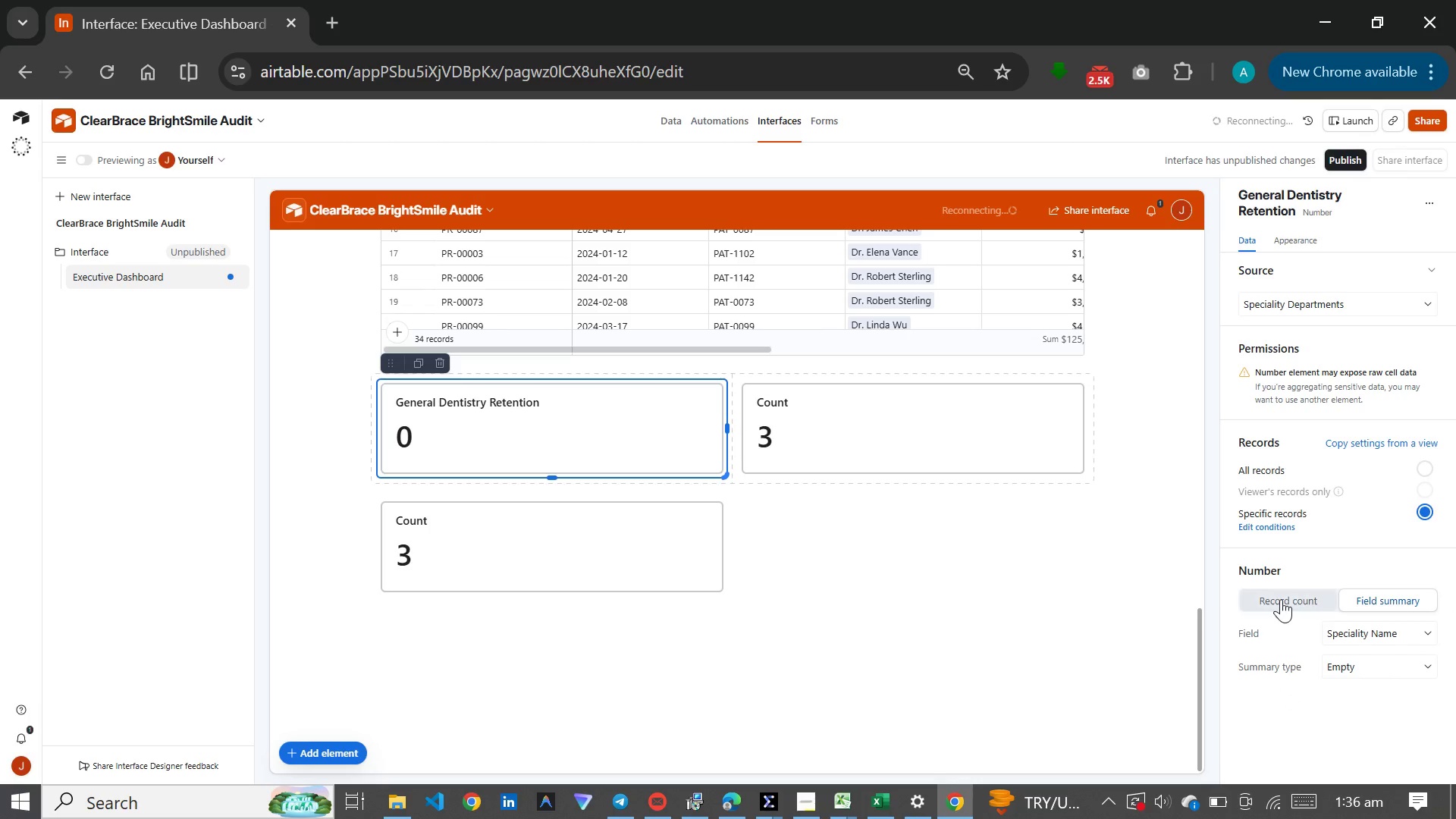 
left_click([1281, 595])
 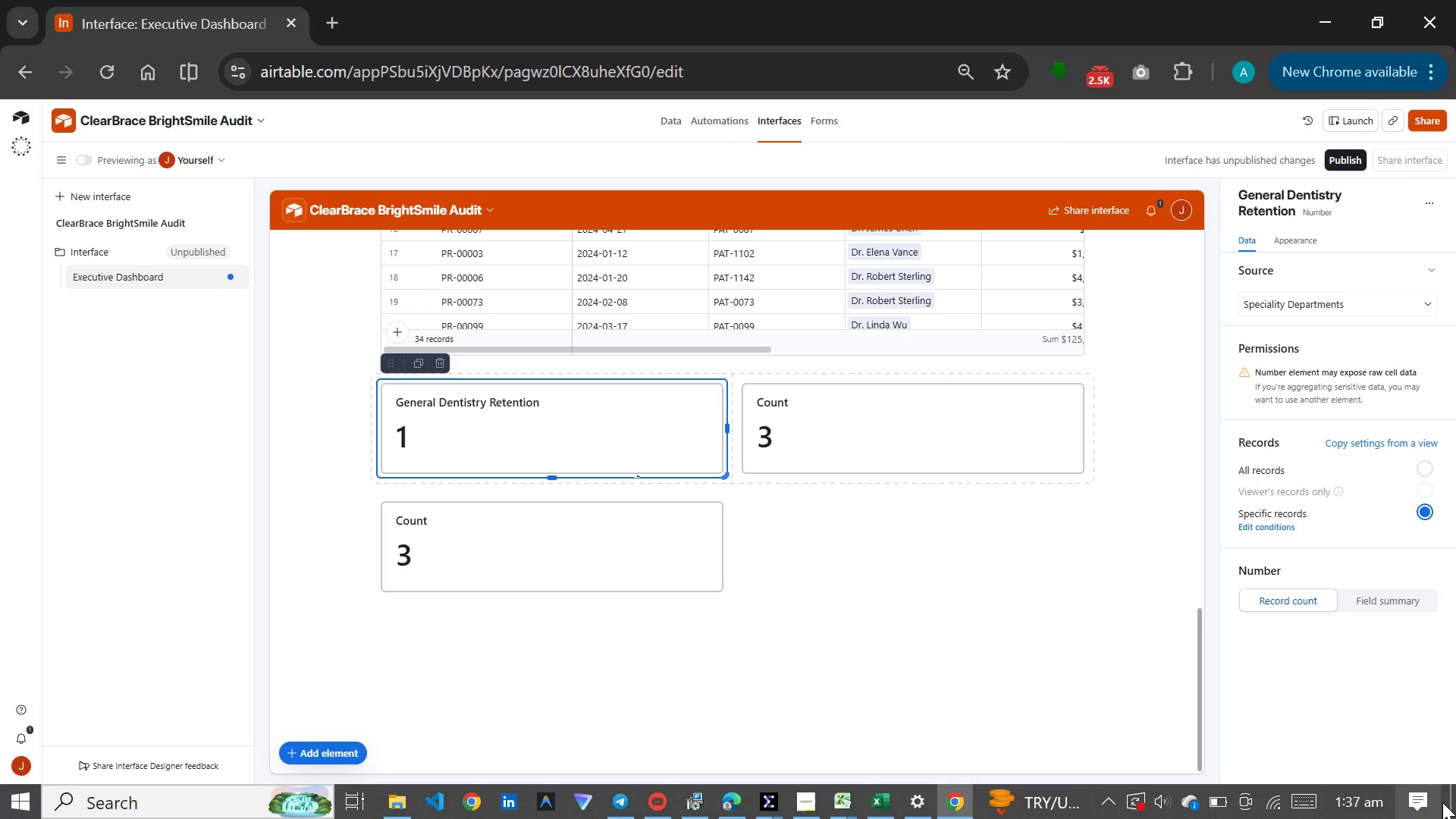 
wait(44.88)
 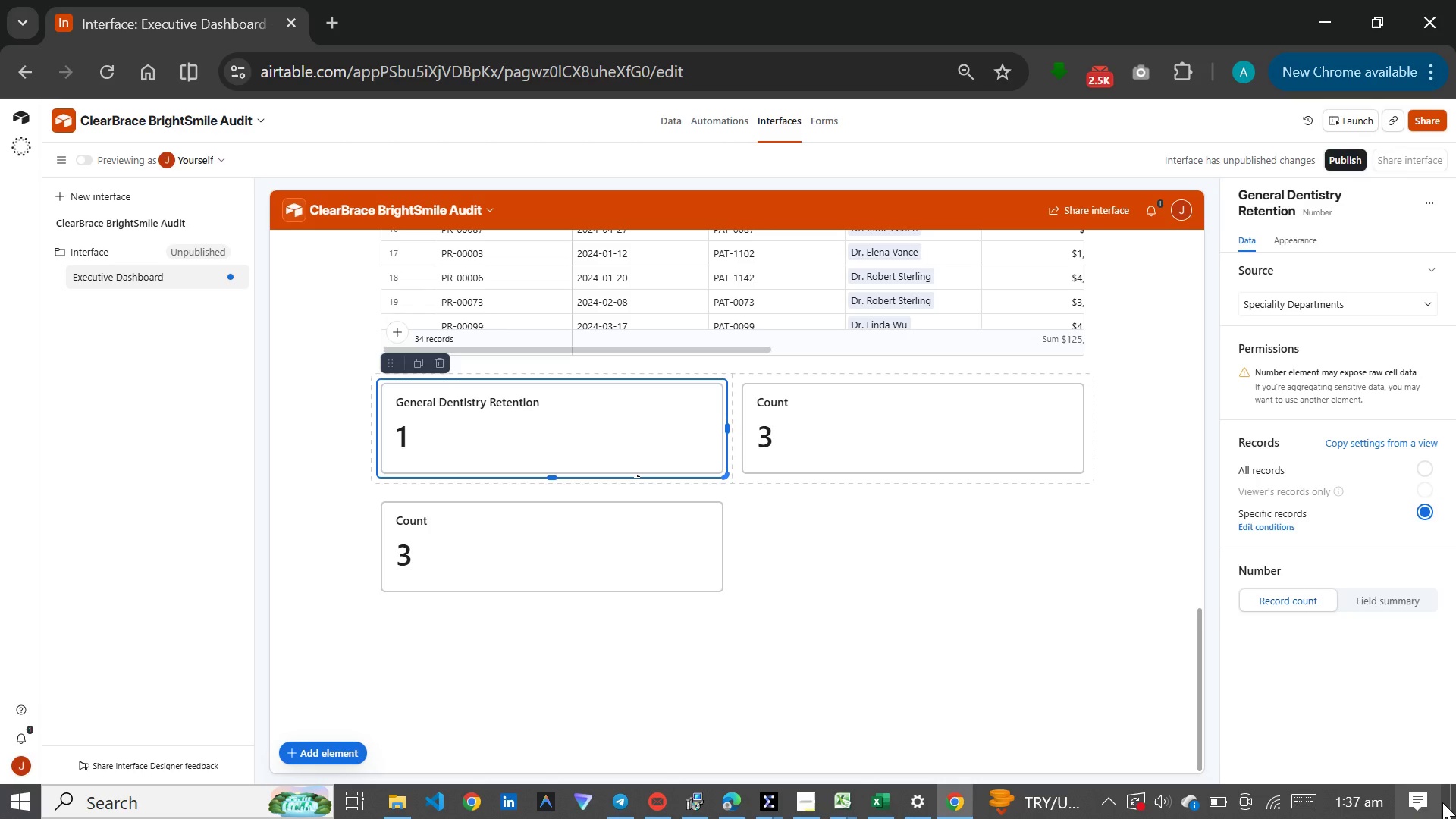 
left_click([1373, 448])
 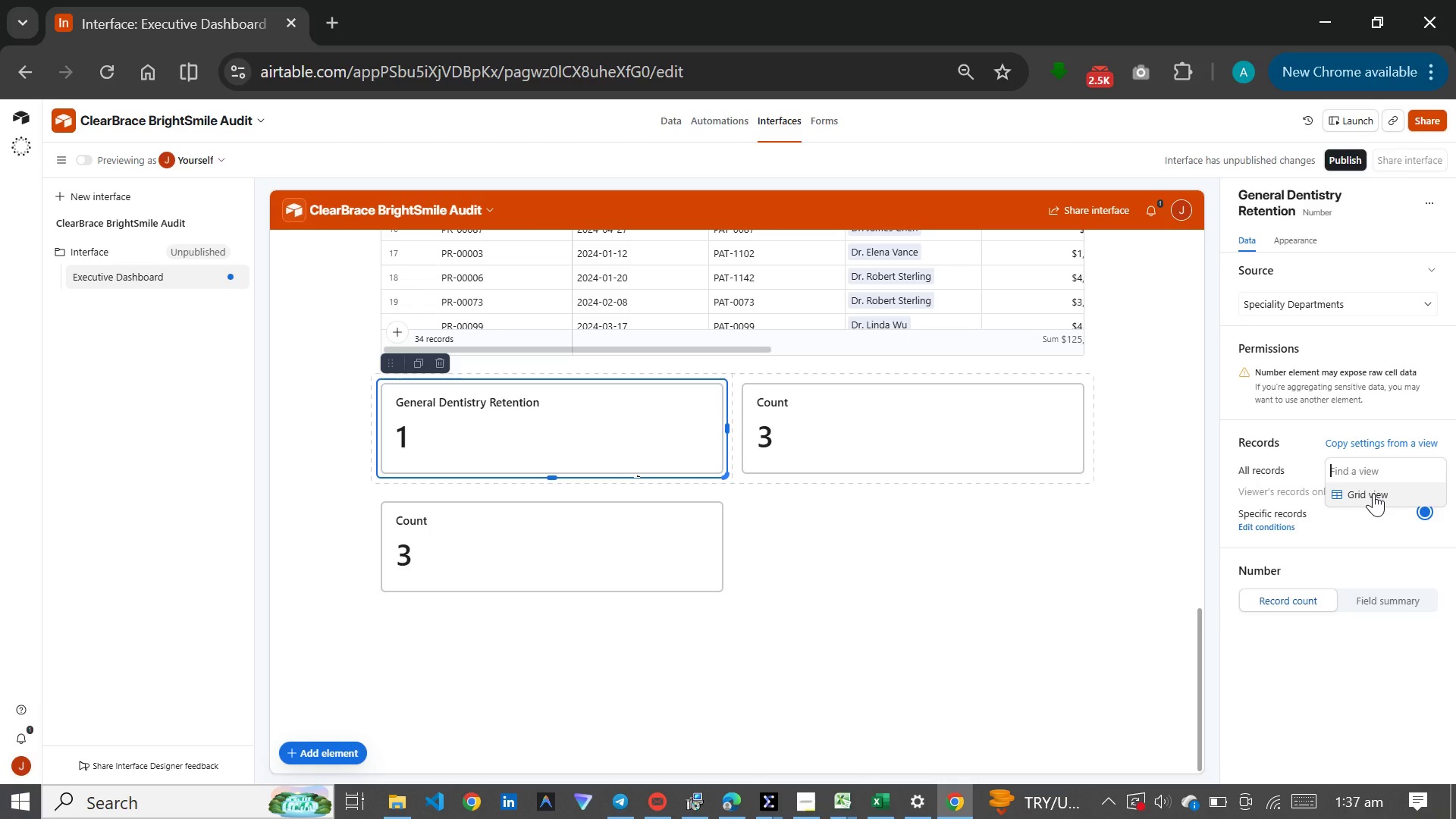 
left_click([1373, 493])
 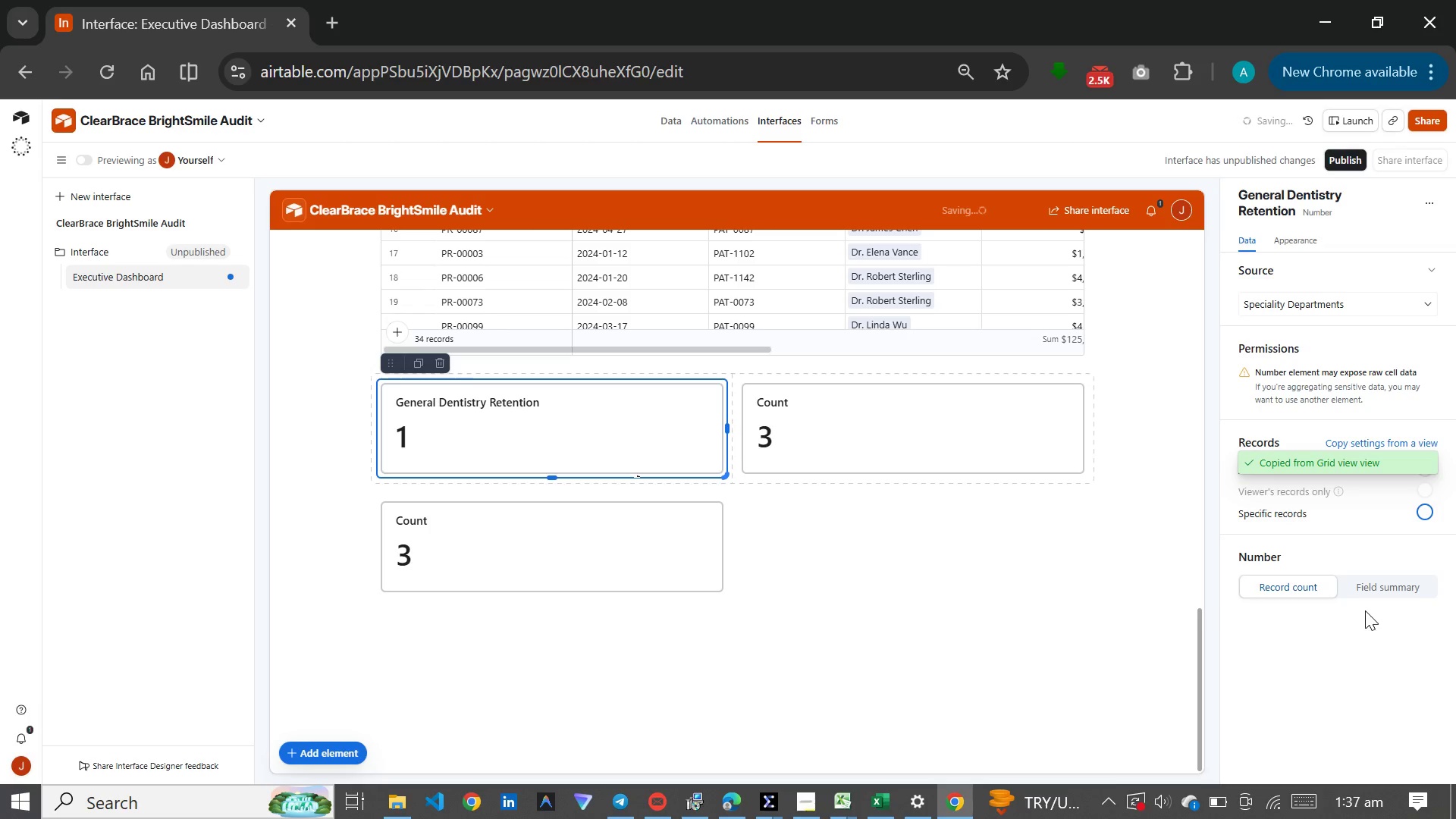 
left_click([1361, 670])
 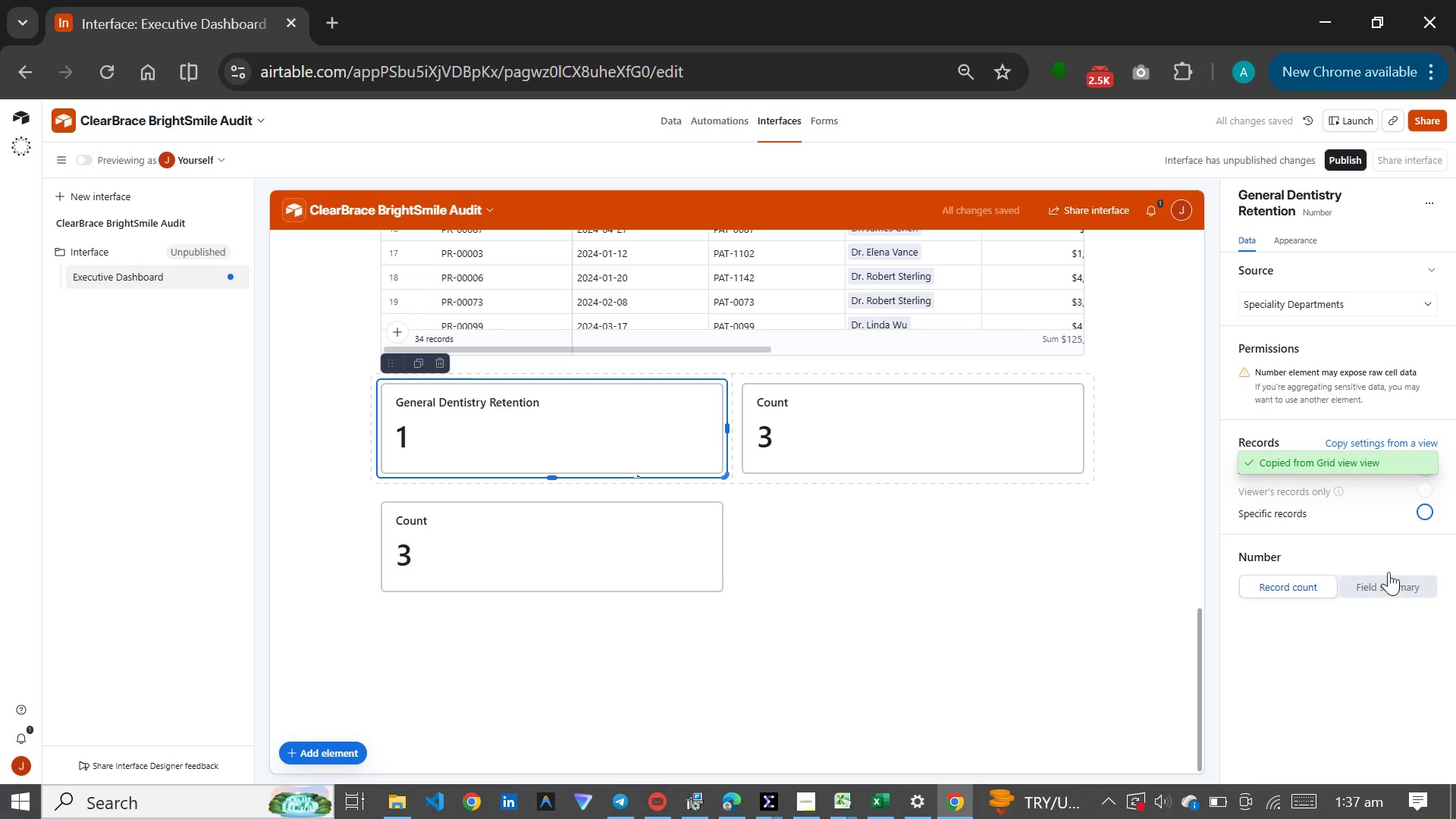 
left_click([1393, 585])
 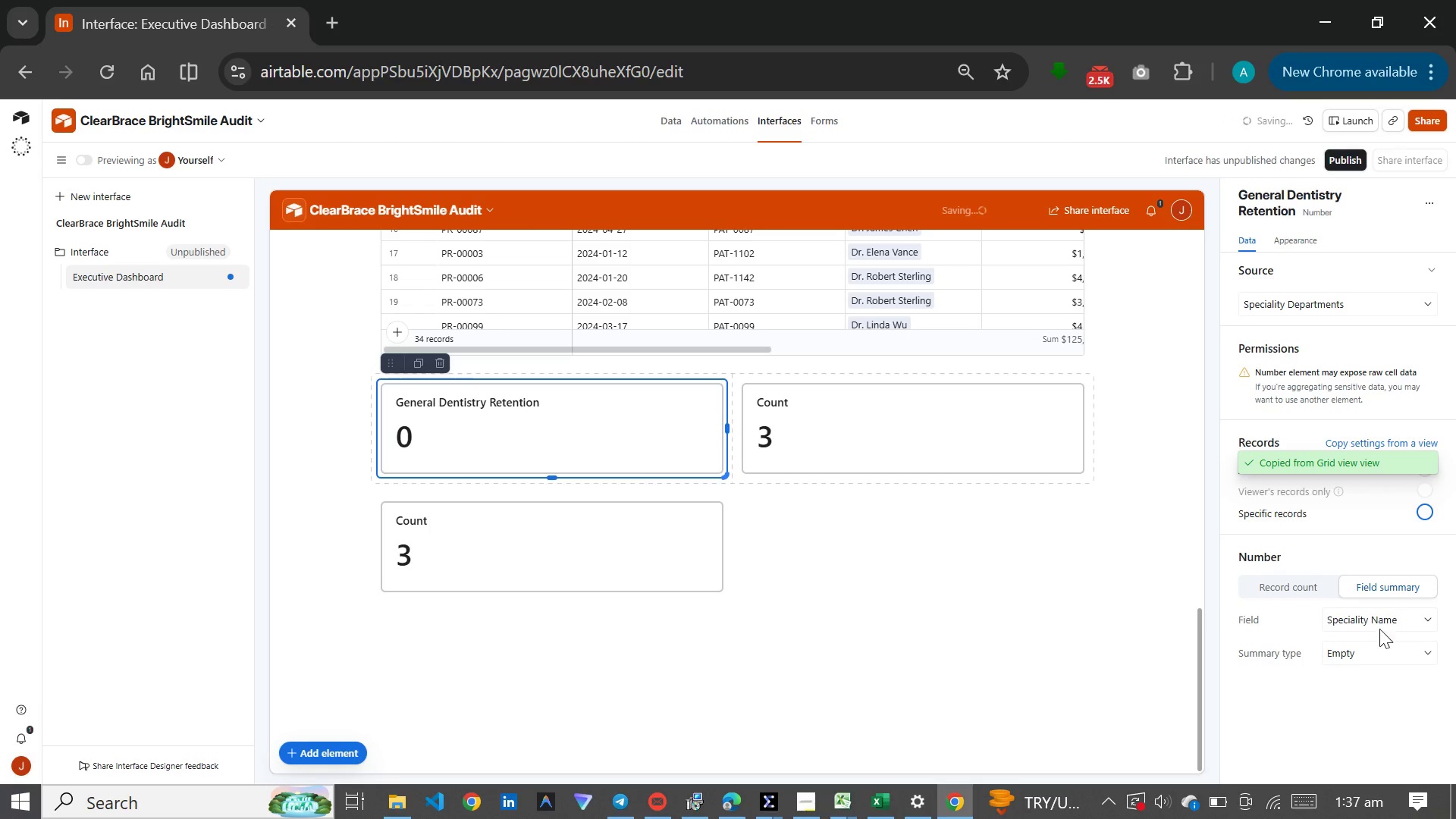 
left_click([1380, 620])
 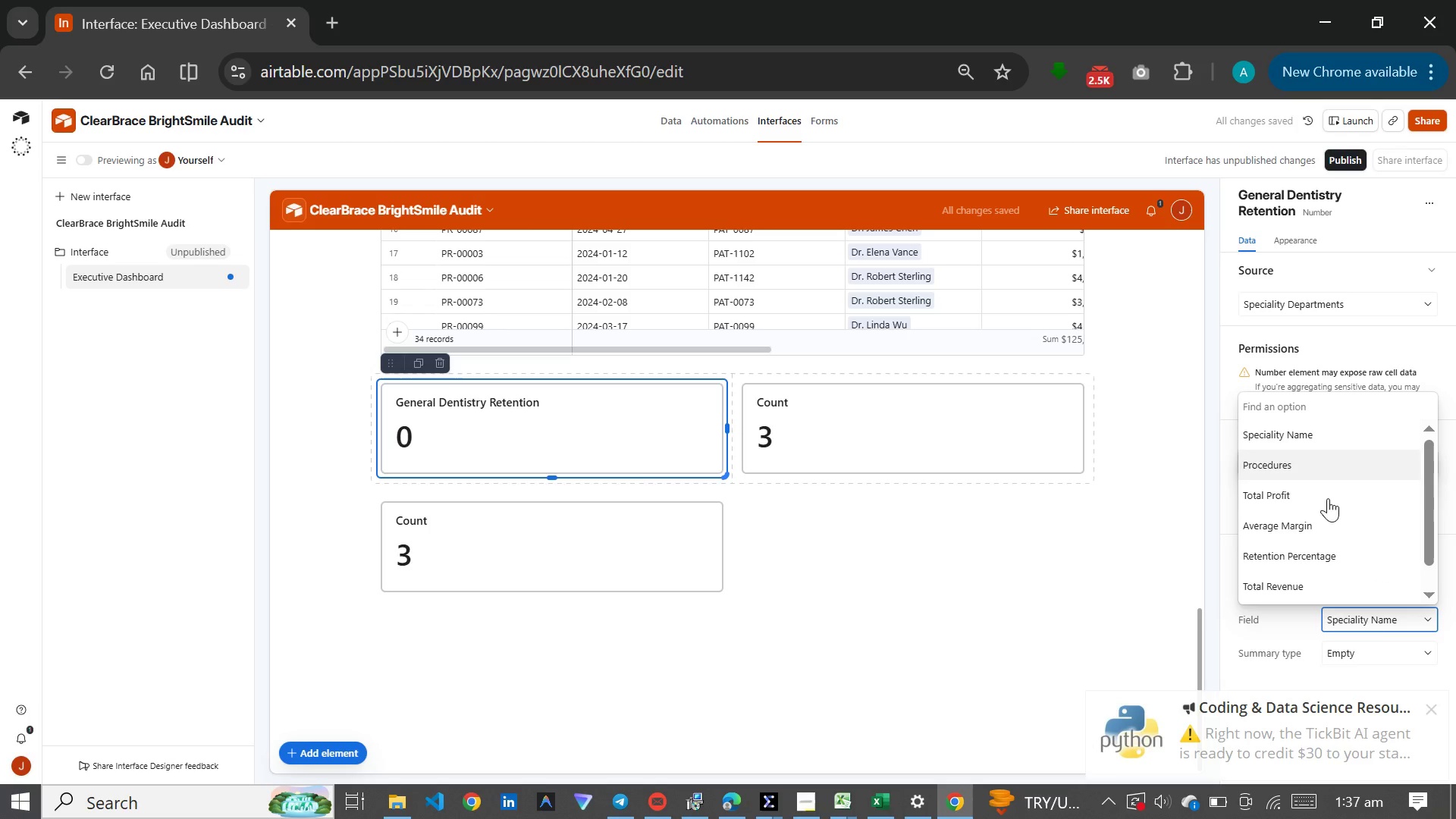 
left_click([1328, 557])
 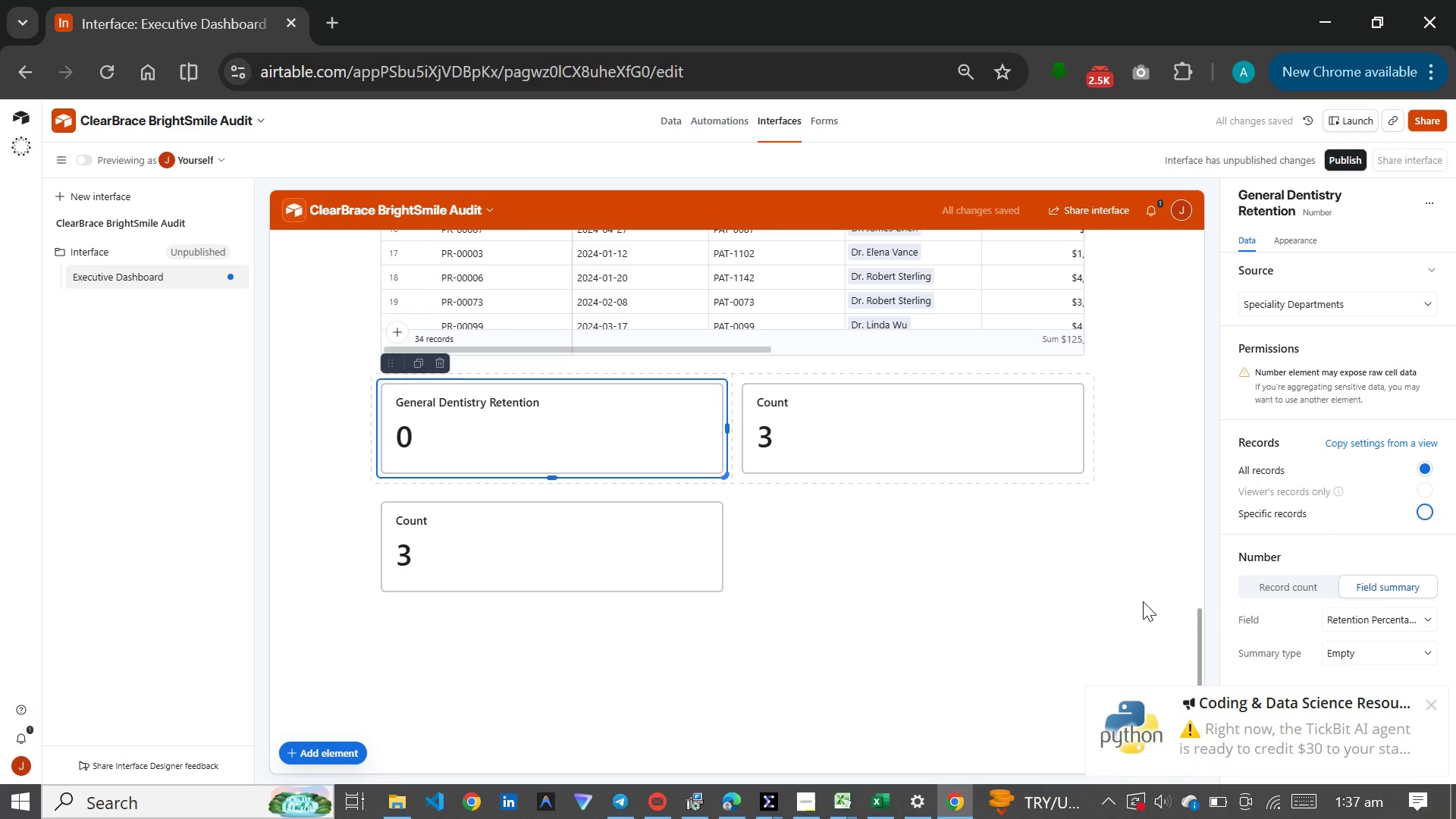 
left_click([1143, 566])
 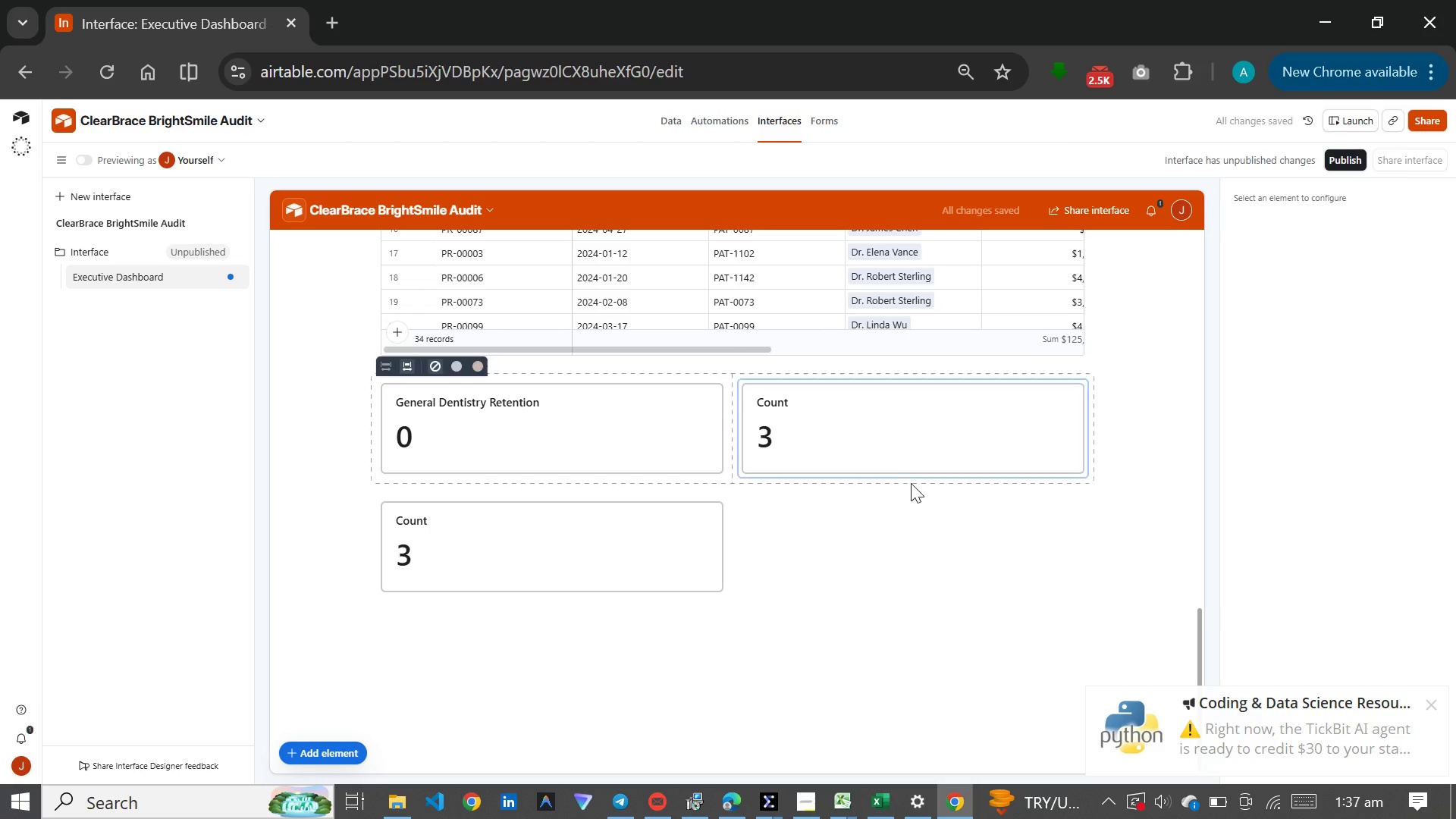 
left_click([584, 445])
 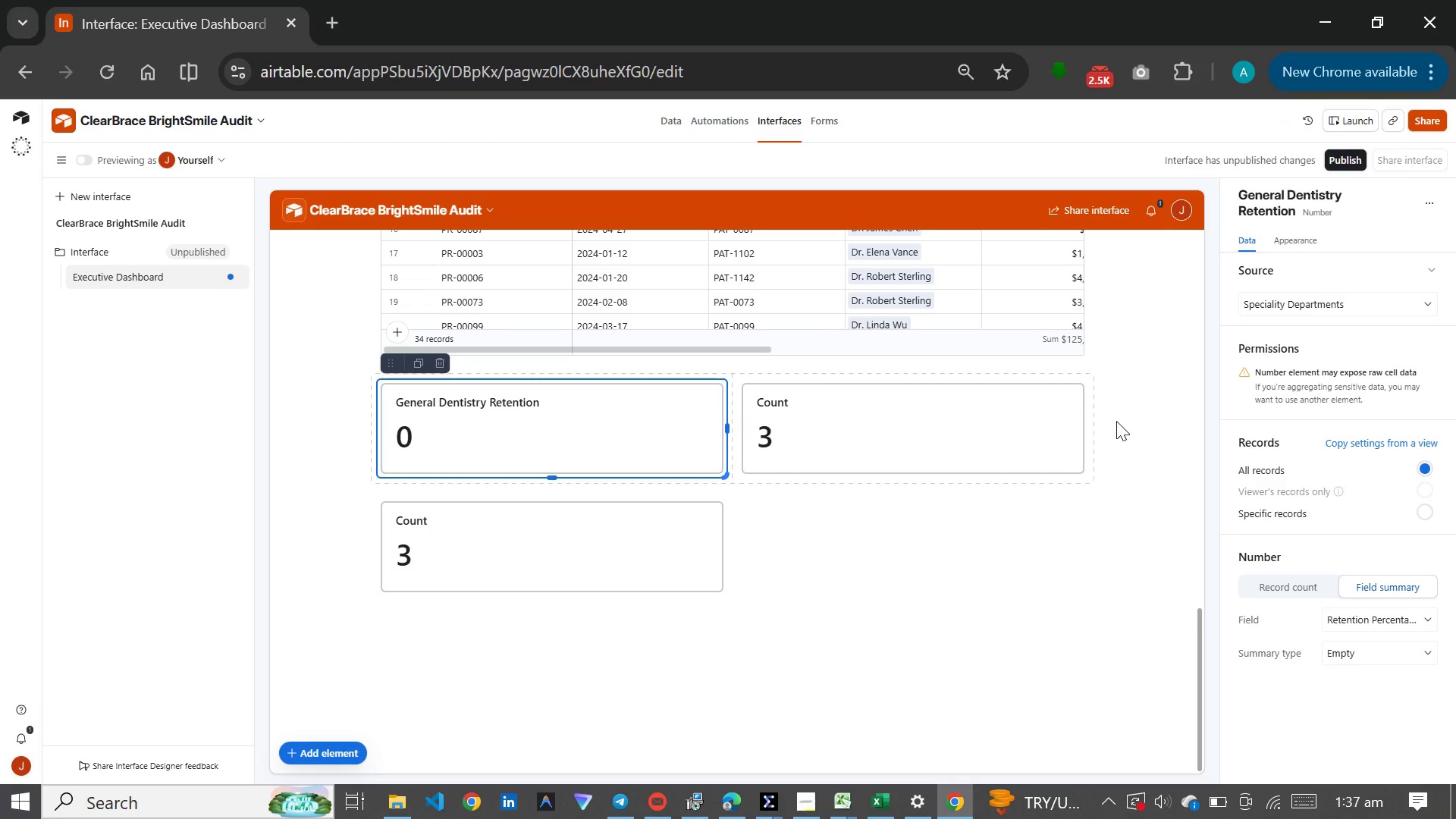 
wait(8.25)
 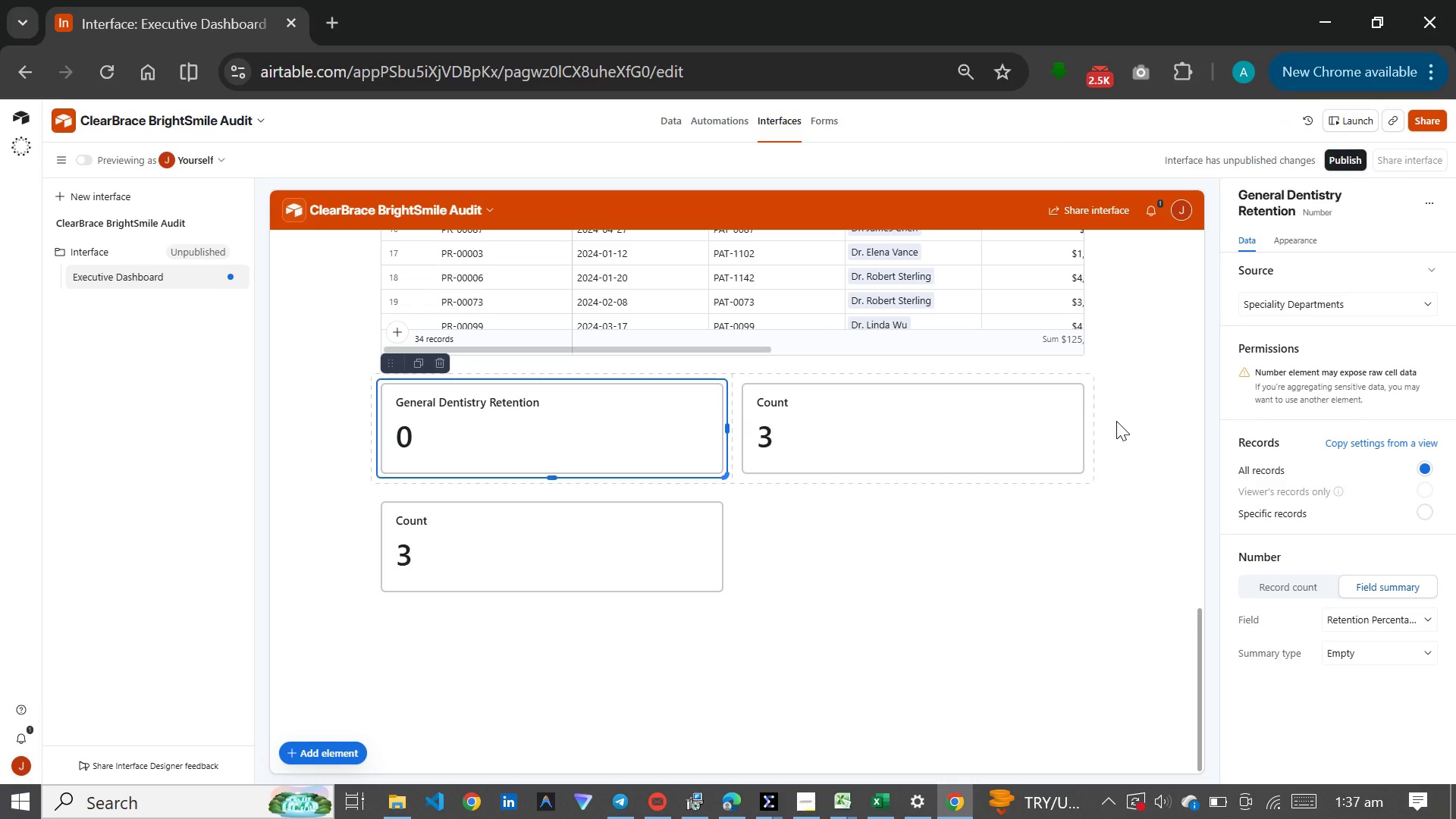 
left_click([1340, 652])
 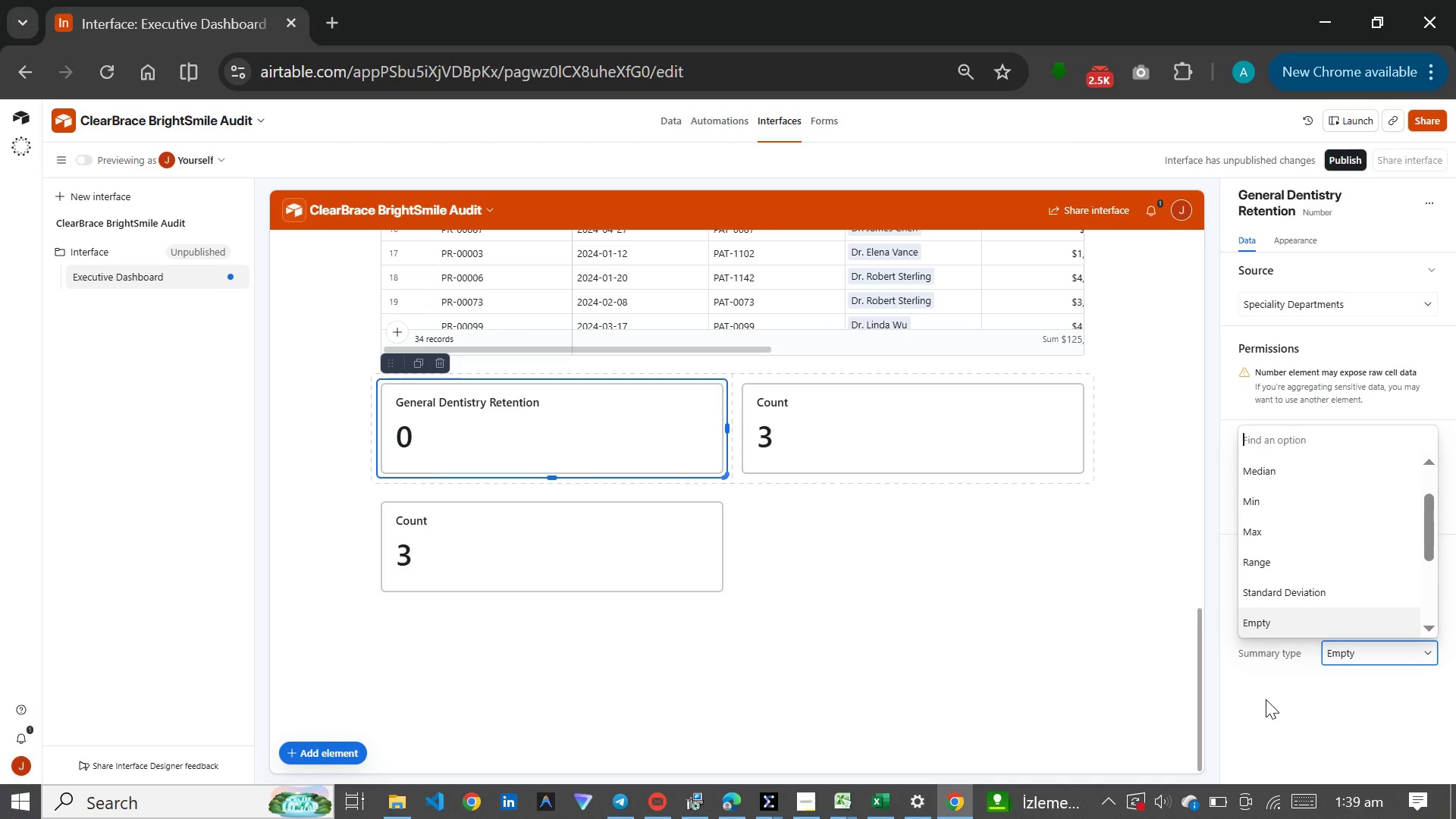 
wait(76.31)
 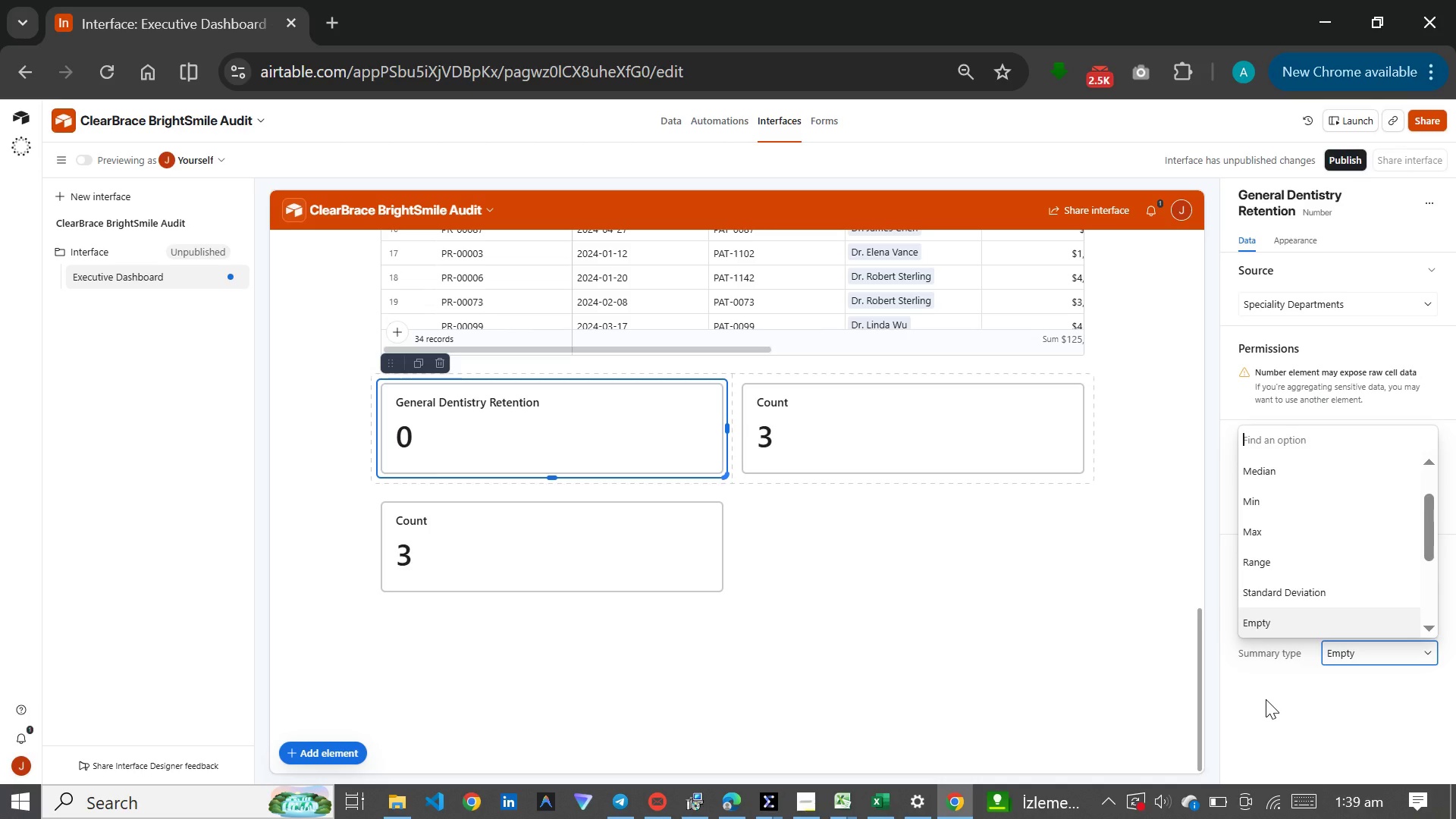 
left_click([1245, 685])
 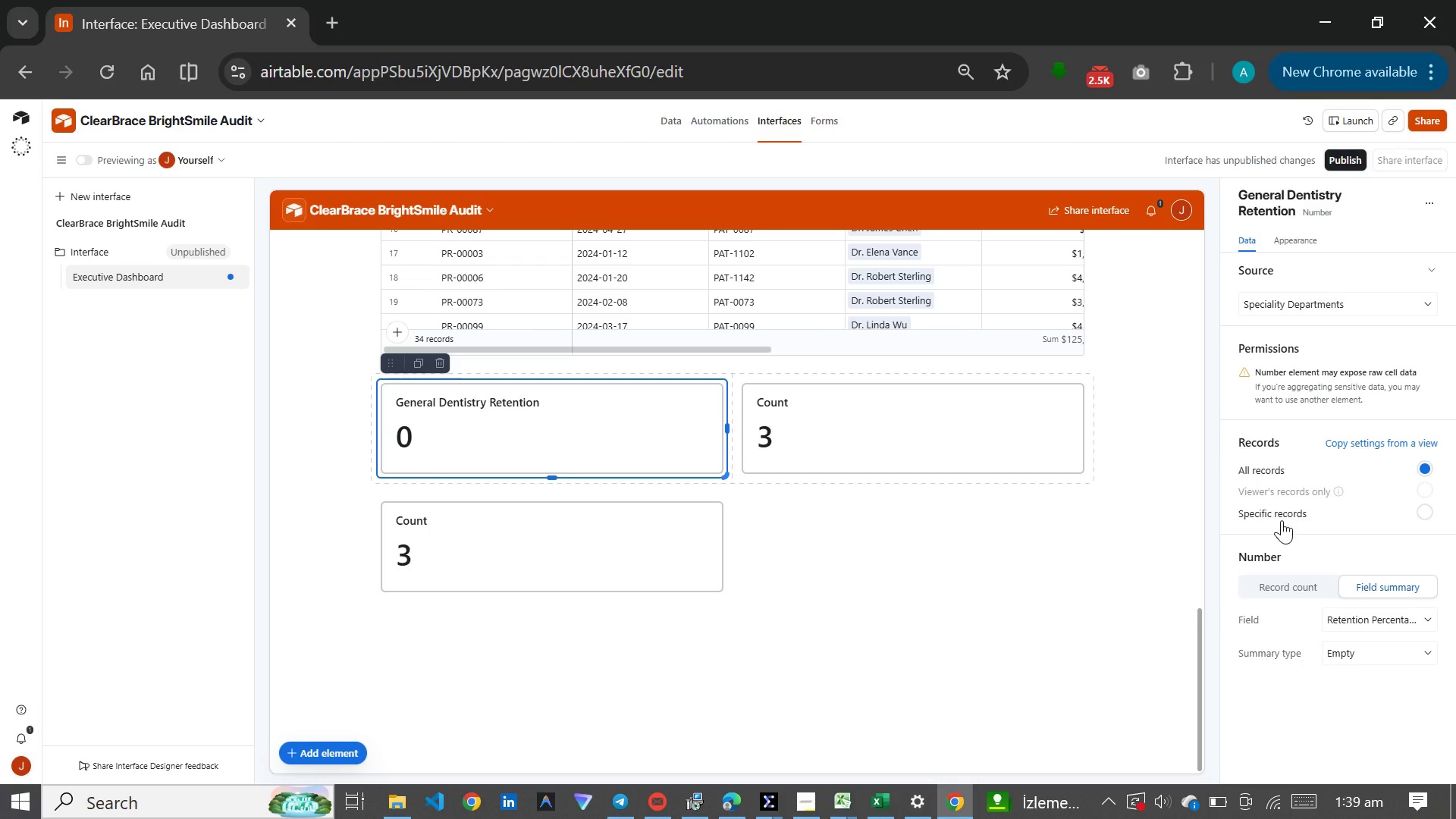 
left_click([1287, 513])
 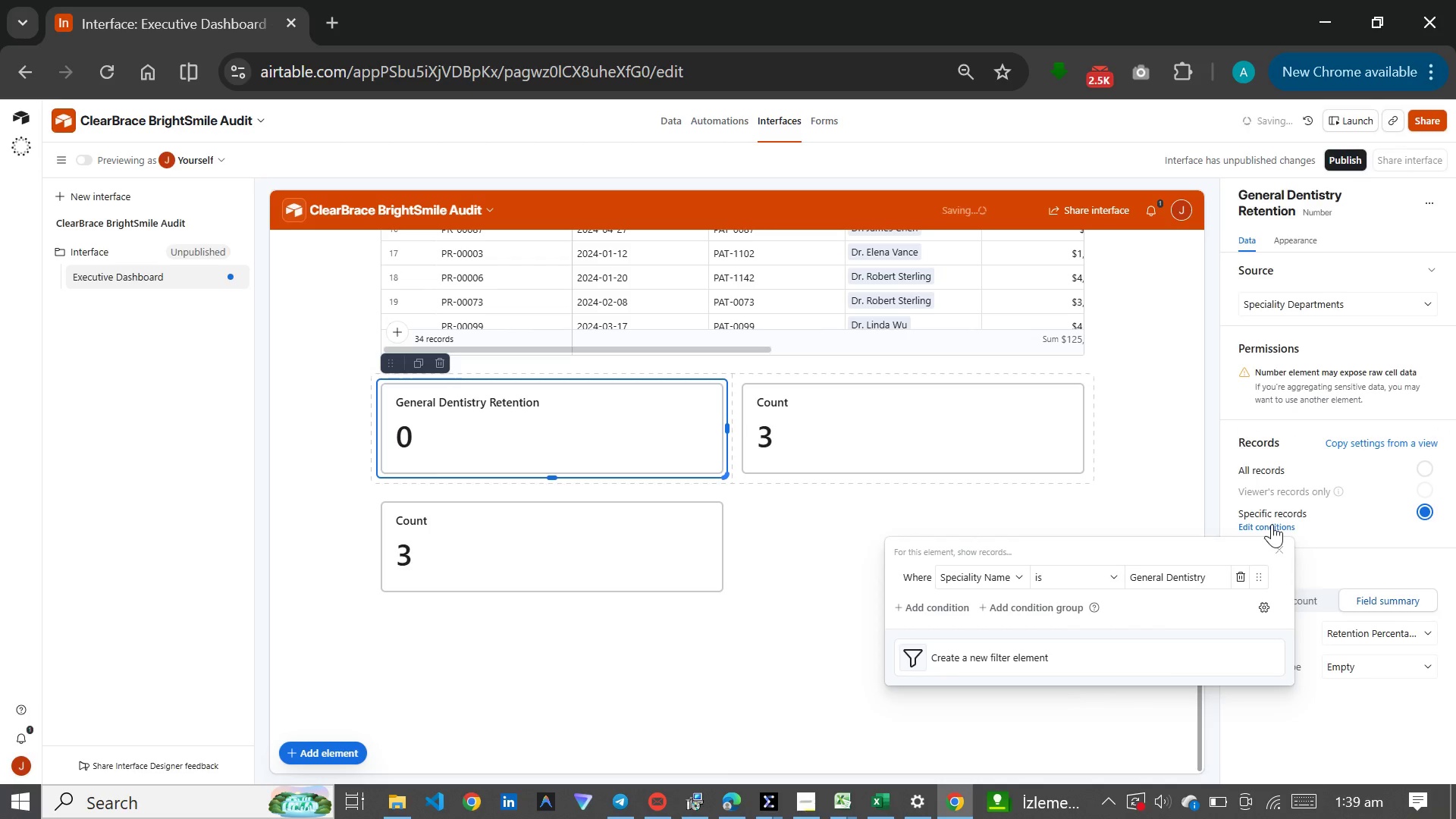 
left_click([1272, 524])
 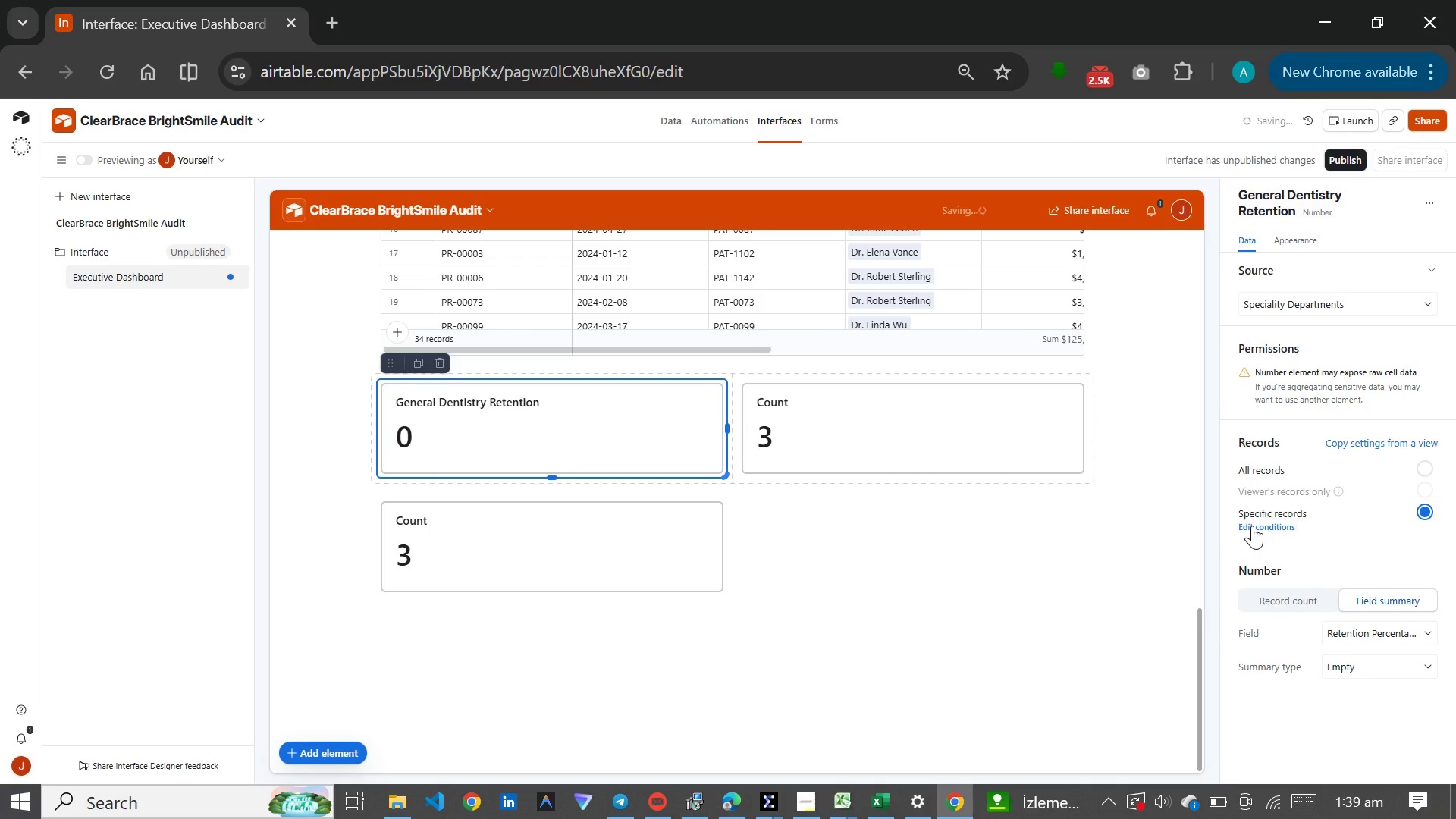 
left_click([1254, 526])
 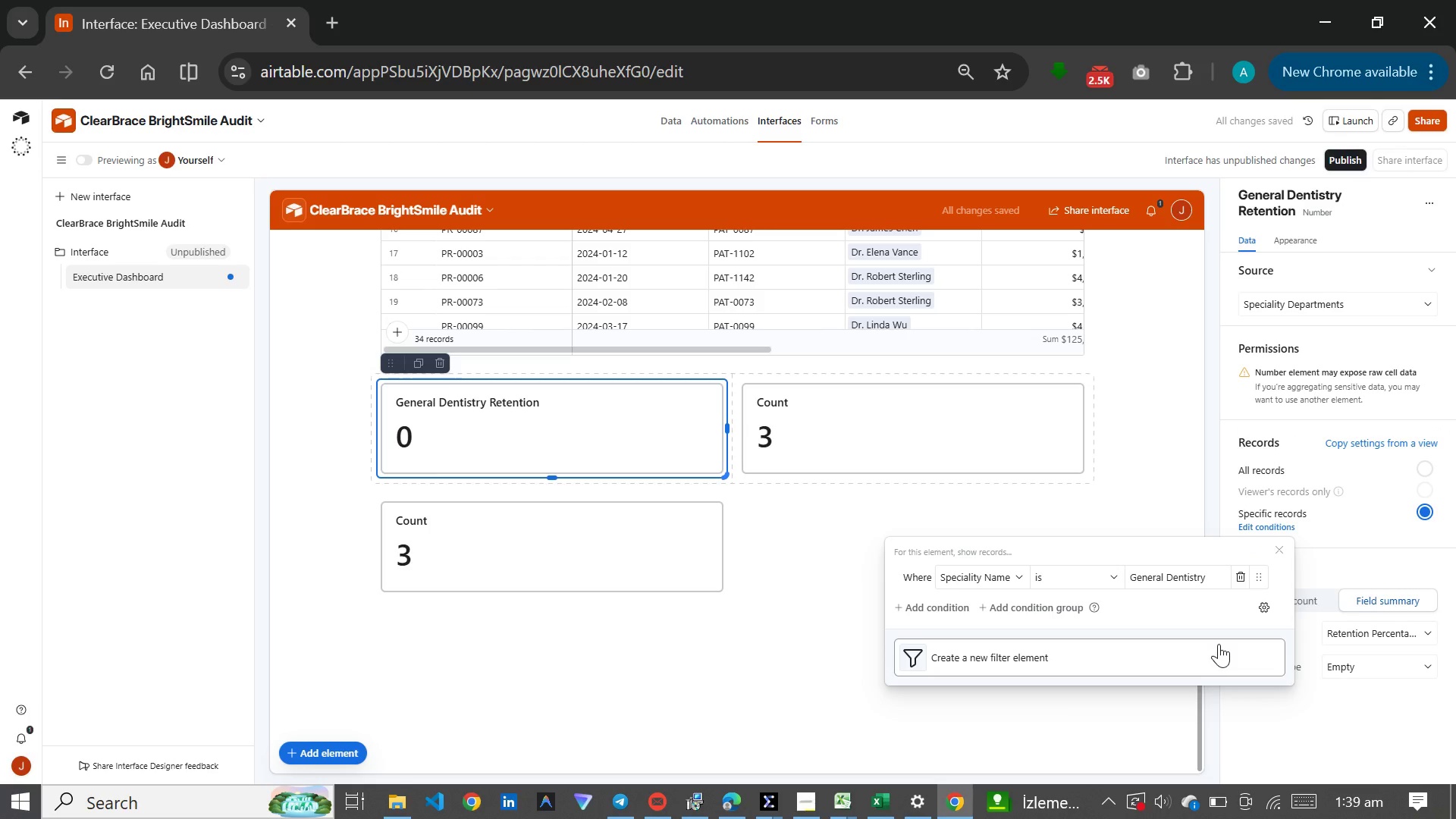 
wait(5.02)
 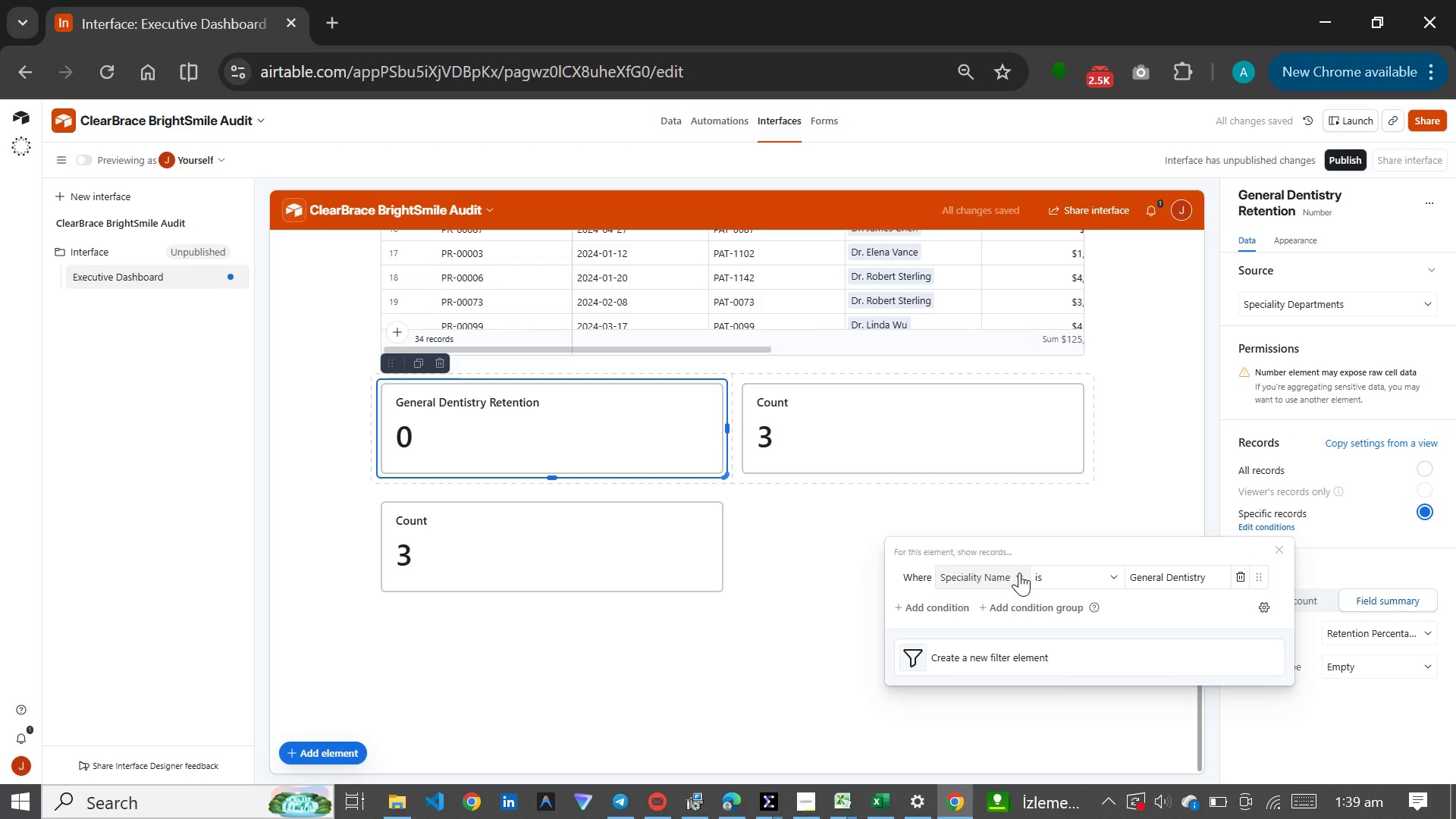 
left_click([1276, 711])
 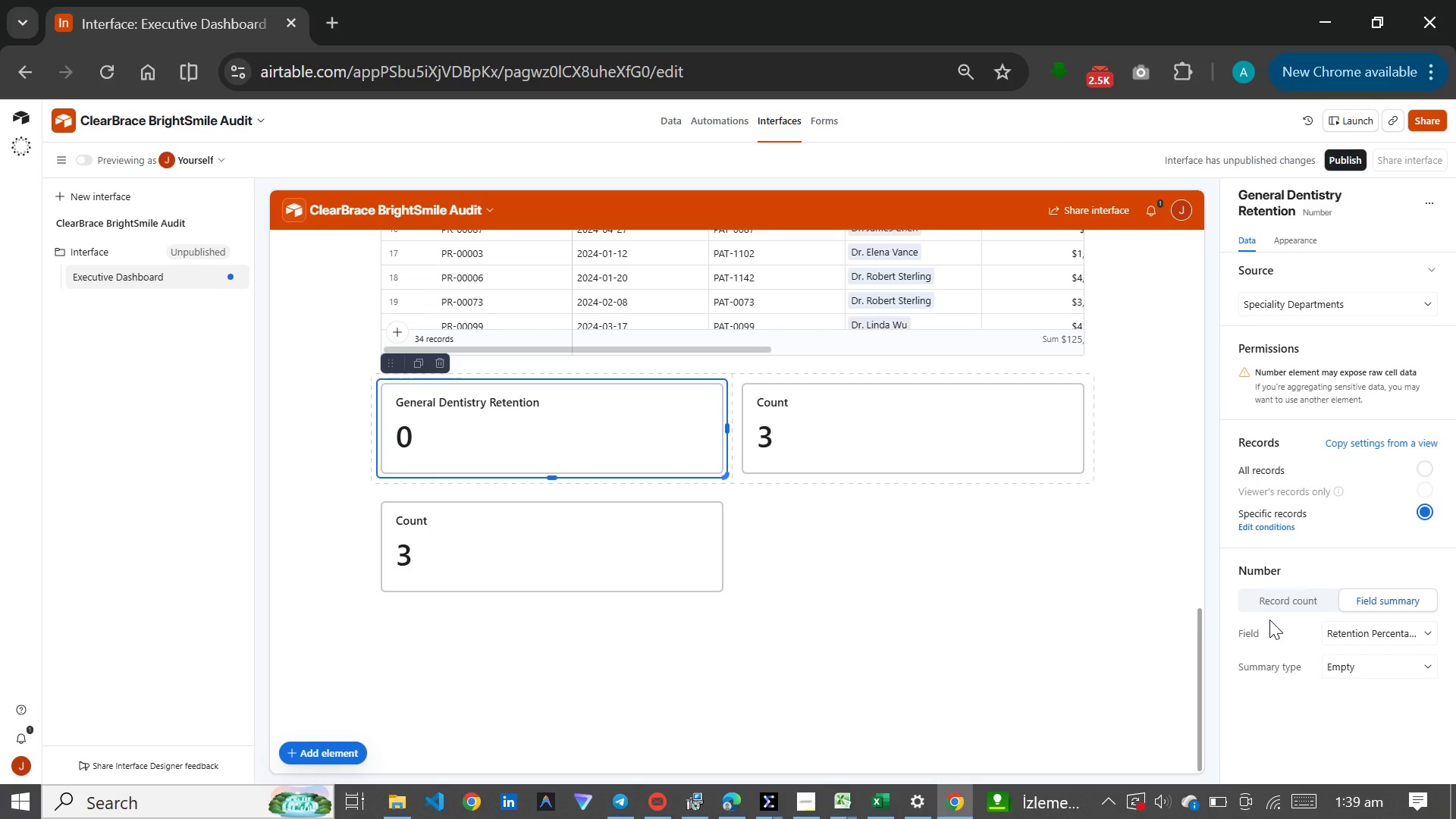 
wait(15.73)
 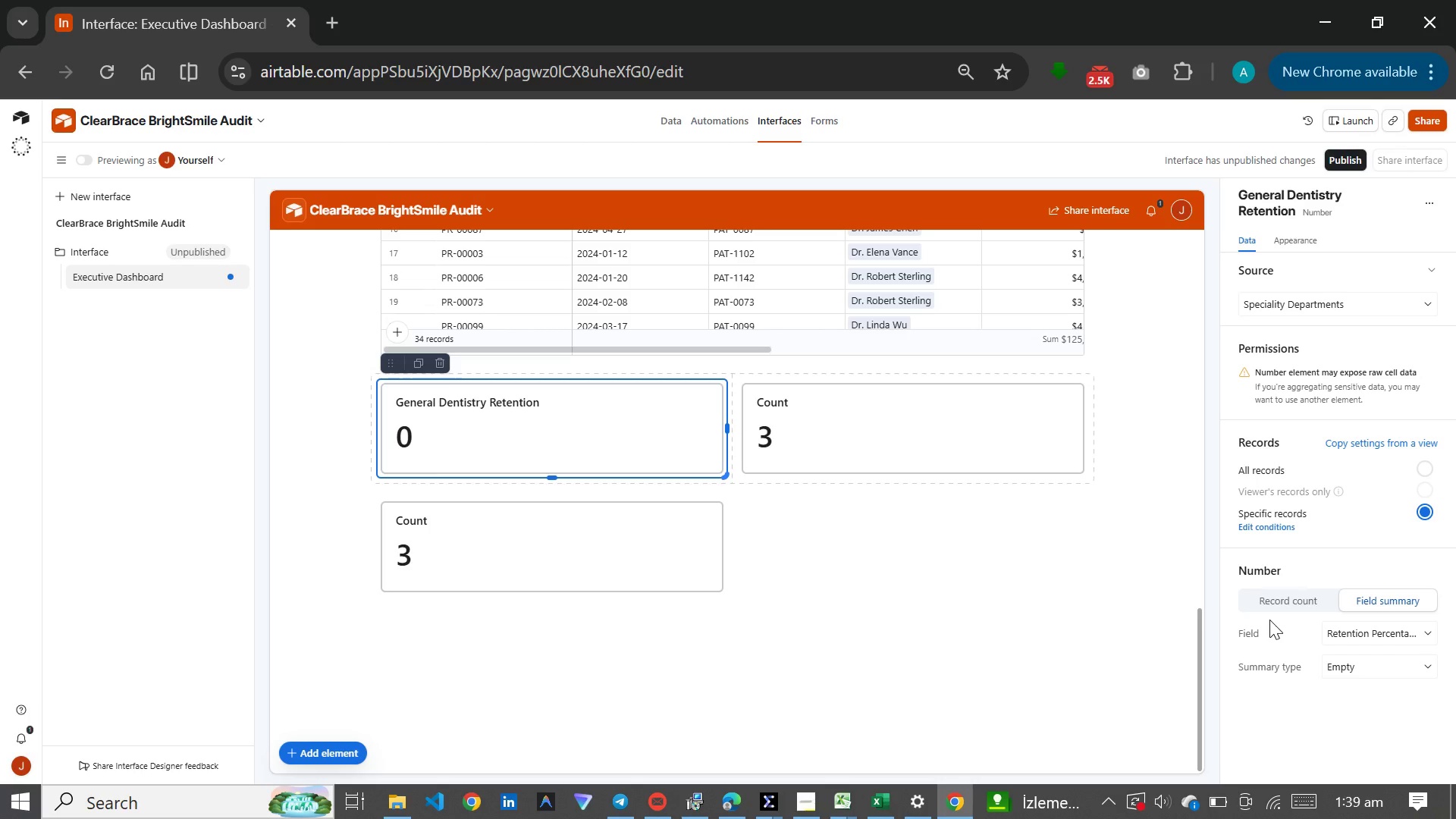 
left_click([1247, 604])
 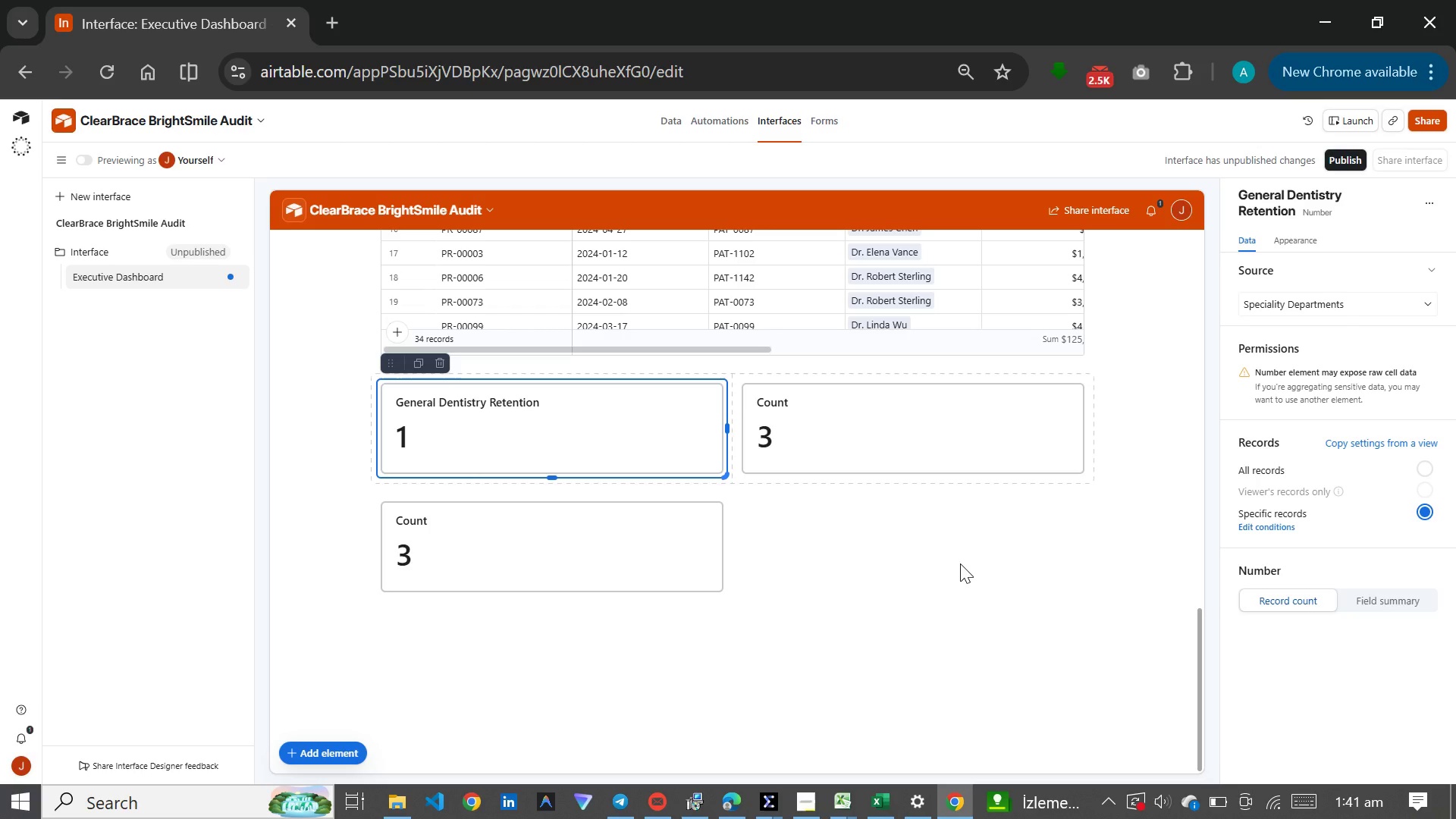 
wait(81.73)
 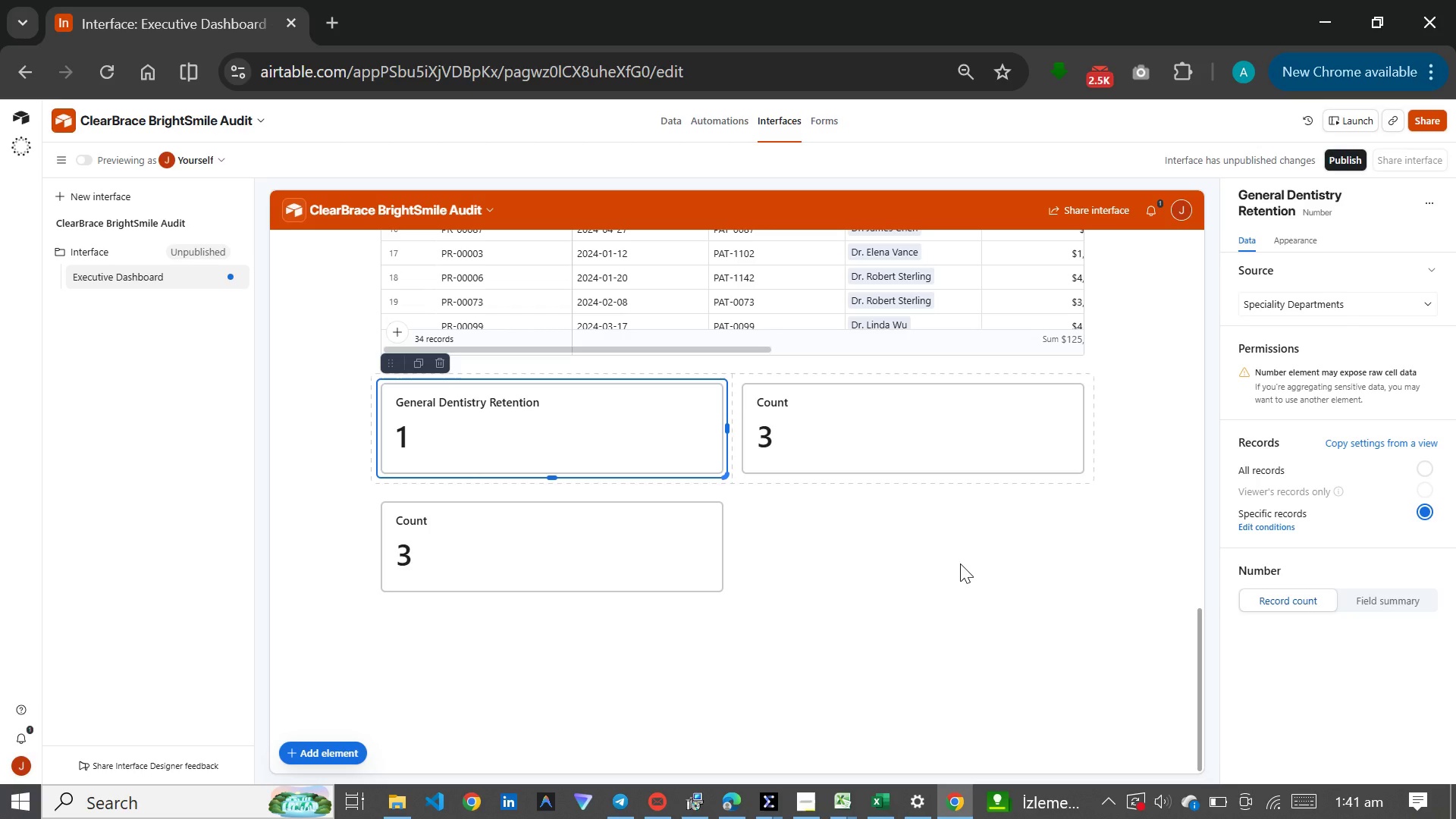 
left_click([919, 817])
 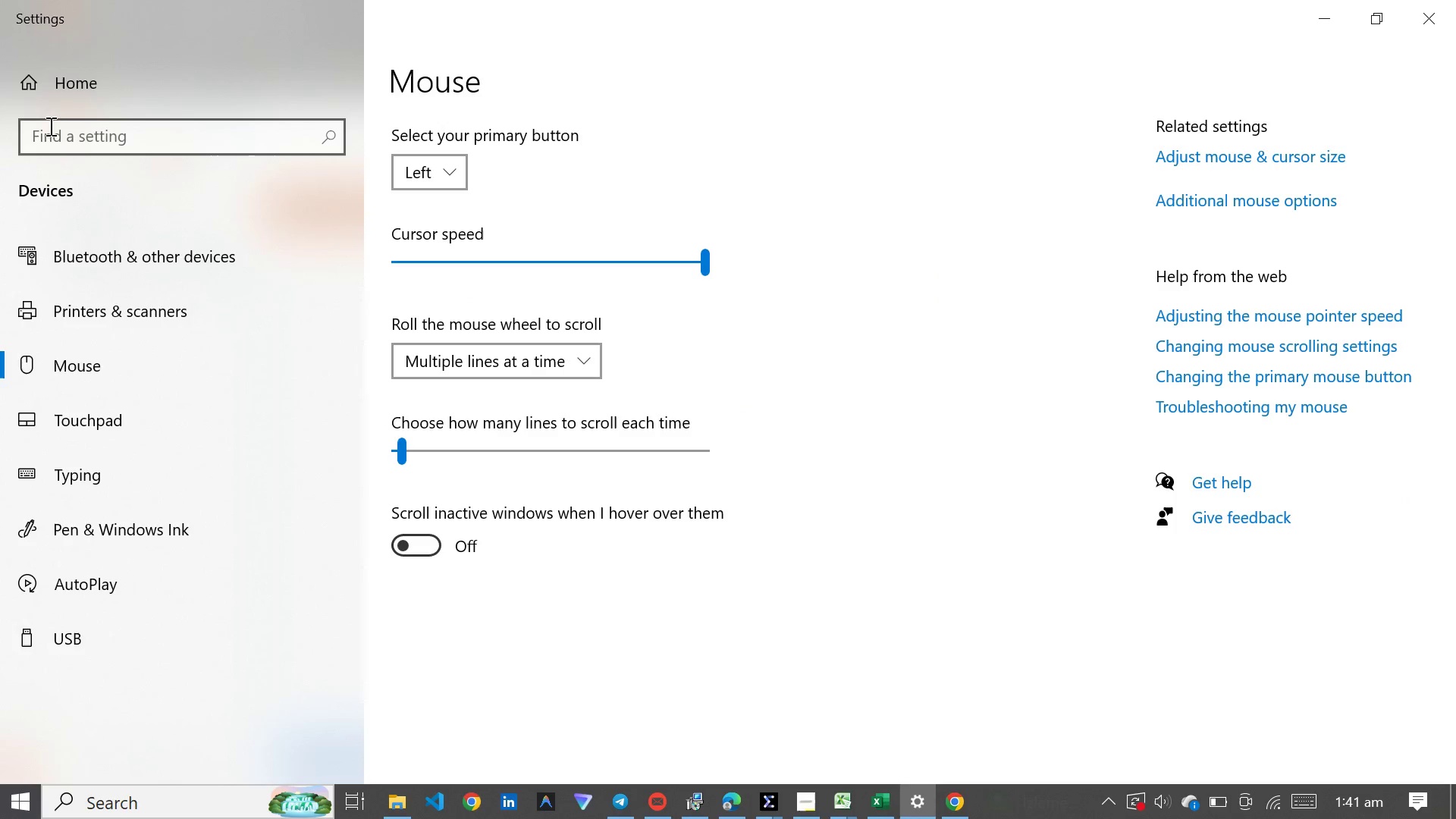 
left_click([49, 78])
 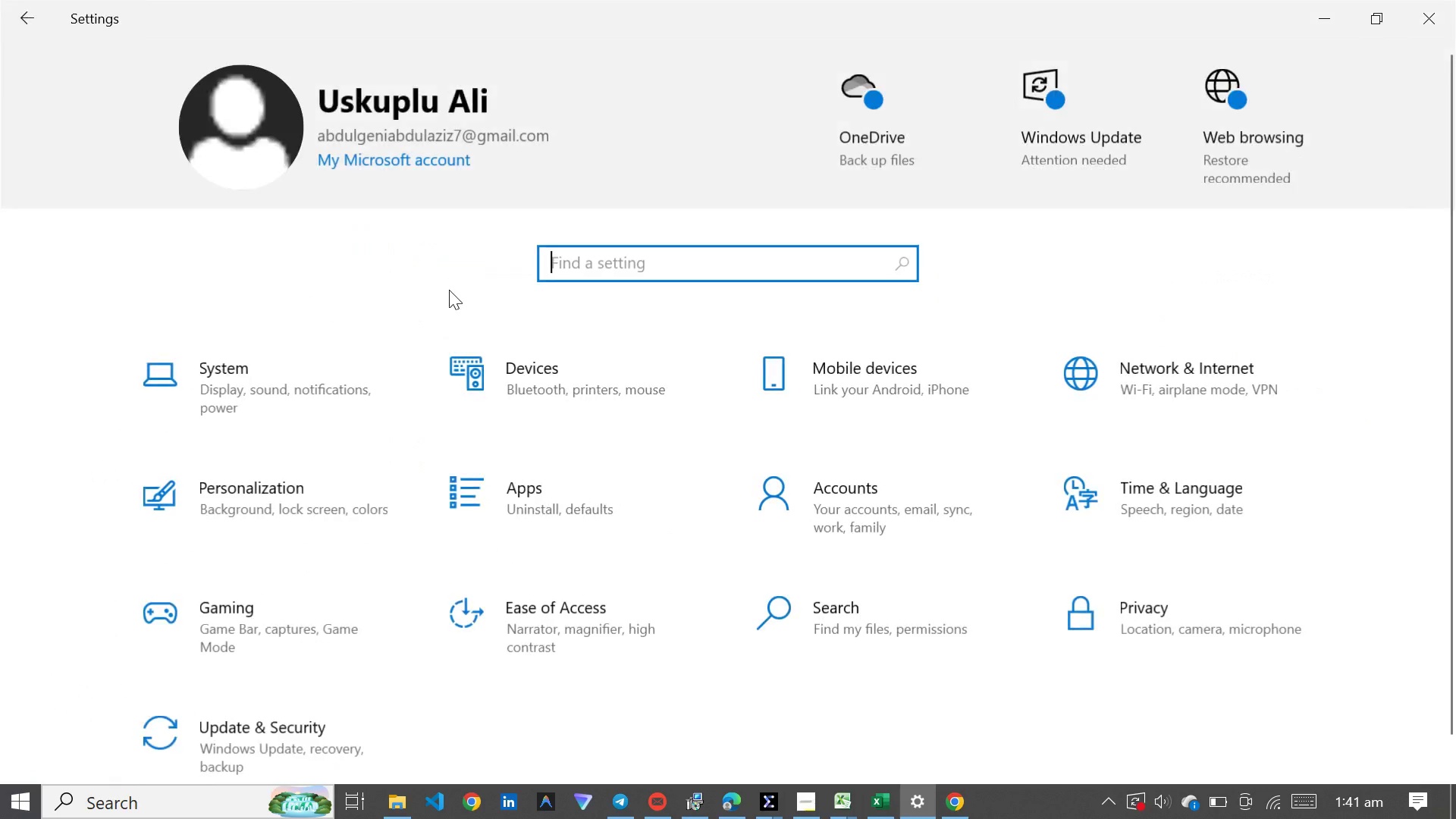 
left_click([249, 417])
 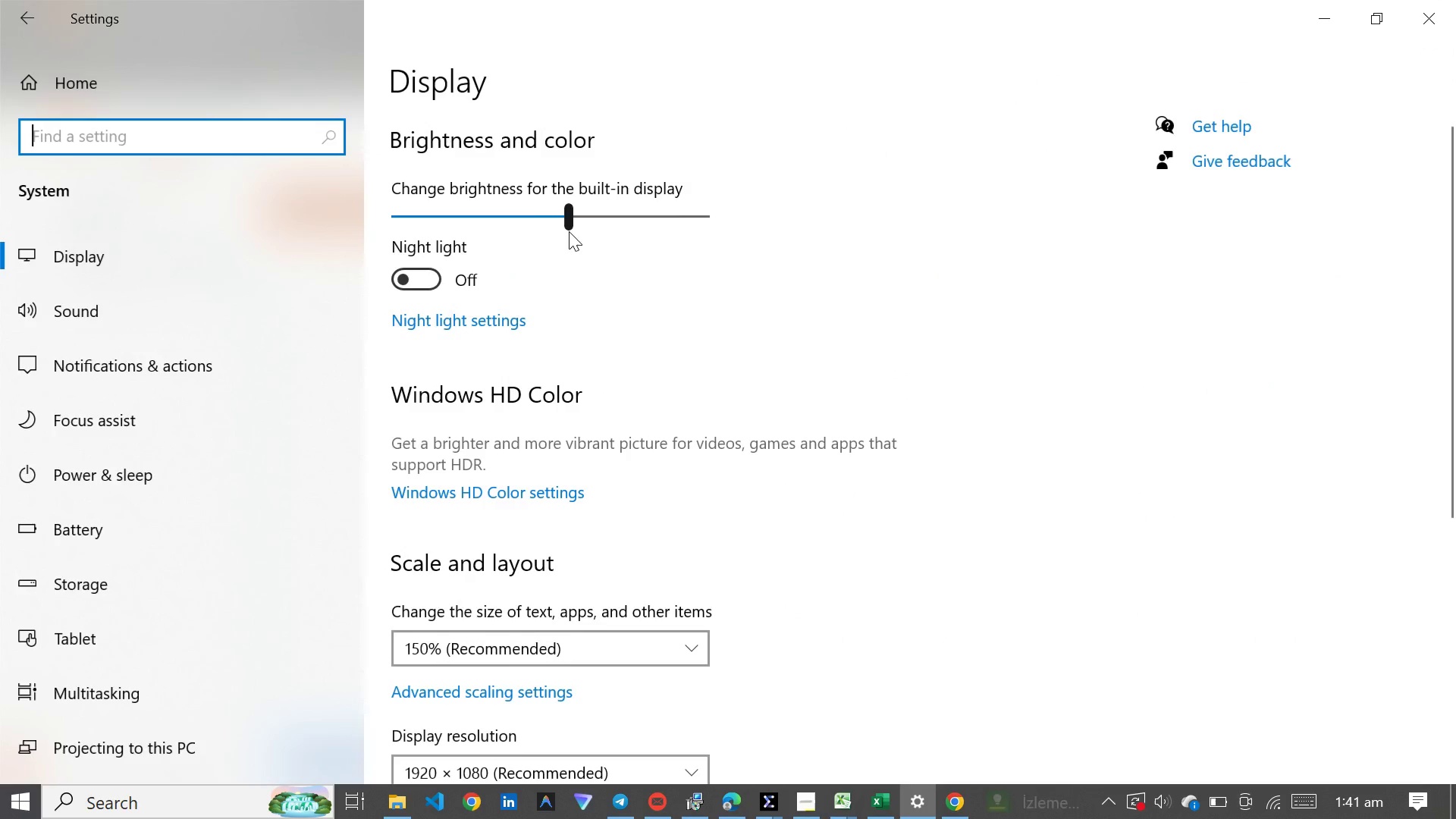 
left_click([614, 219])
 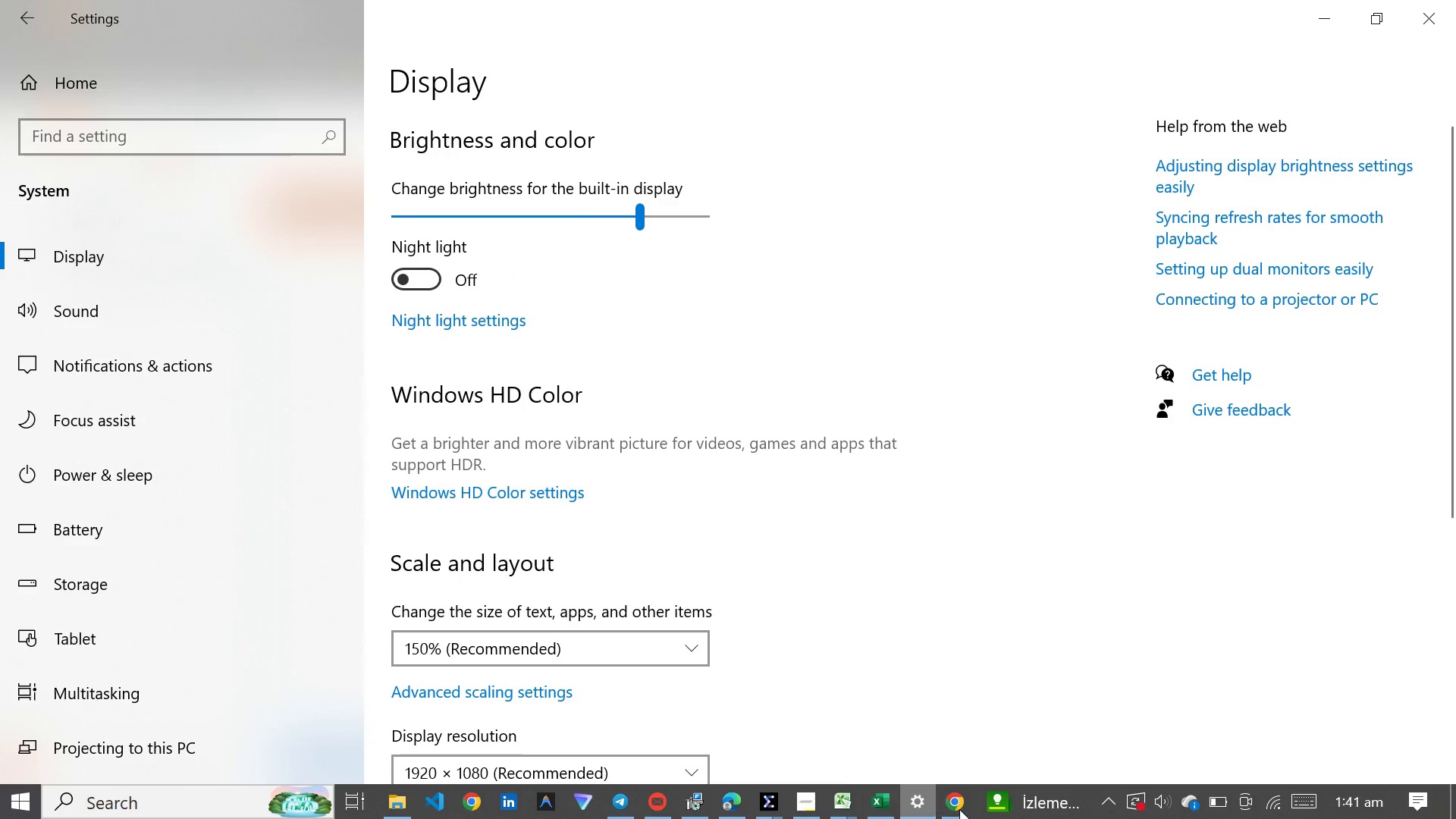 
double_click([962, 809])
 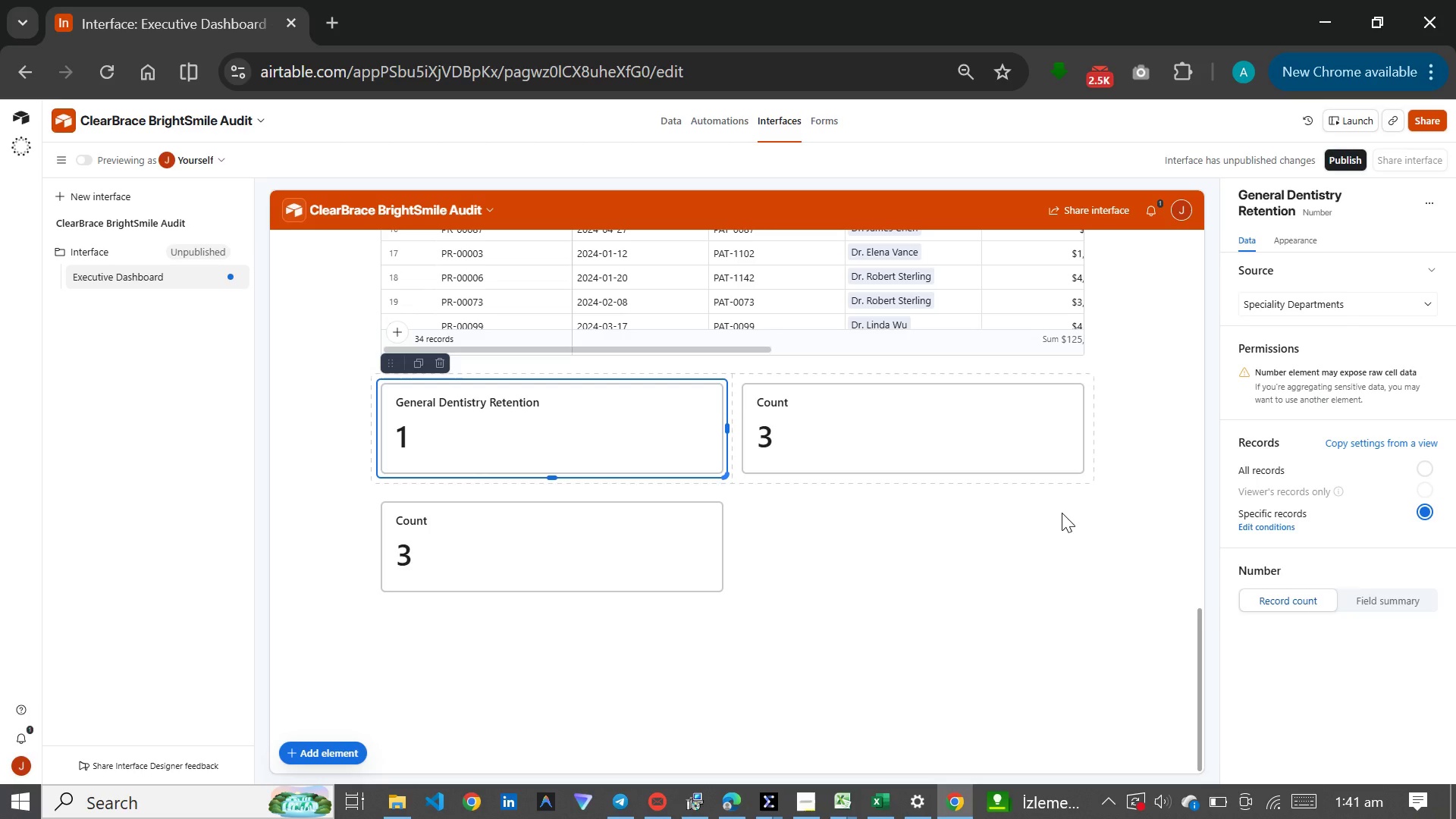 
wait(17.7)
 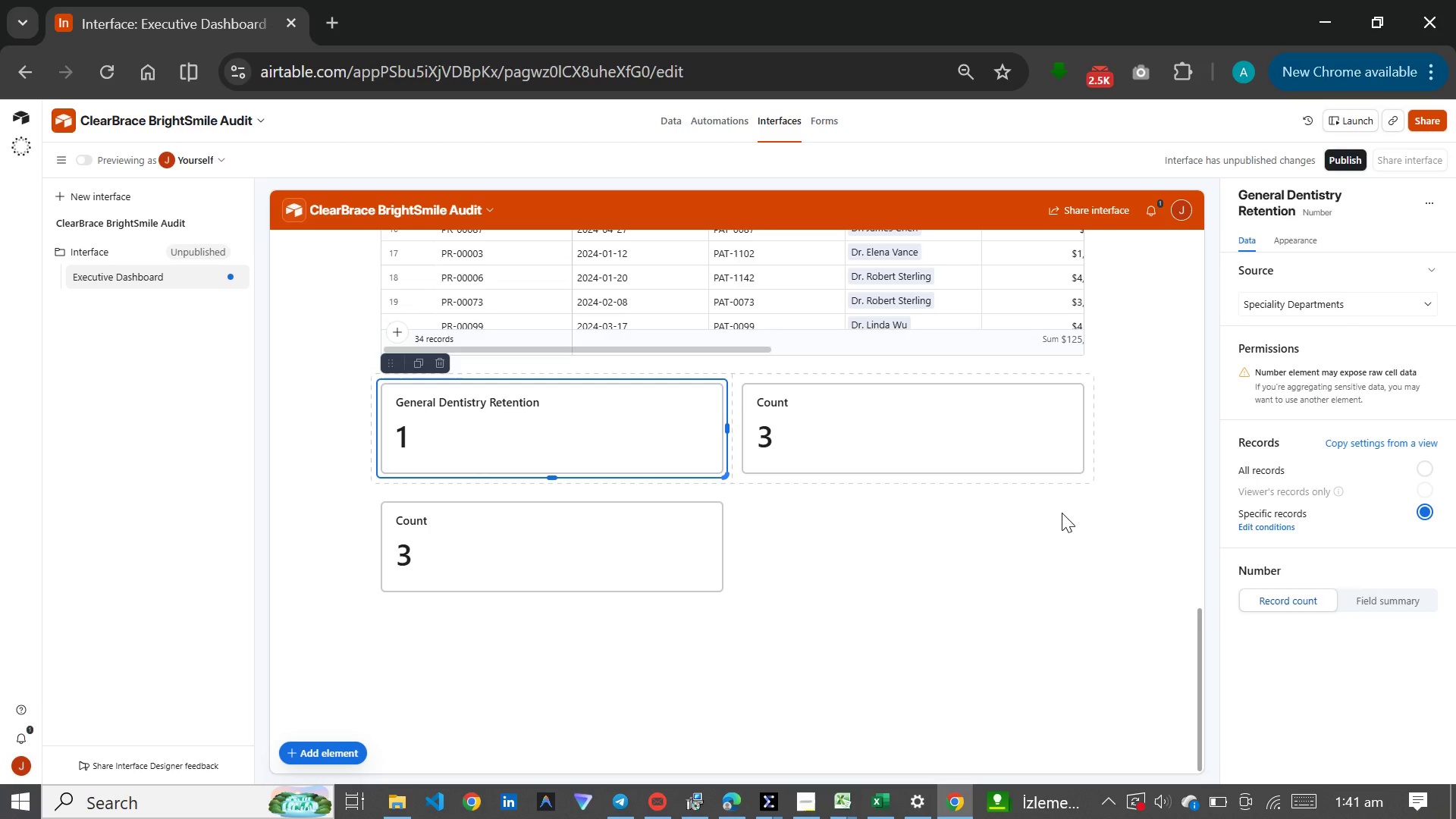 
left_click([909, 818])
 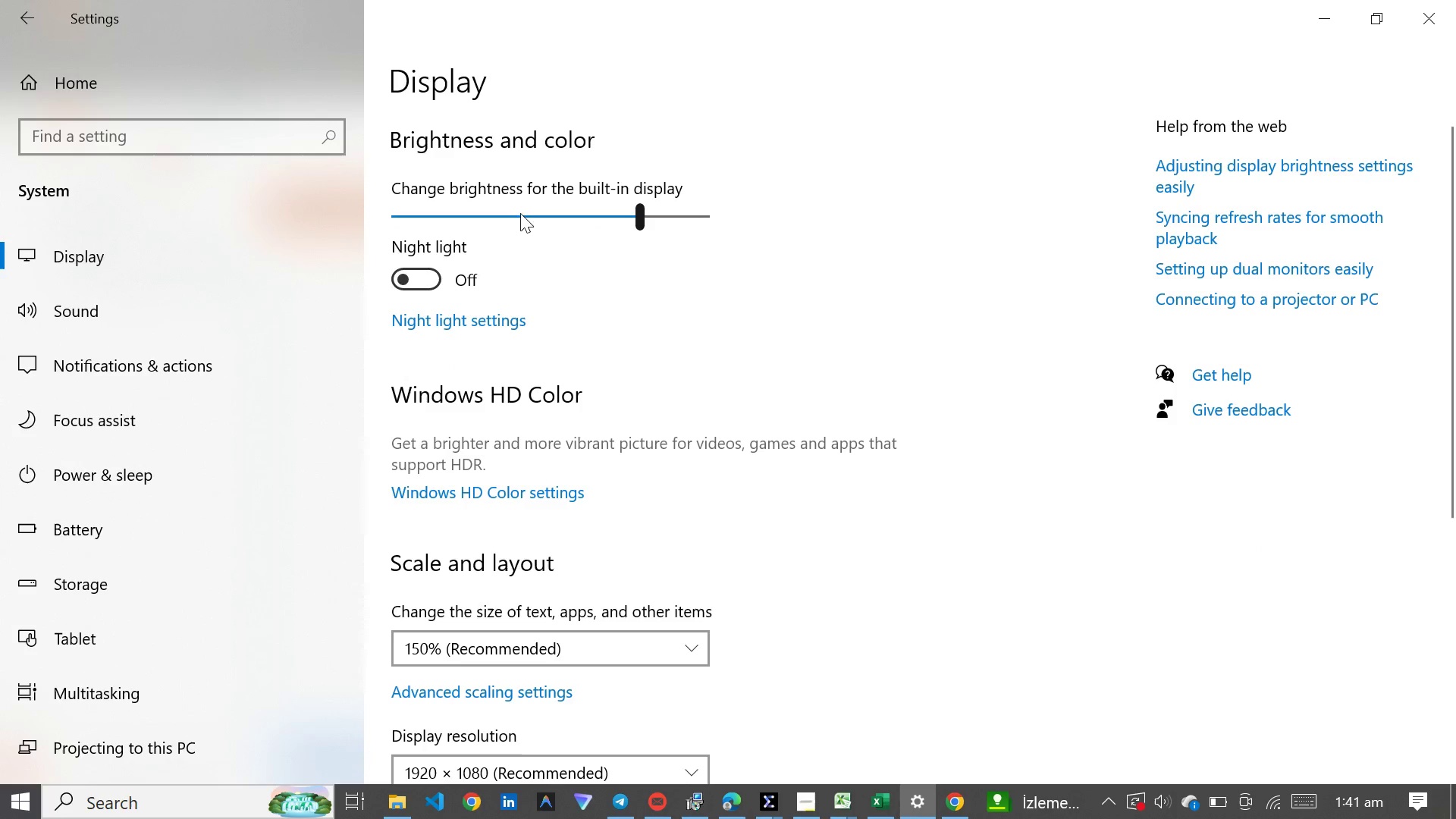 
left_click([513, 213])
 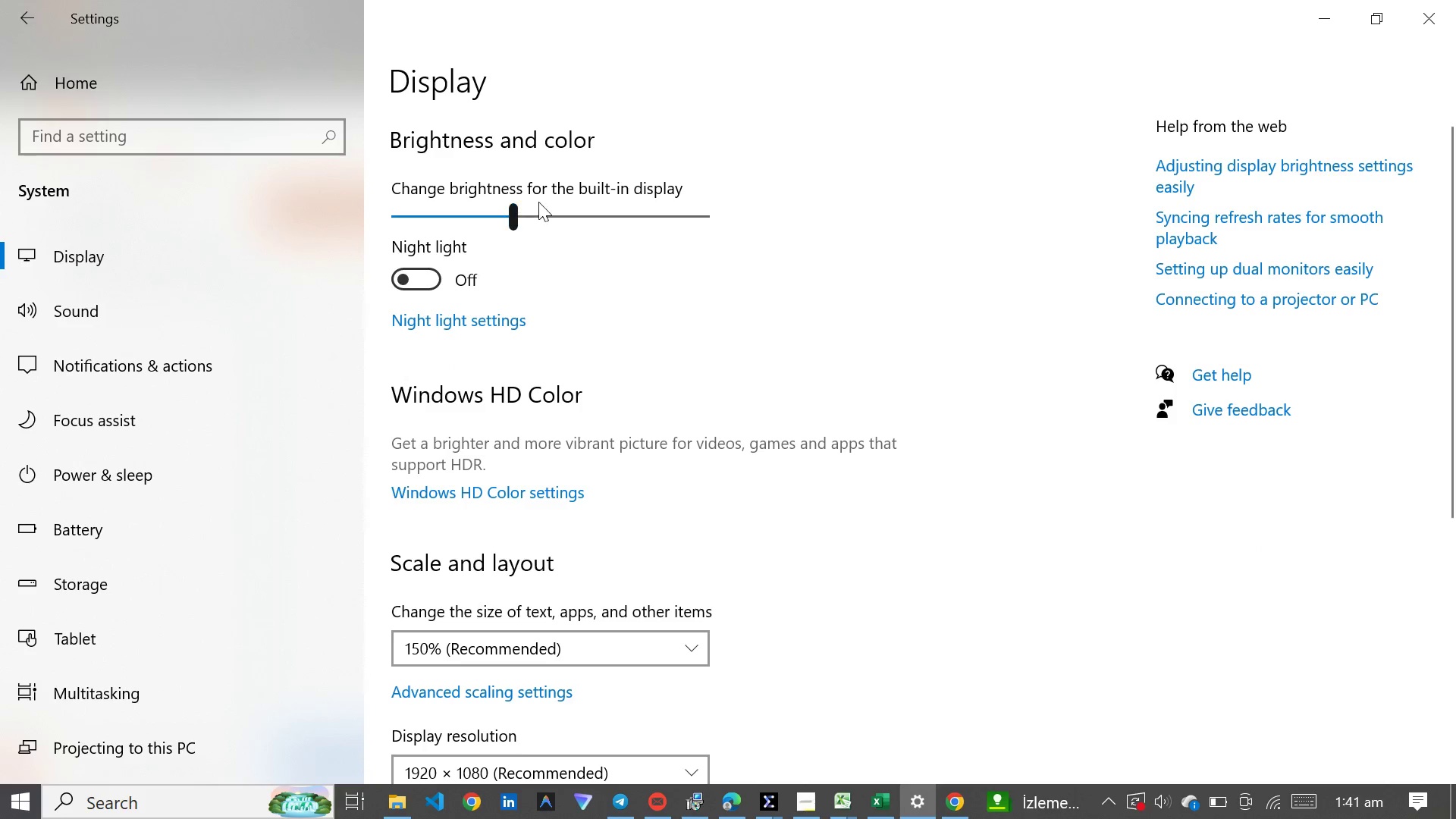 
left_click([553, 216])
 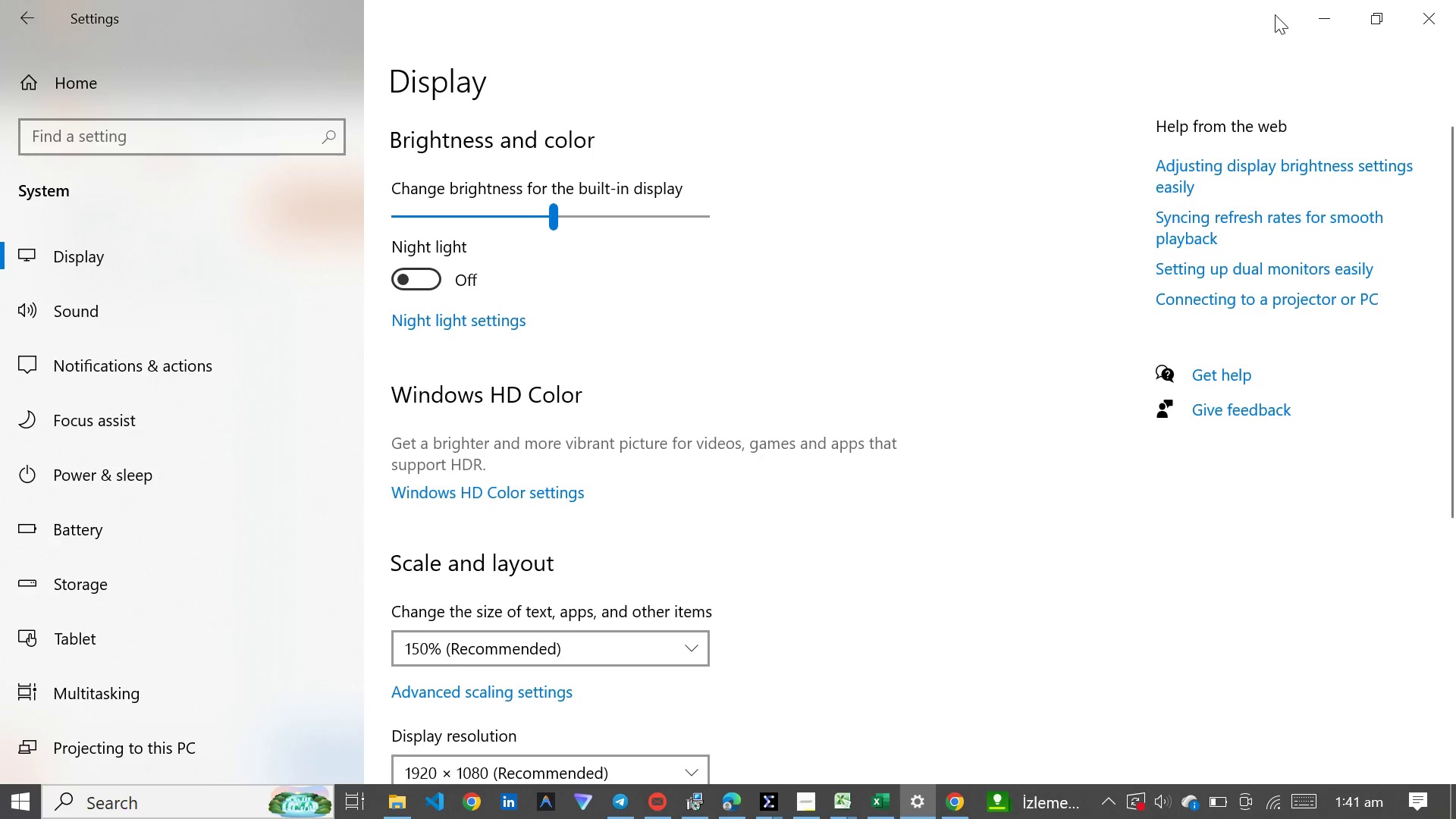 
left_click([1325, 8])
 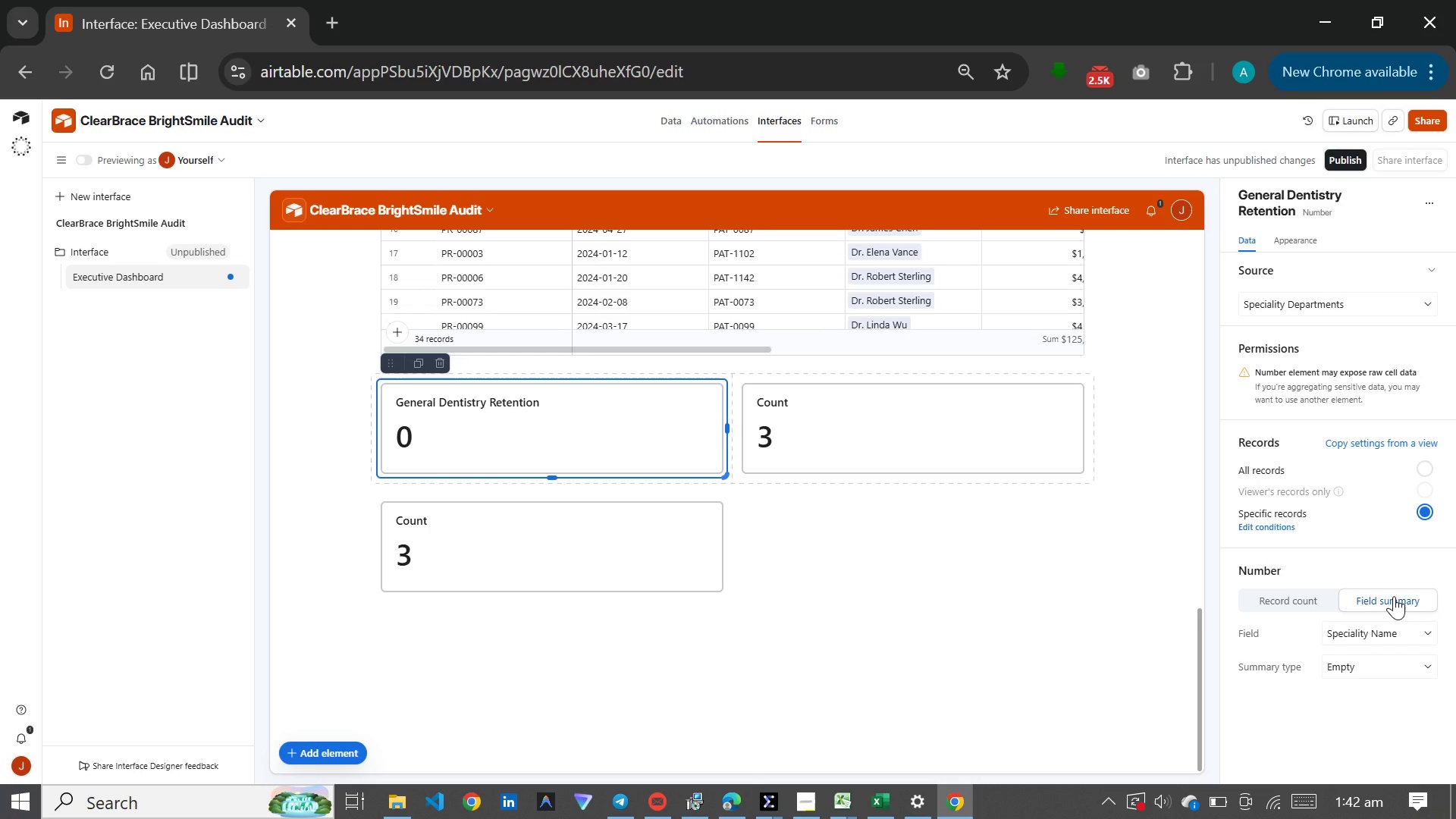 
wait(62.02)
 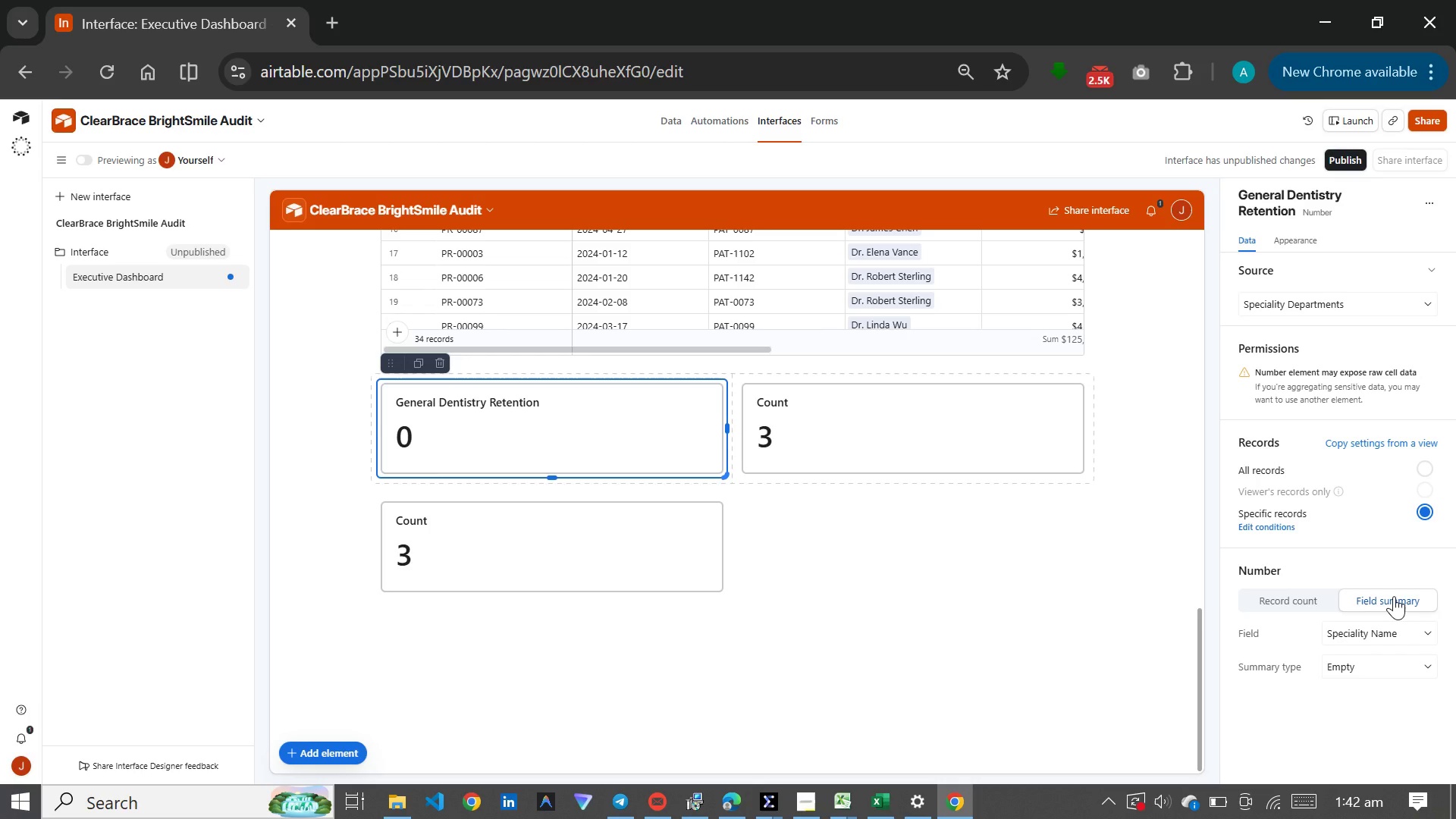 
left_click([1394, 628])
 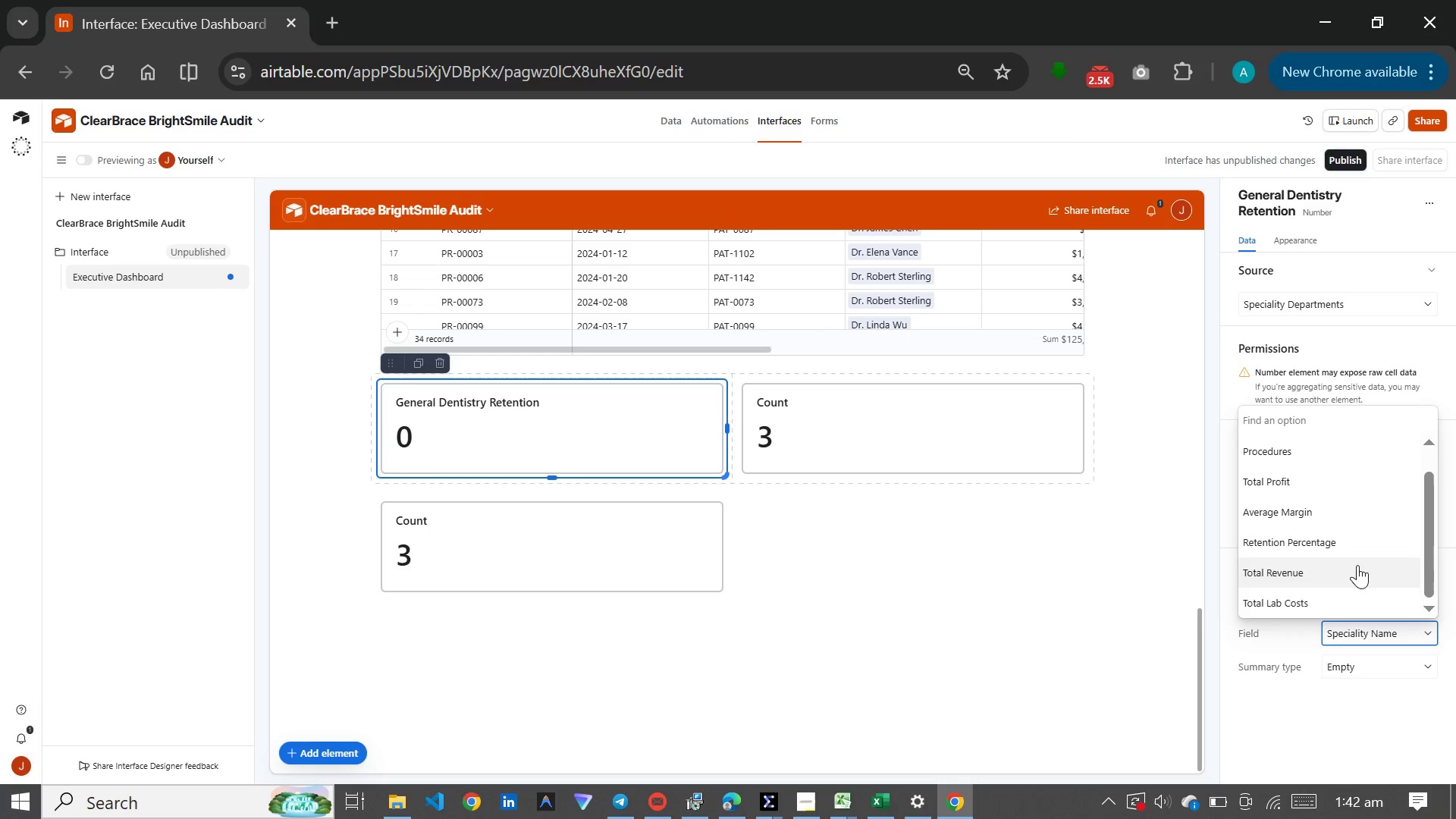 
left_click([1342, 532])
 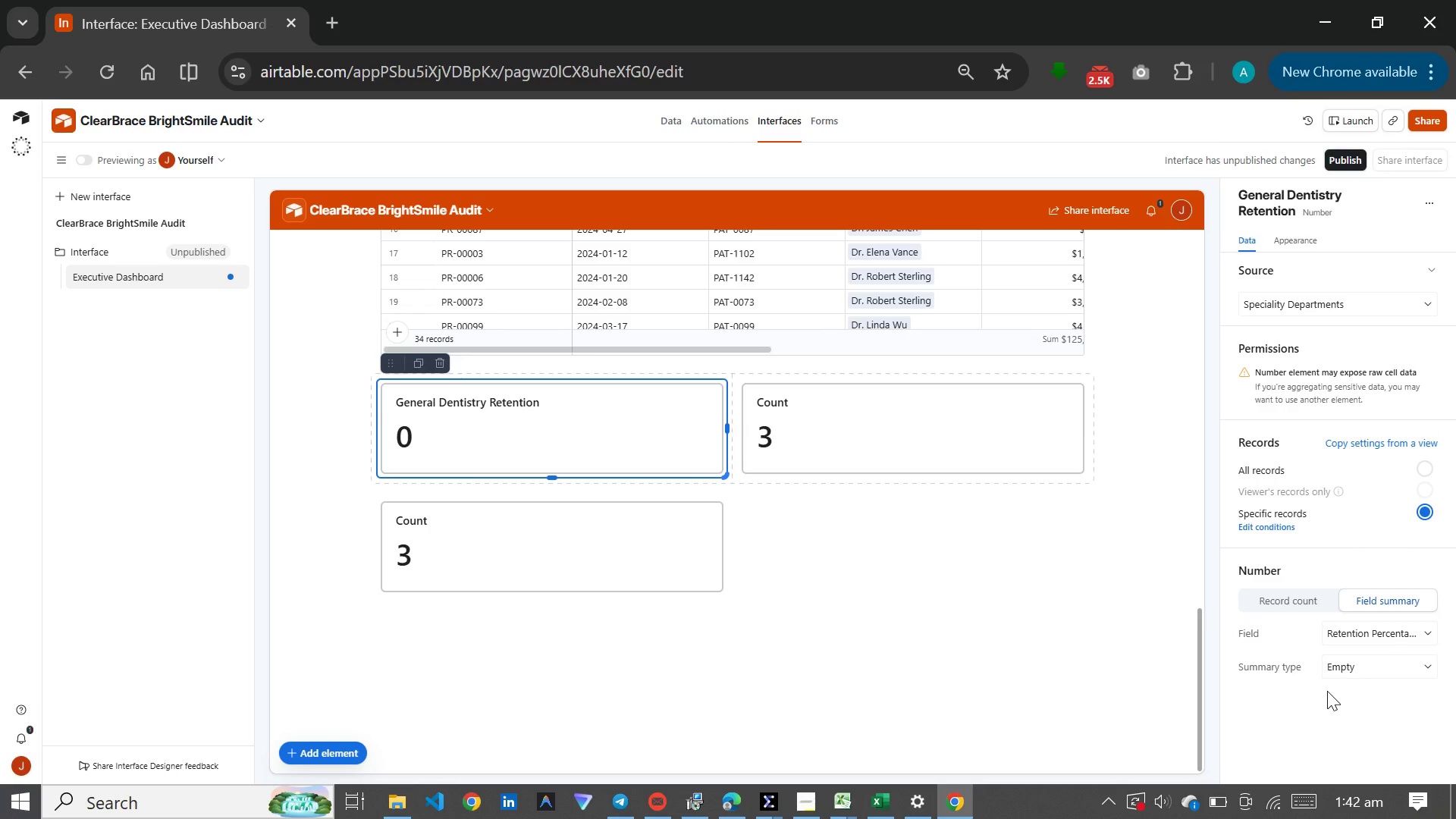 
wait(18.67)
 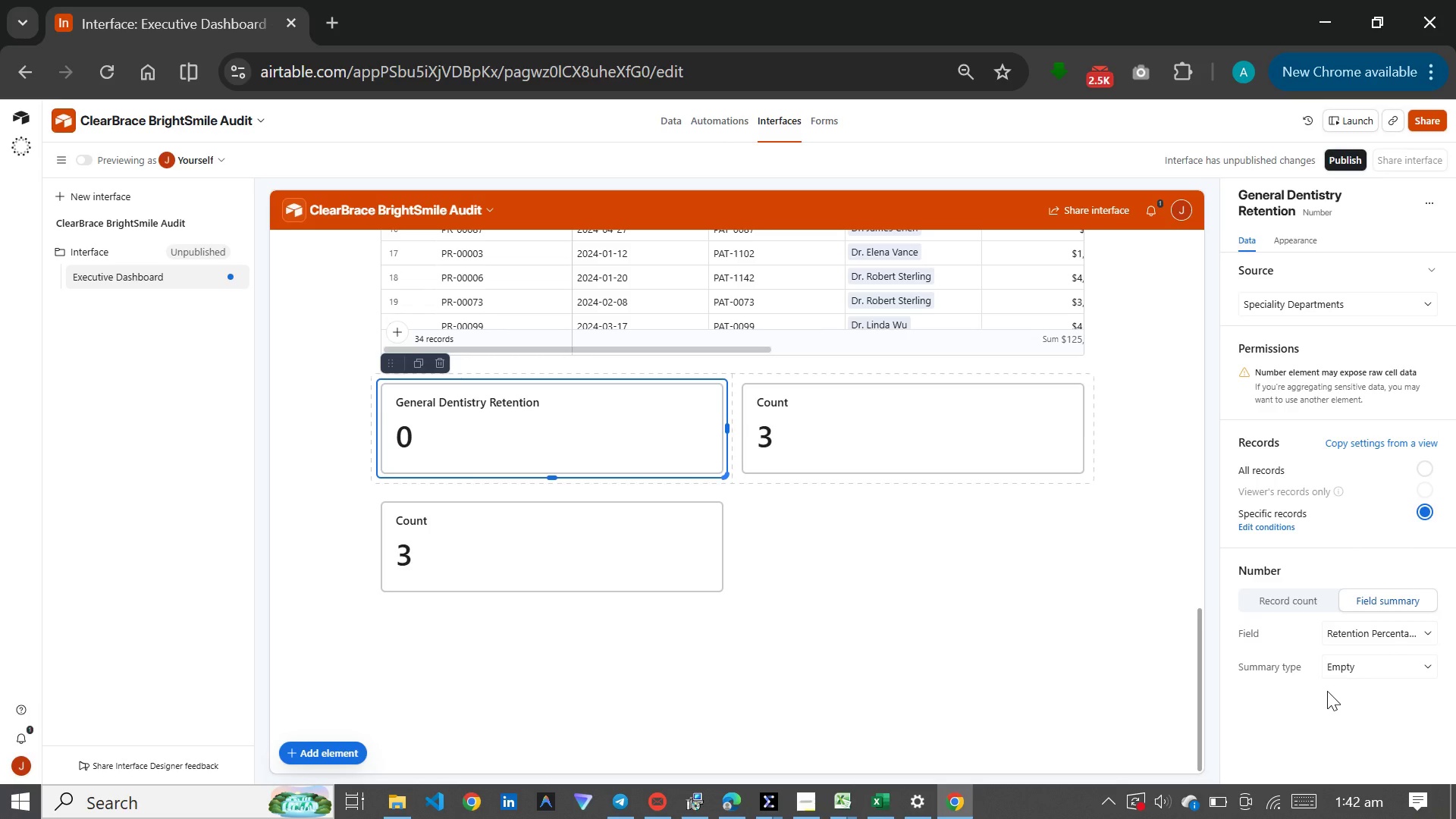 
left_click([1285, 519])
 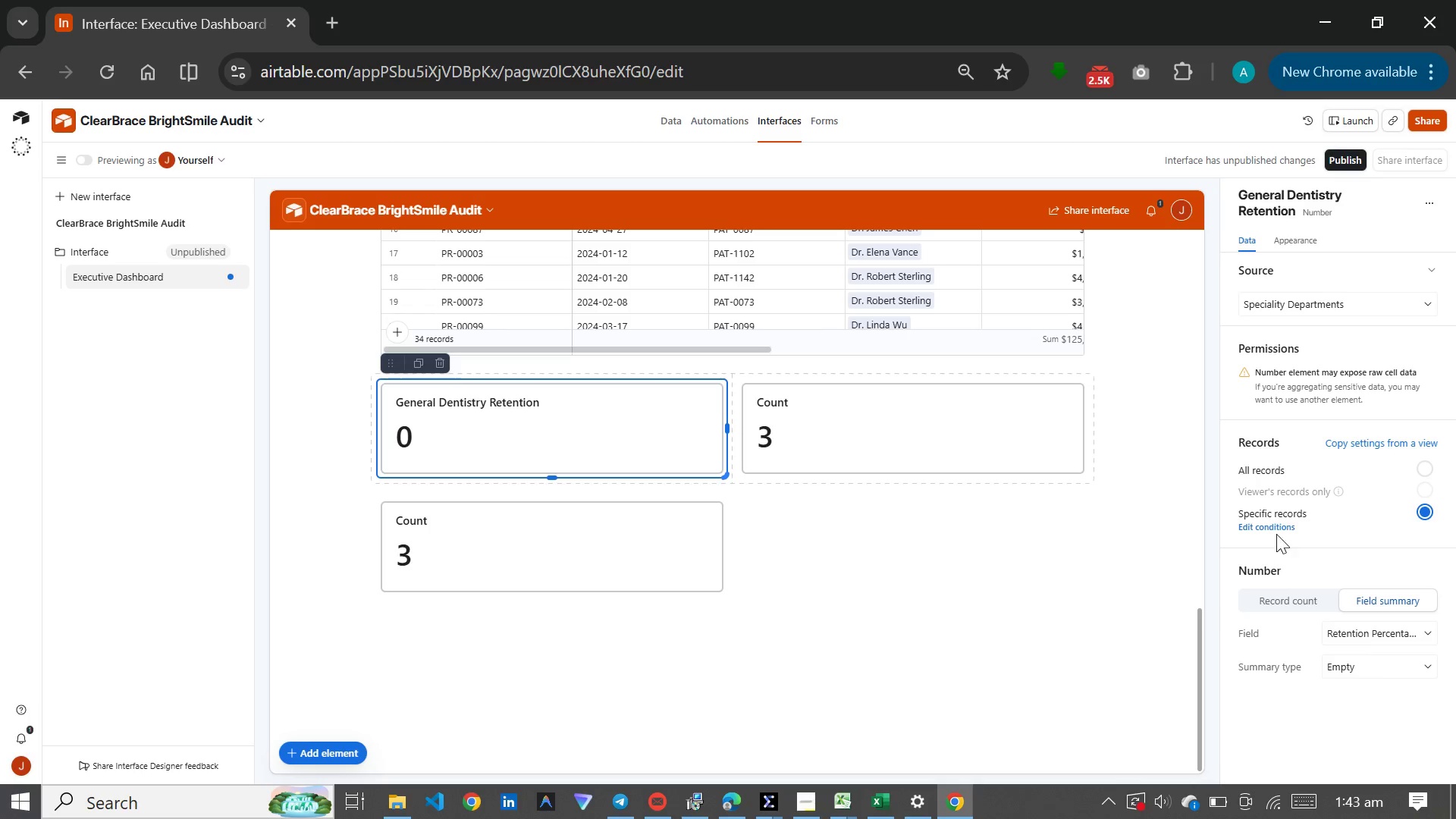 
left_click([1278, 529])
 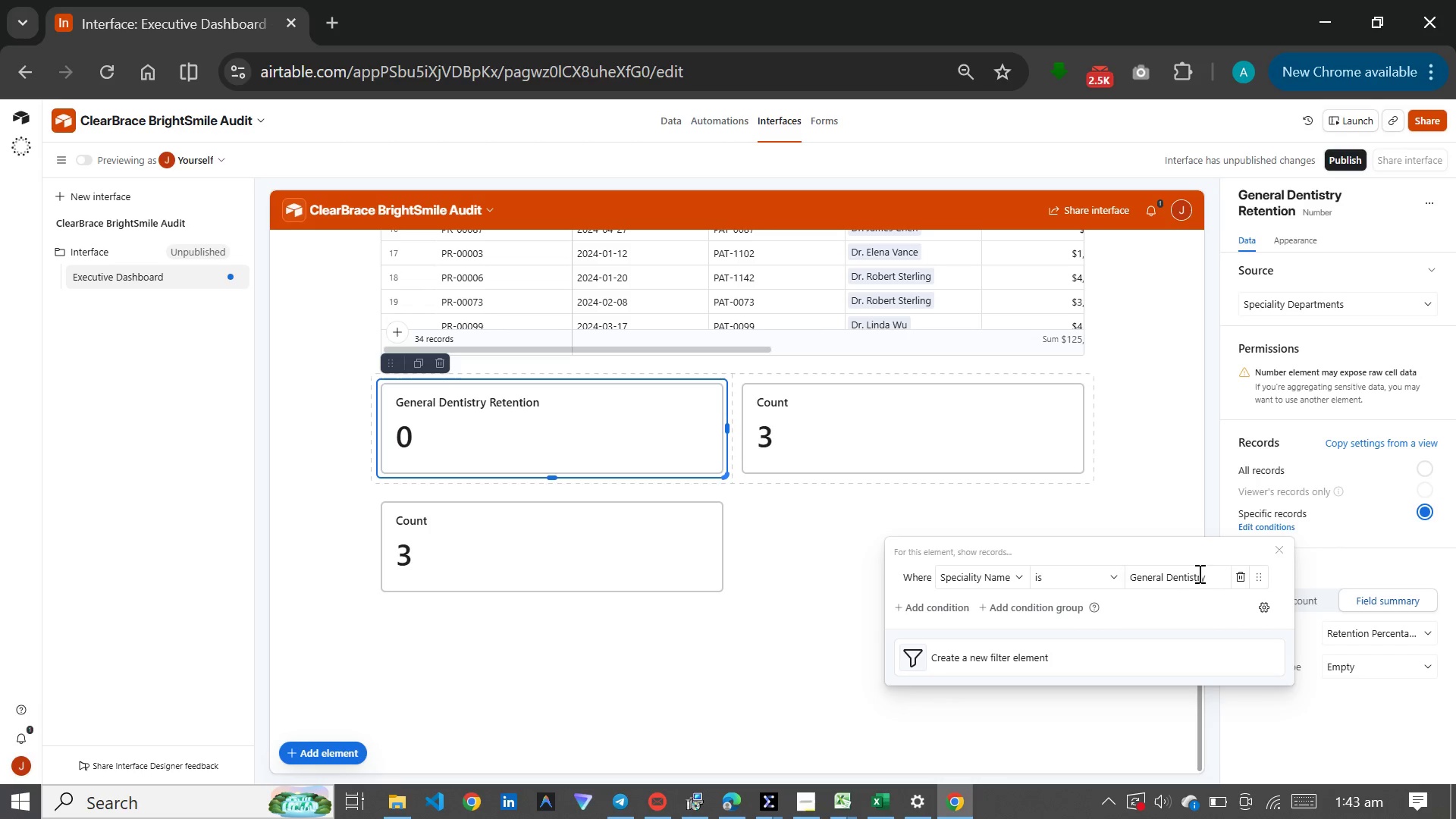 
left_click([1211, 575])
 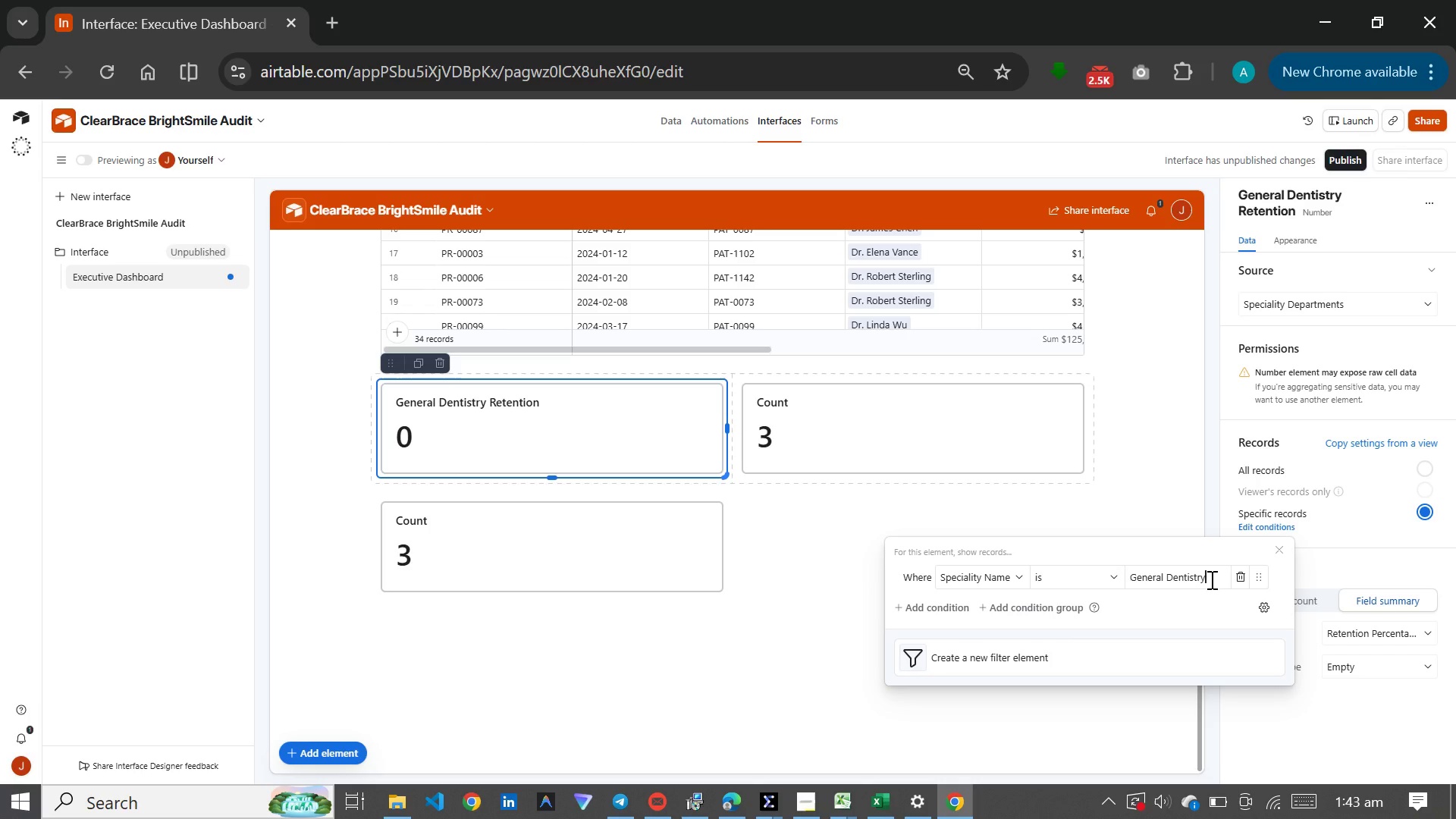 
wait(15.66)
 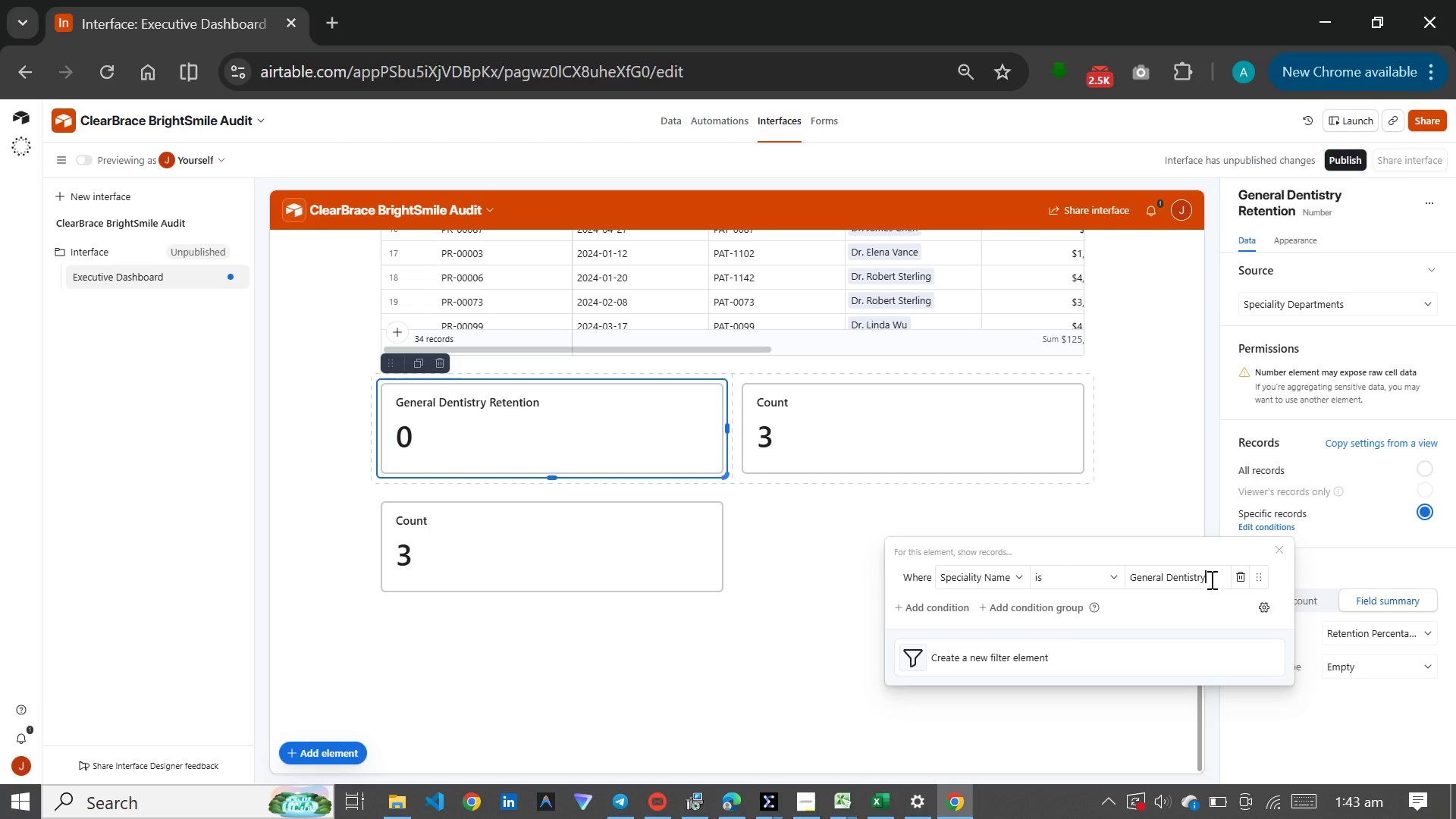 
left_click([884, 419])
 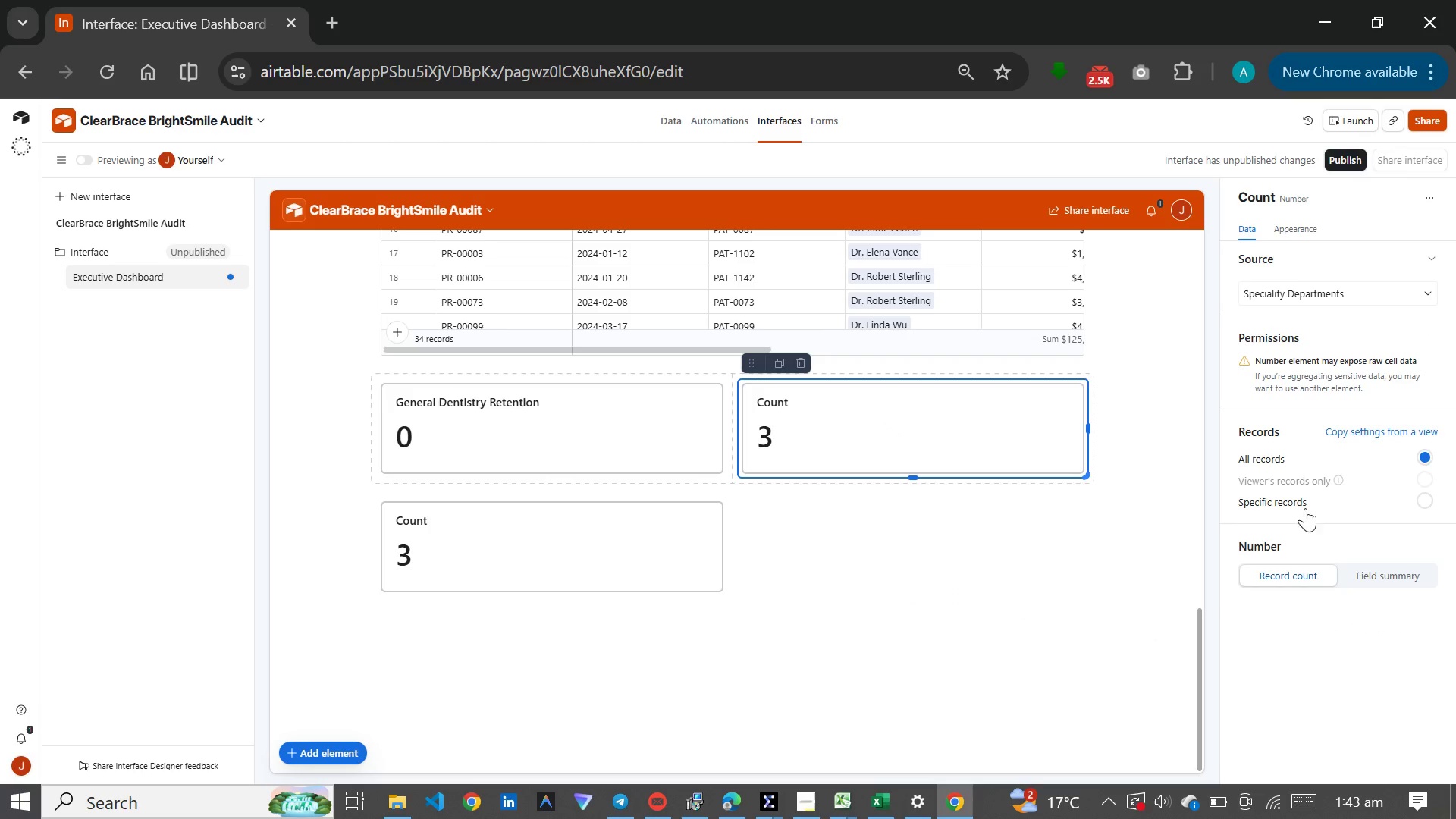 
double_click([1291, 495])
 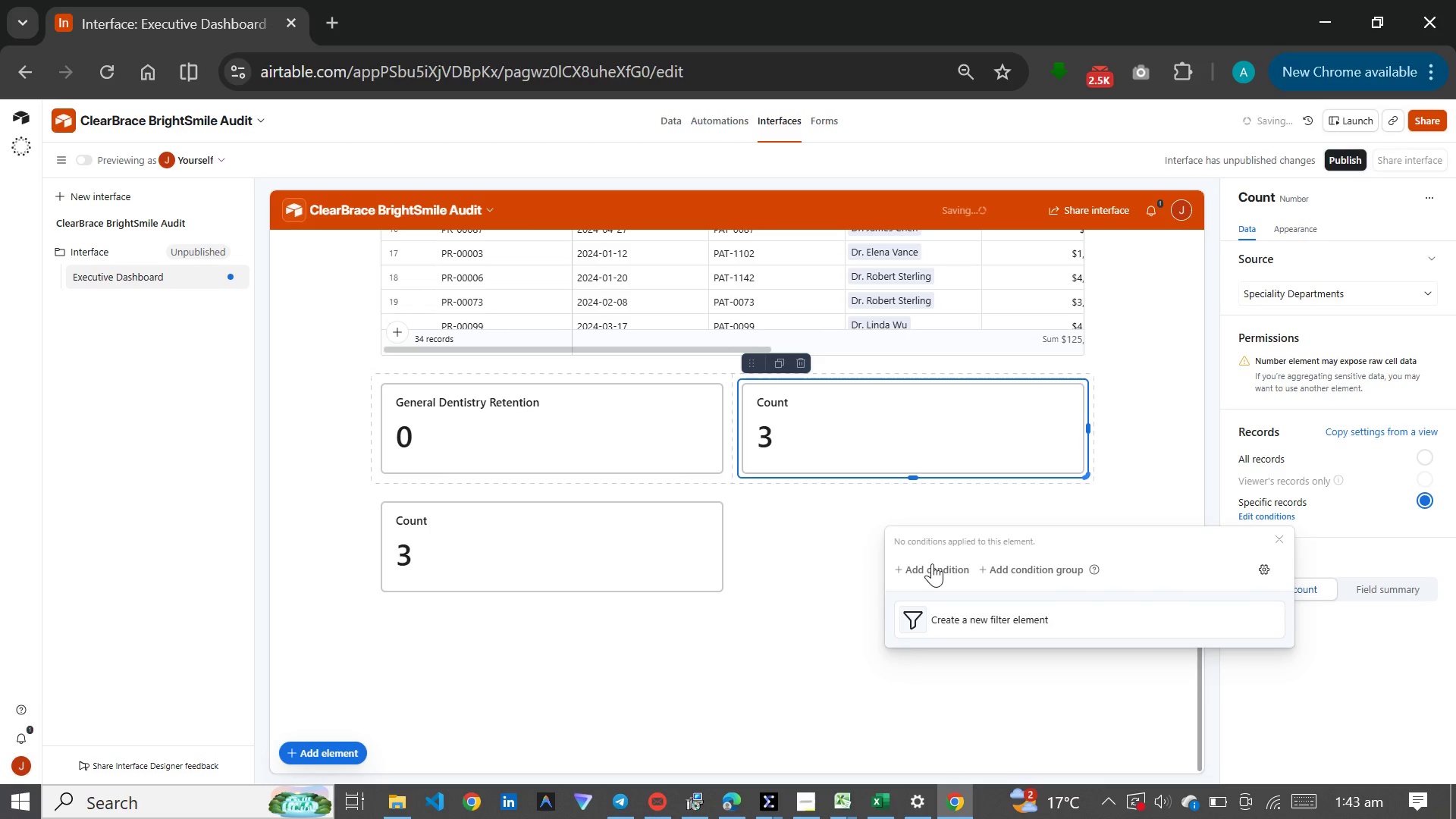 
left_click([928, 575])
 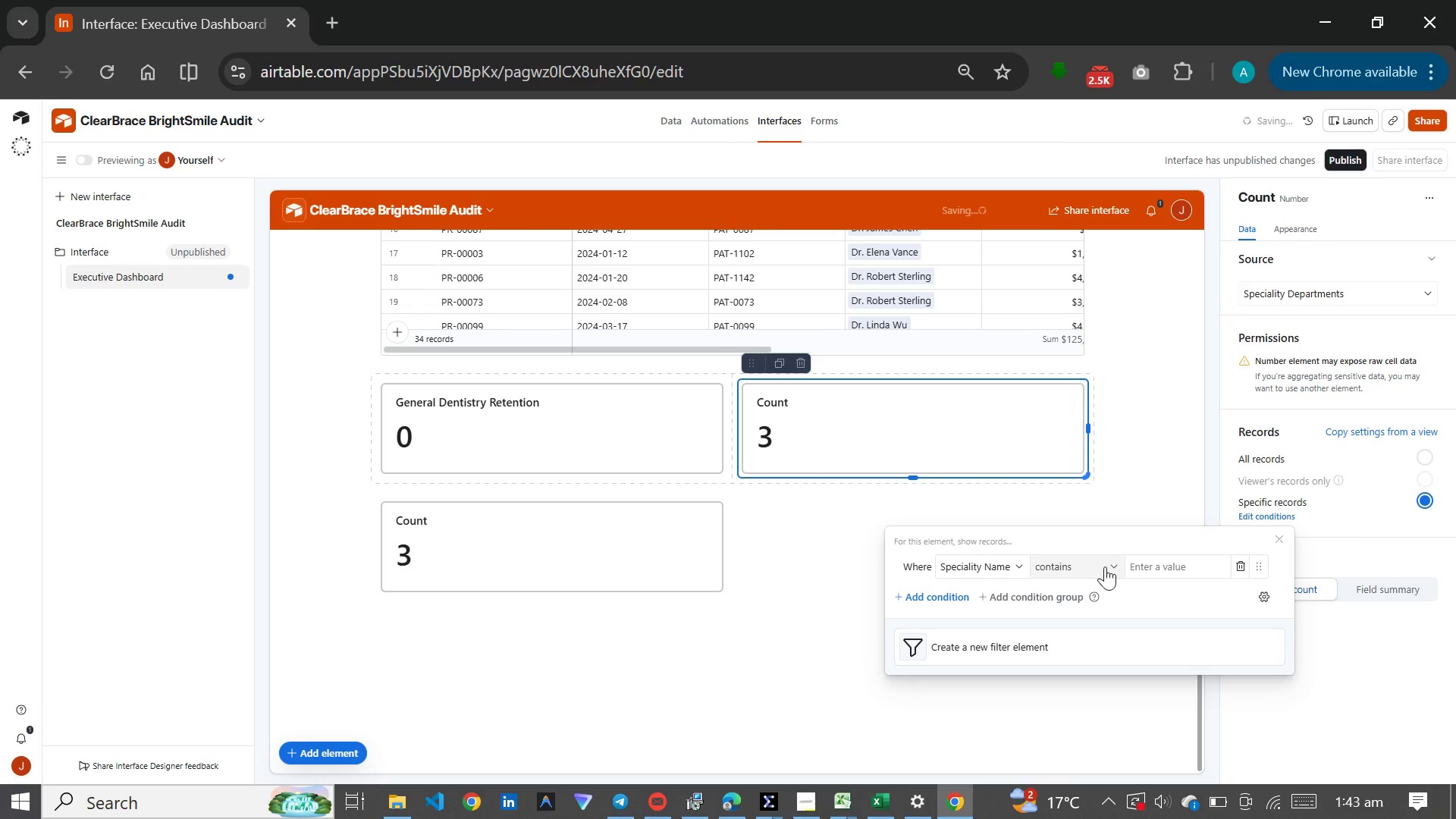 
left_click([1156, 566])
 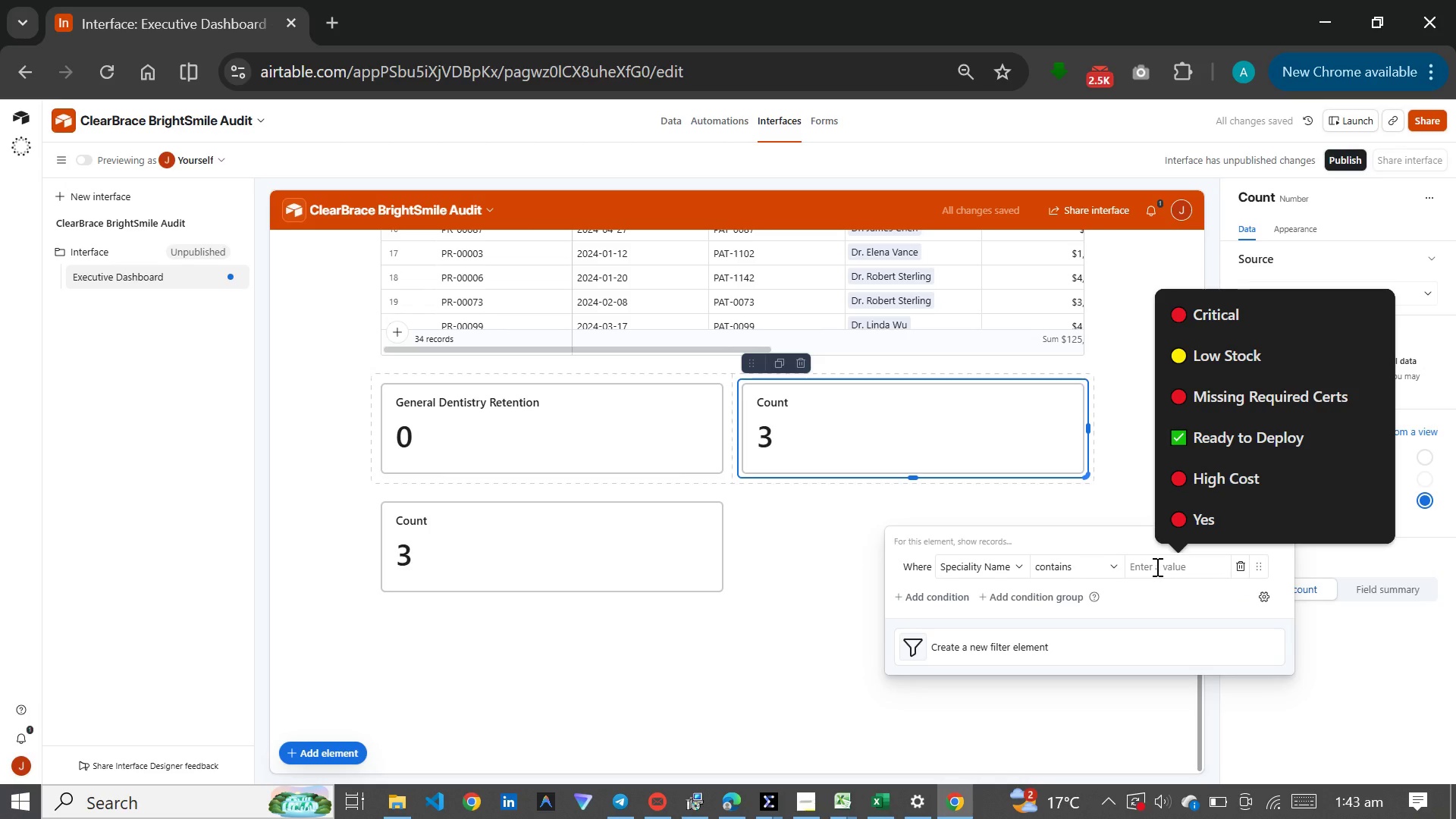 
key(Meta+V)
 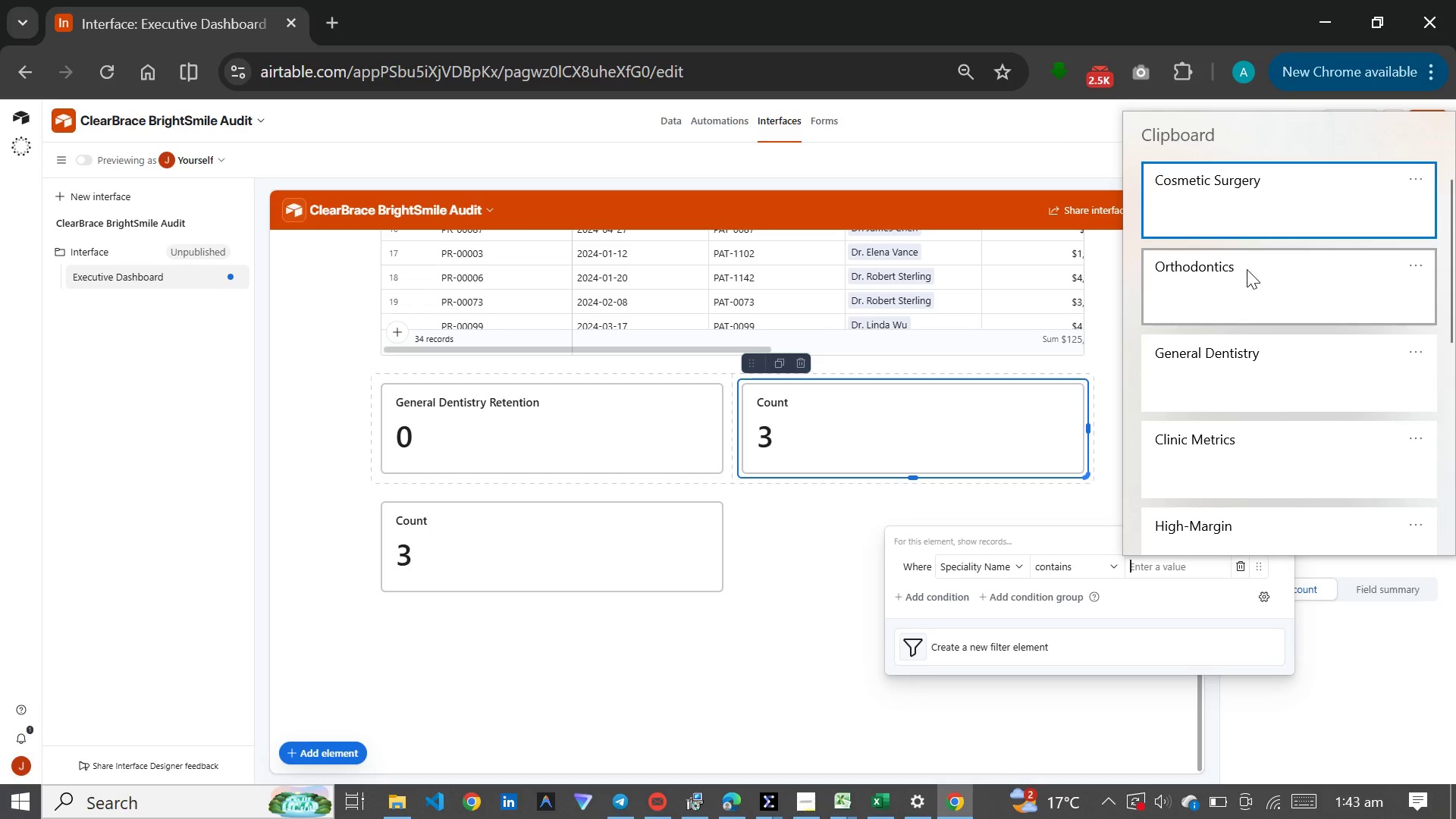 
wait(6.34)
 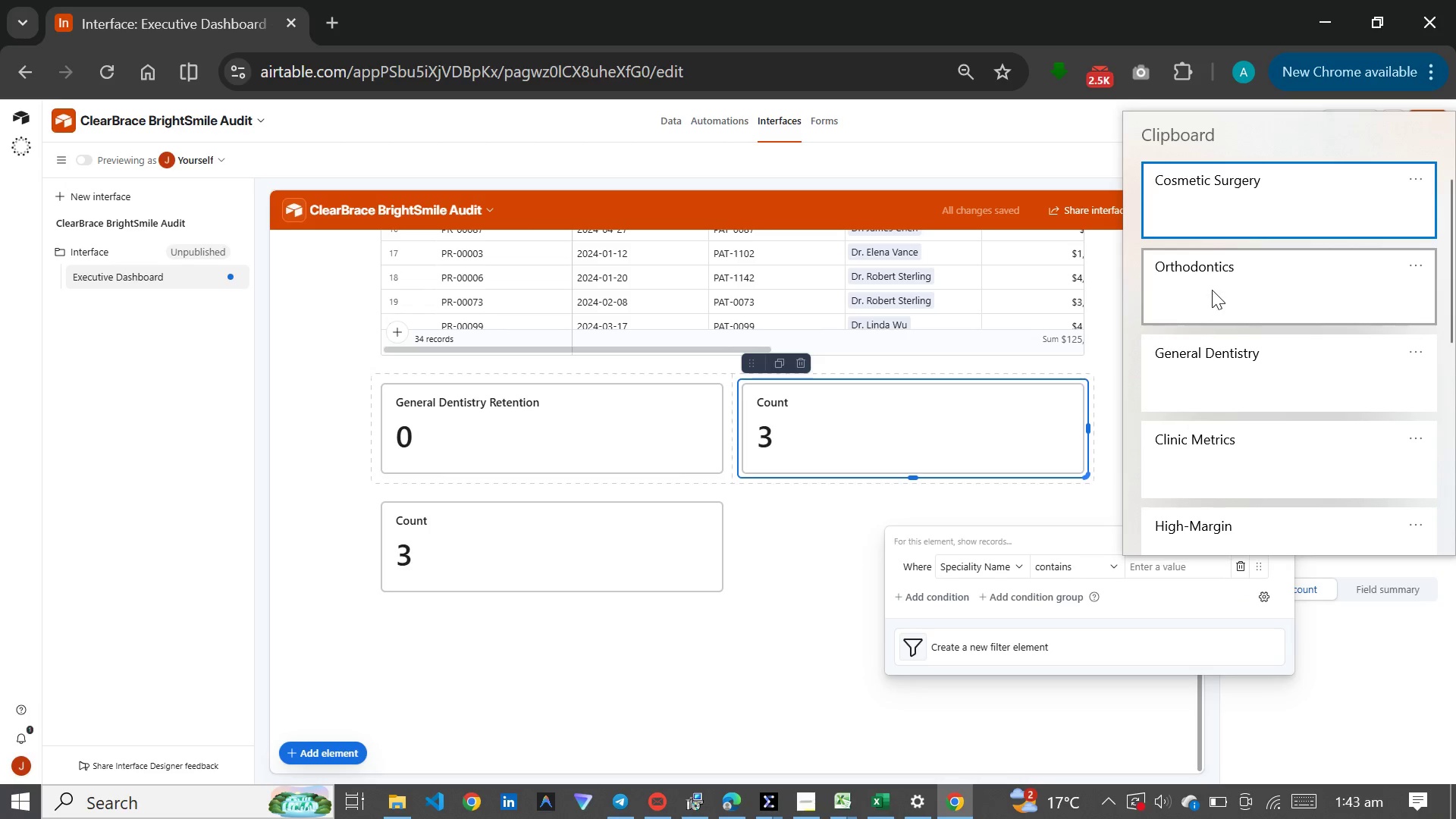 
left_click([1247, 269])
 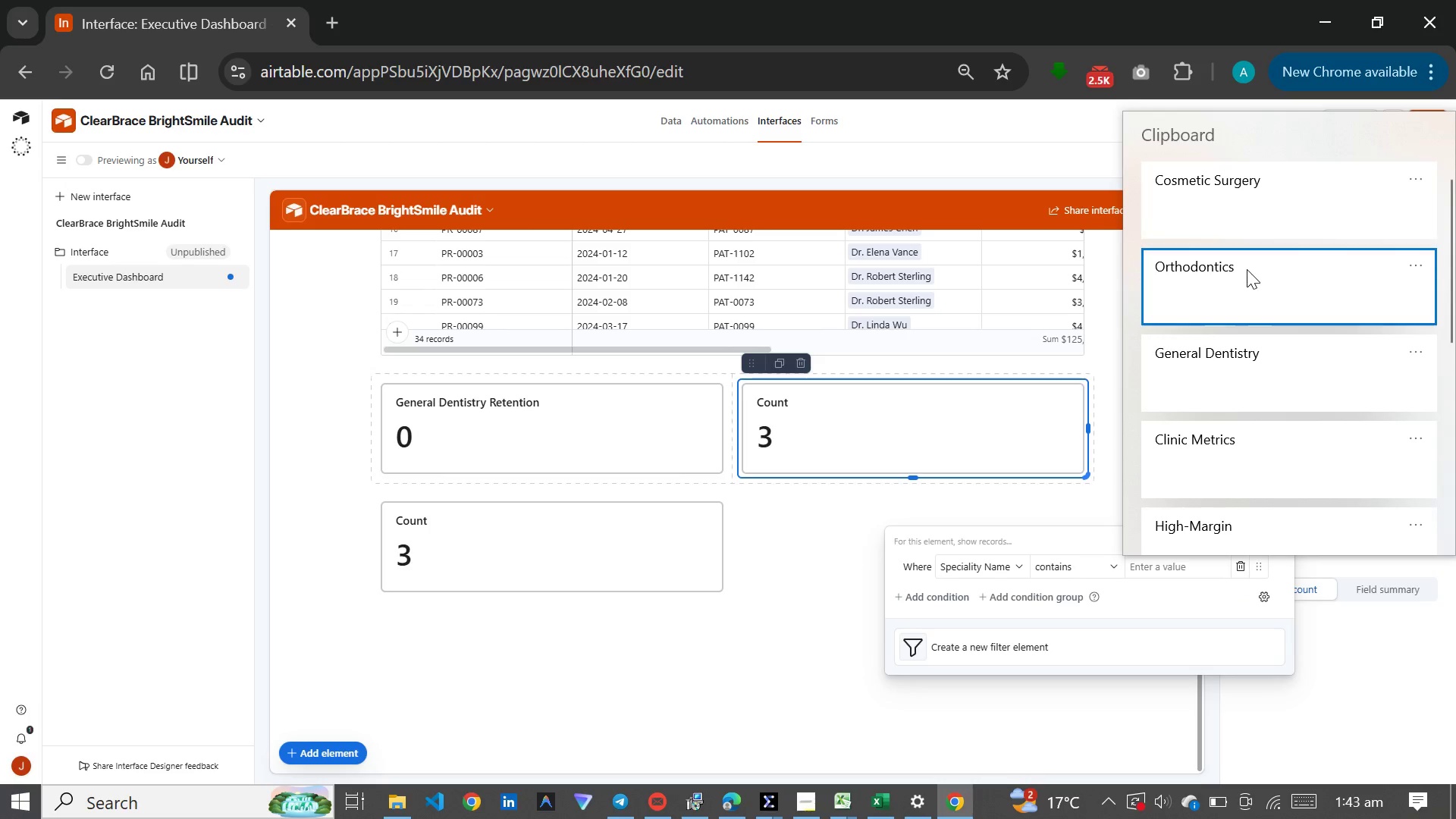 
key(Control+ControlLeft)
 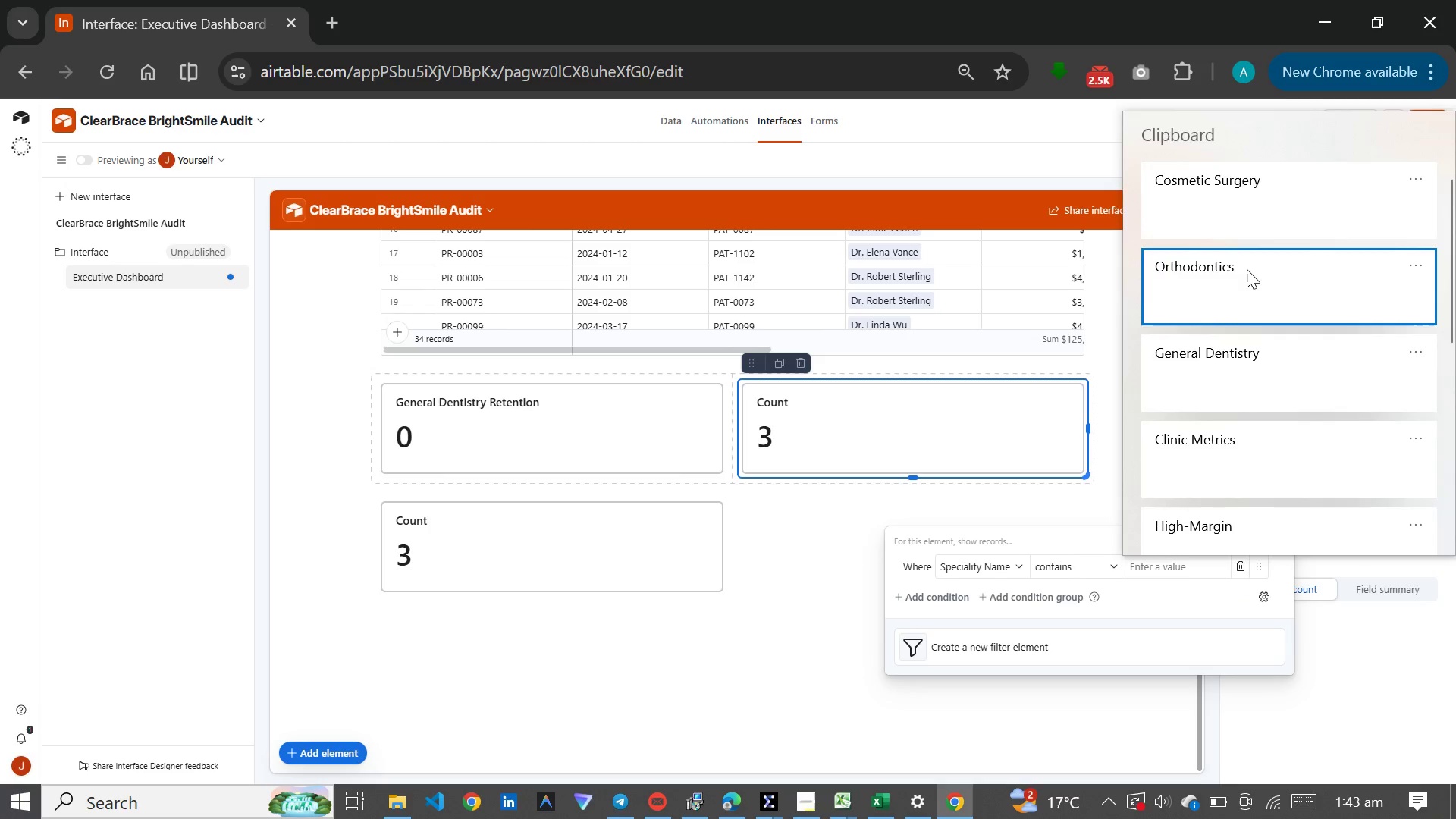 
key(Control+V)
 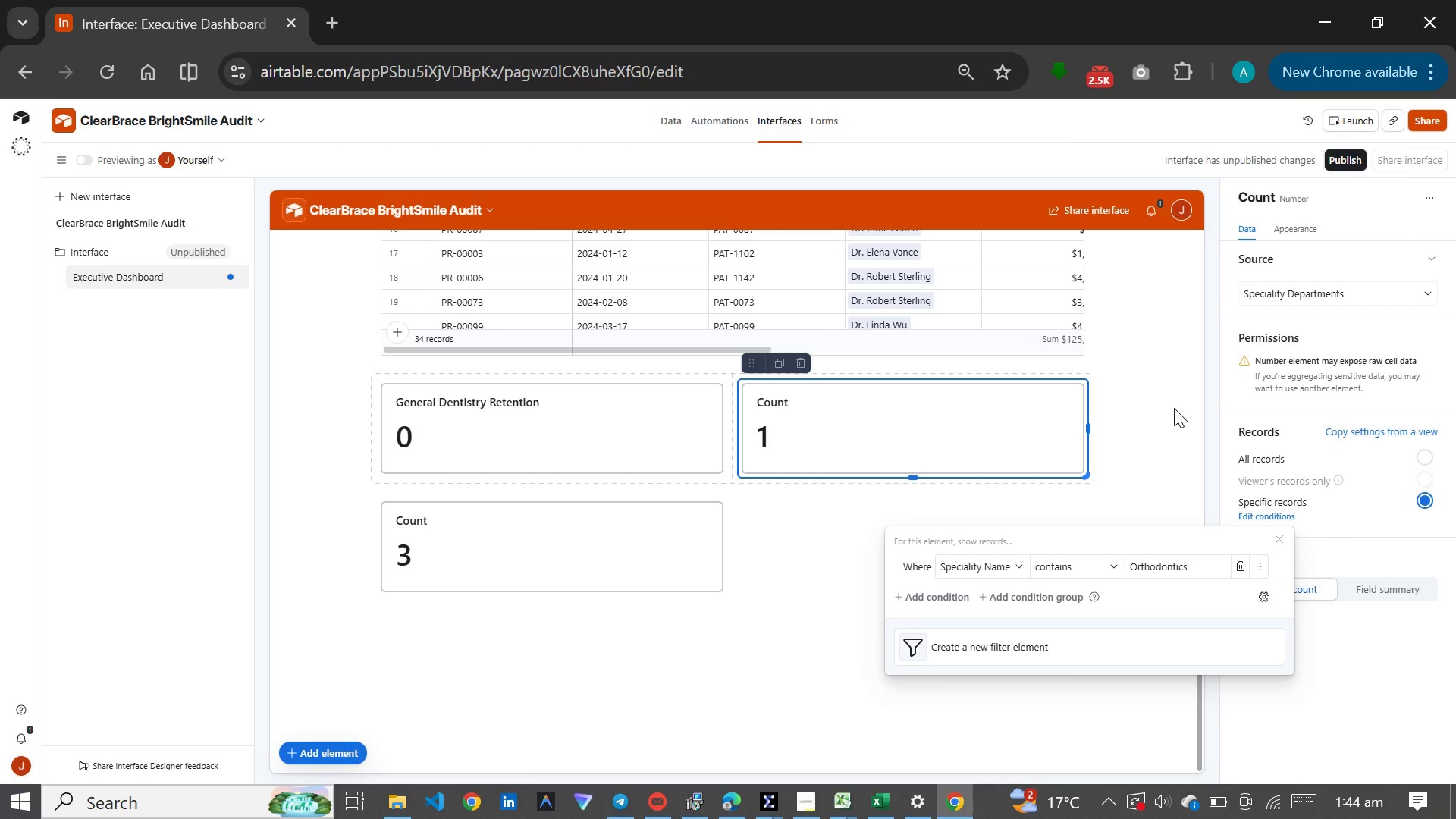 
wait(70.14)
 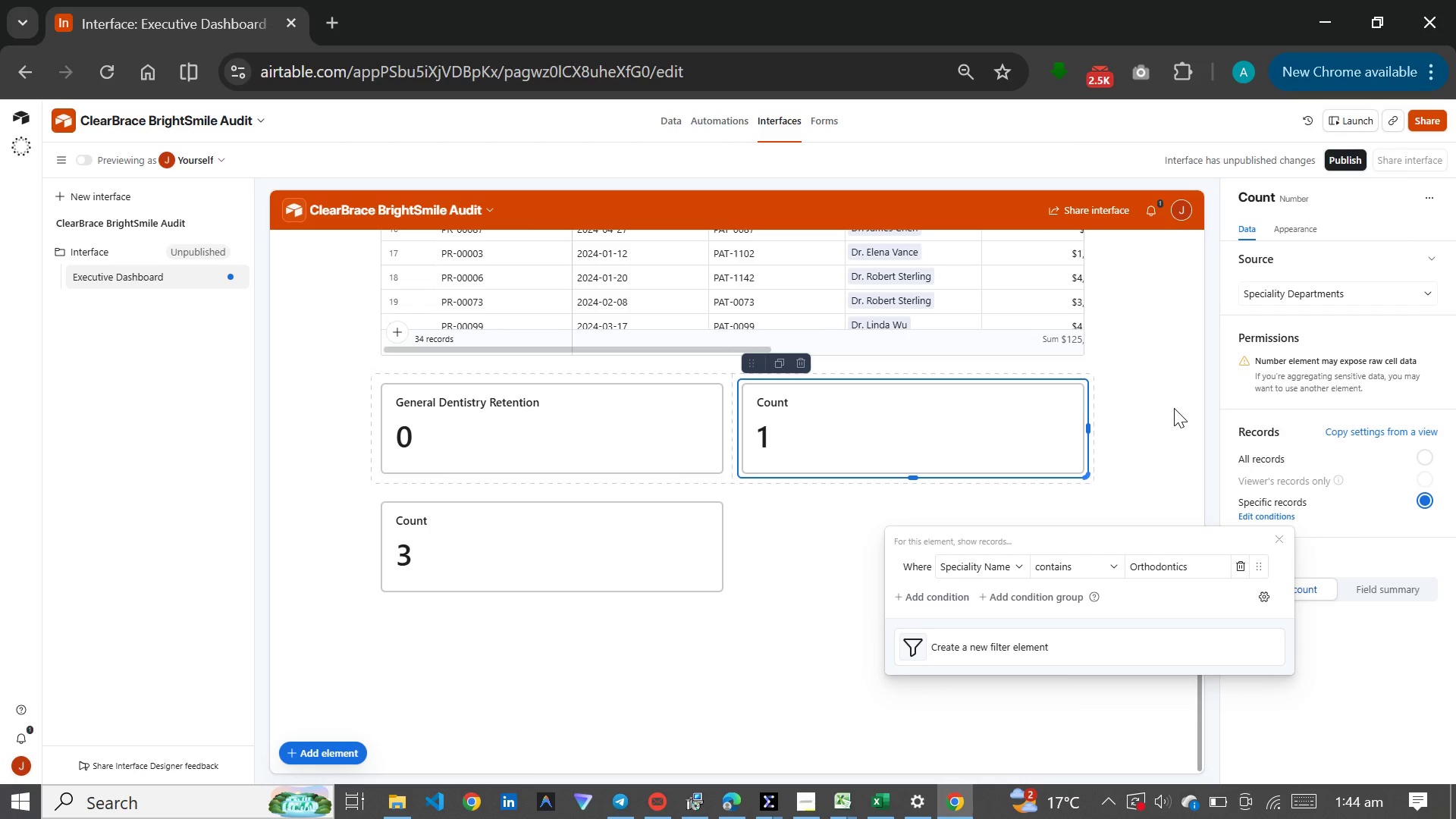 
left_click([1345, 679])
 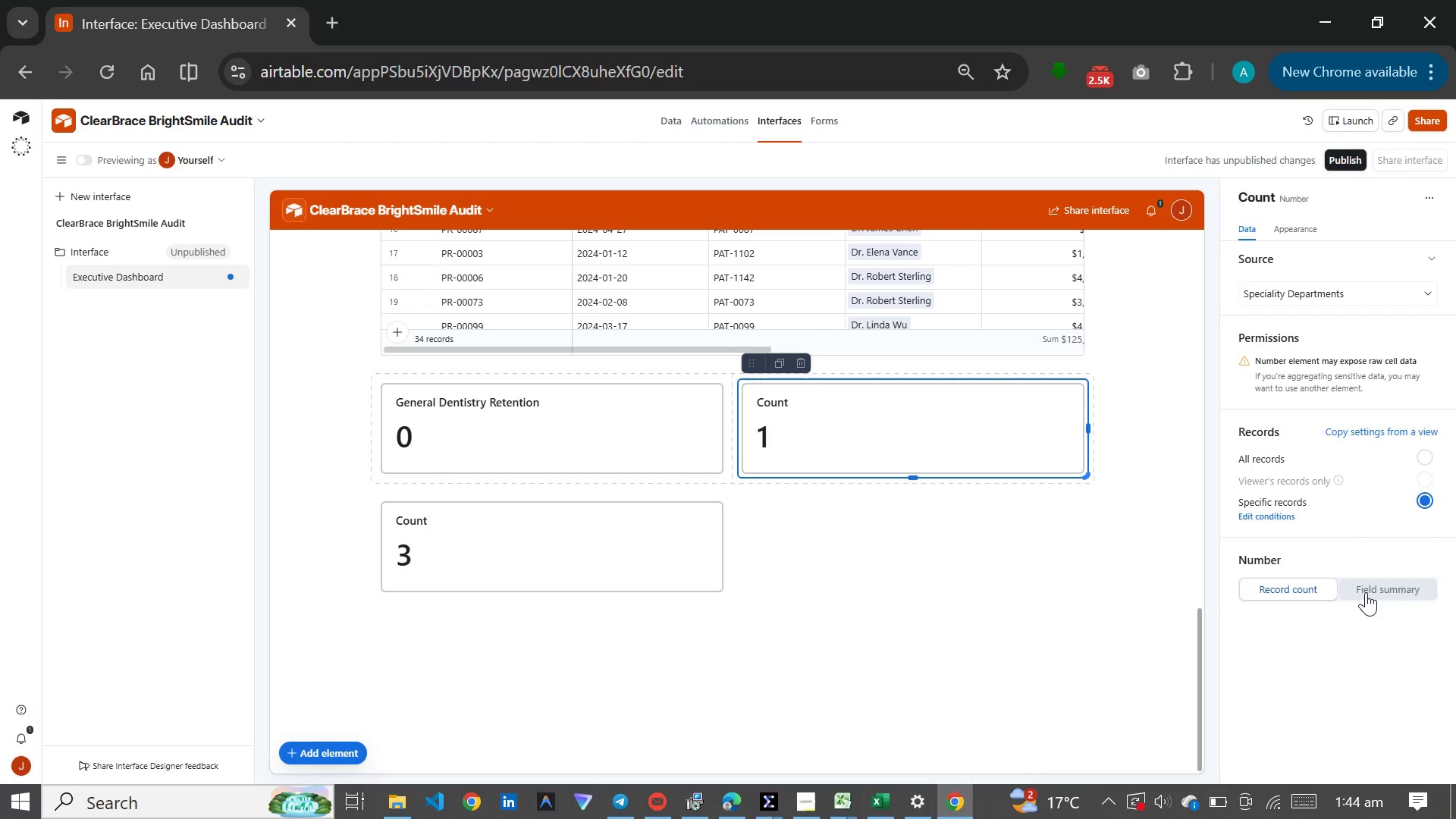 
left_click([1366, 592])
 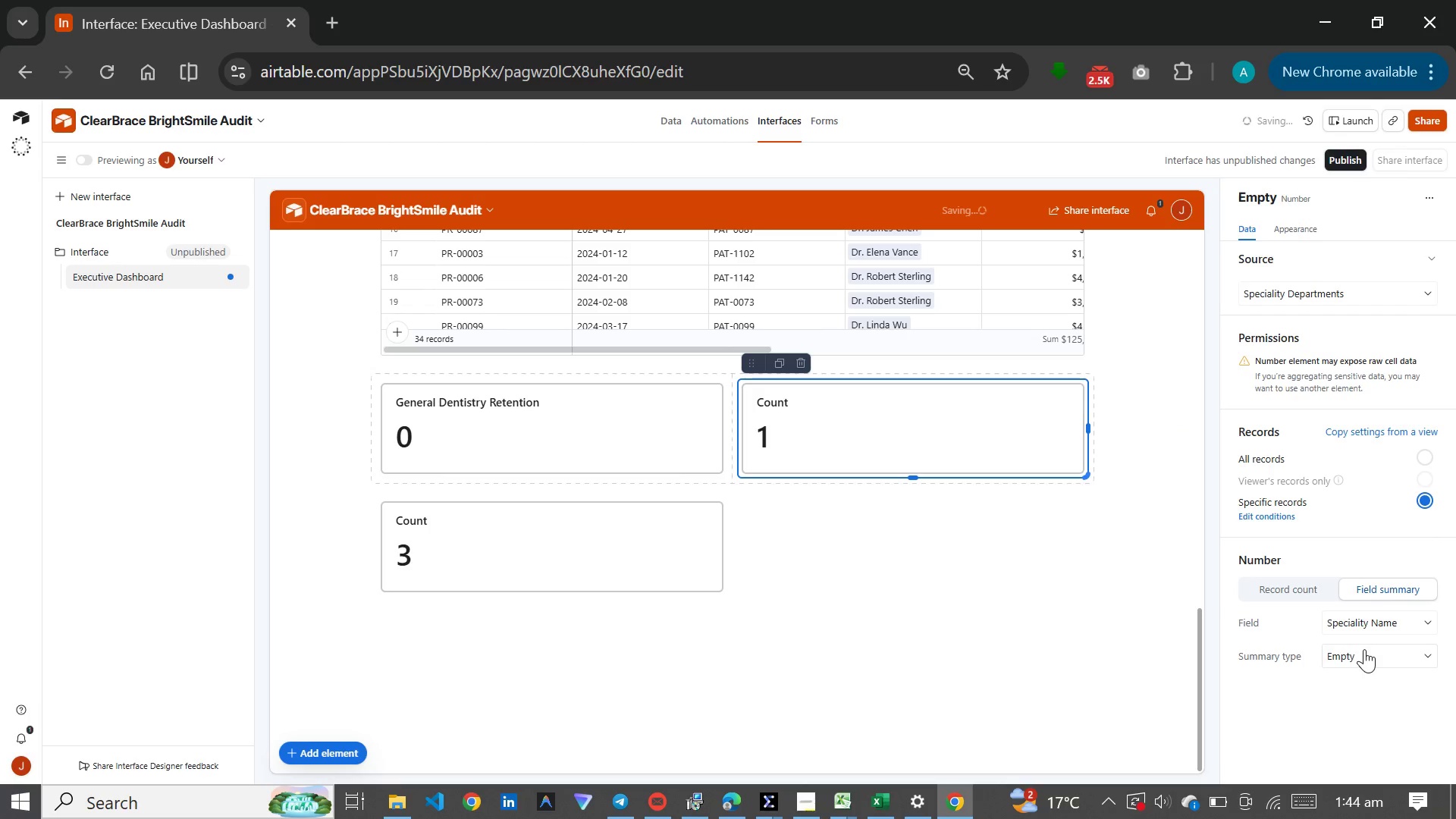 
left_click([1364, 649])
 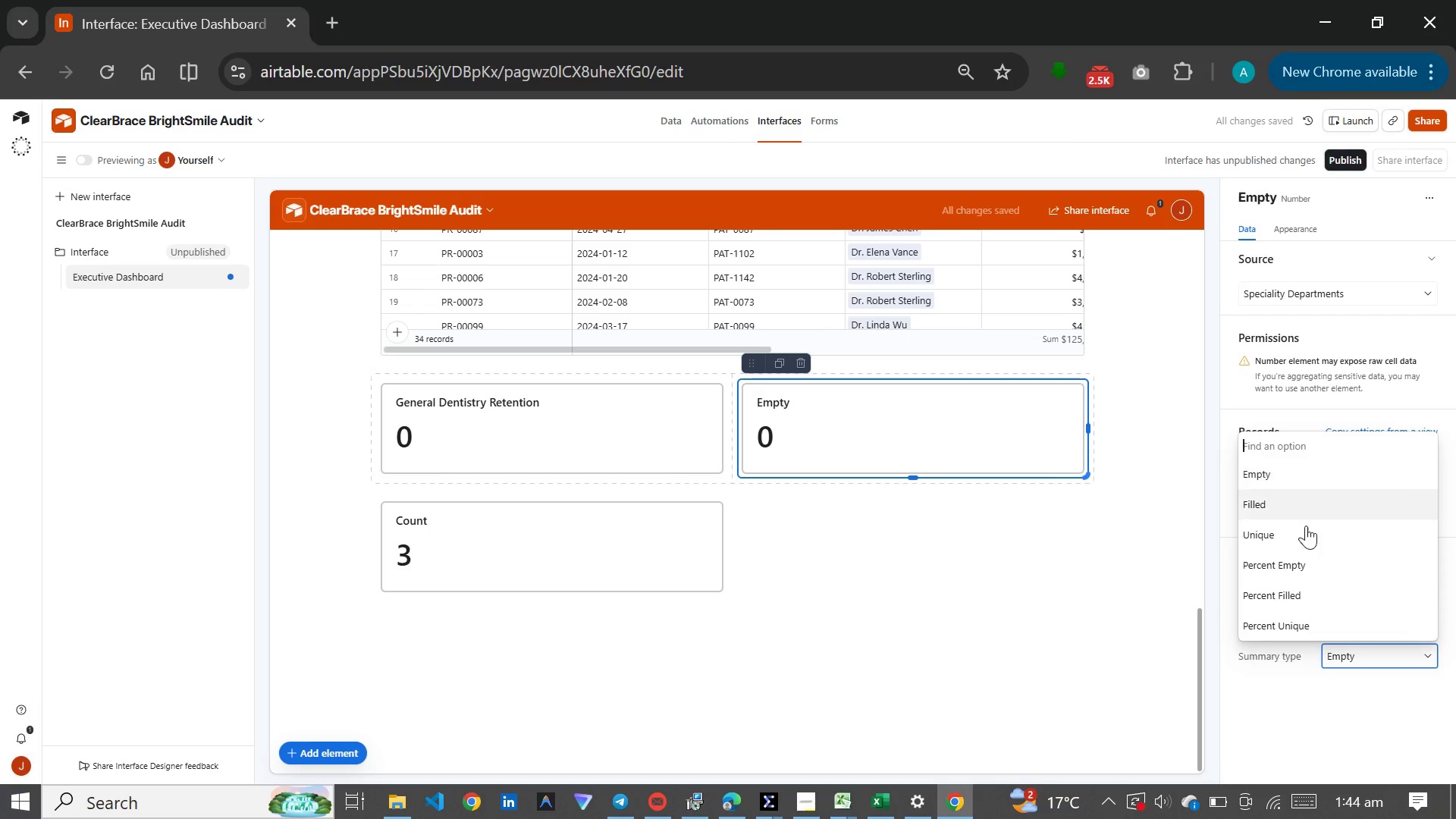 
left_click([1301, 546])
 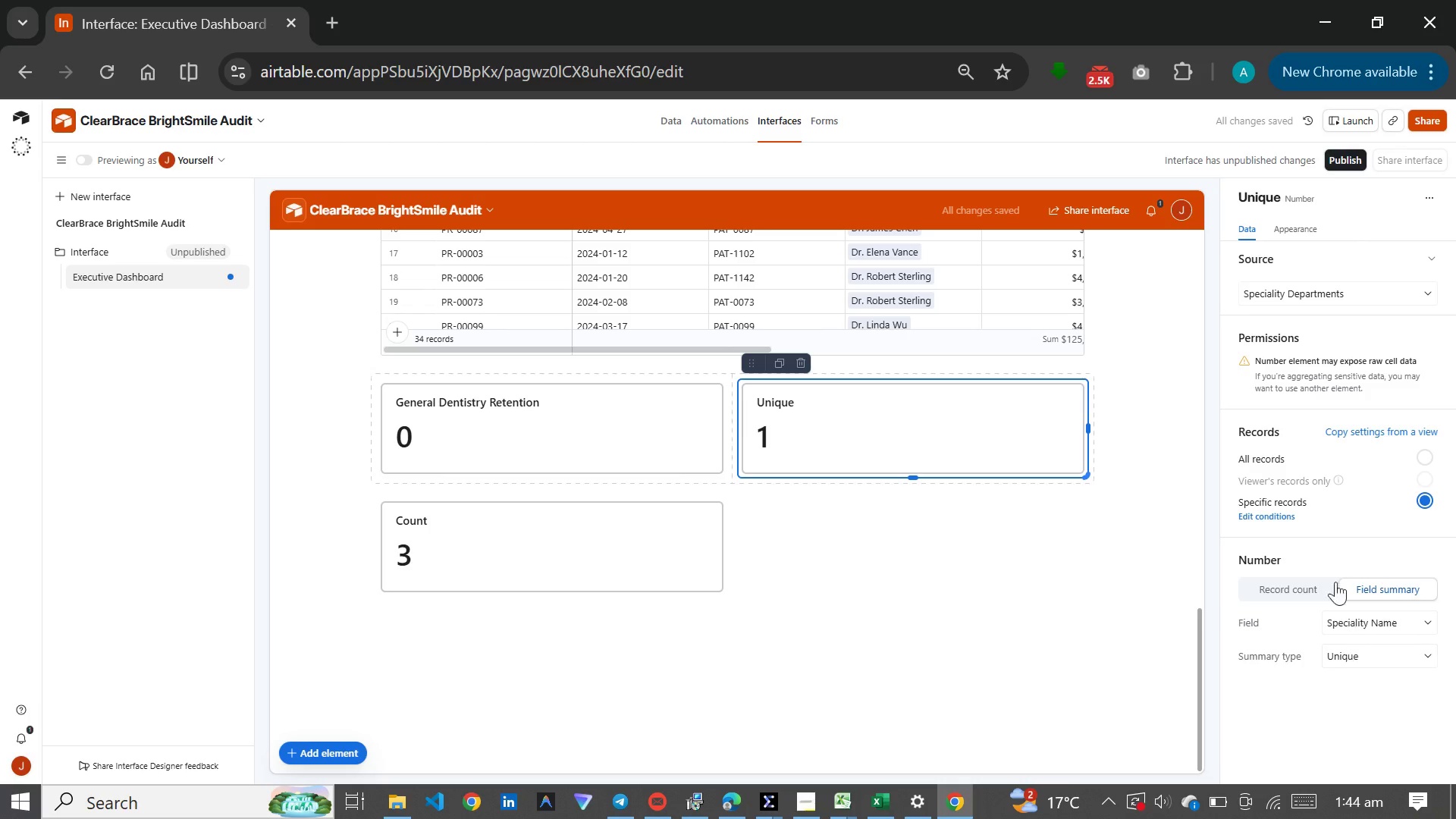 
left_click([535, 454])
 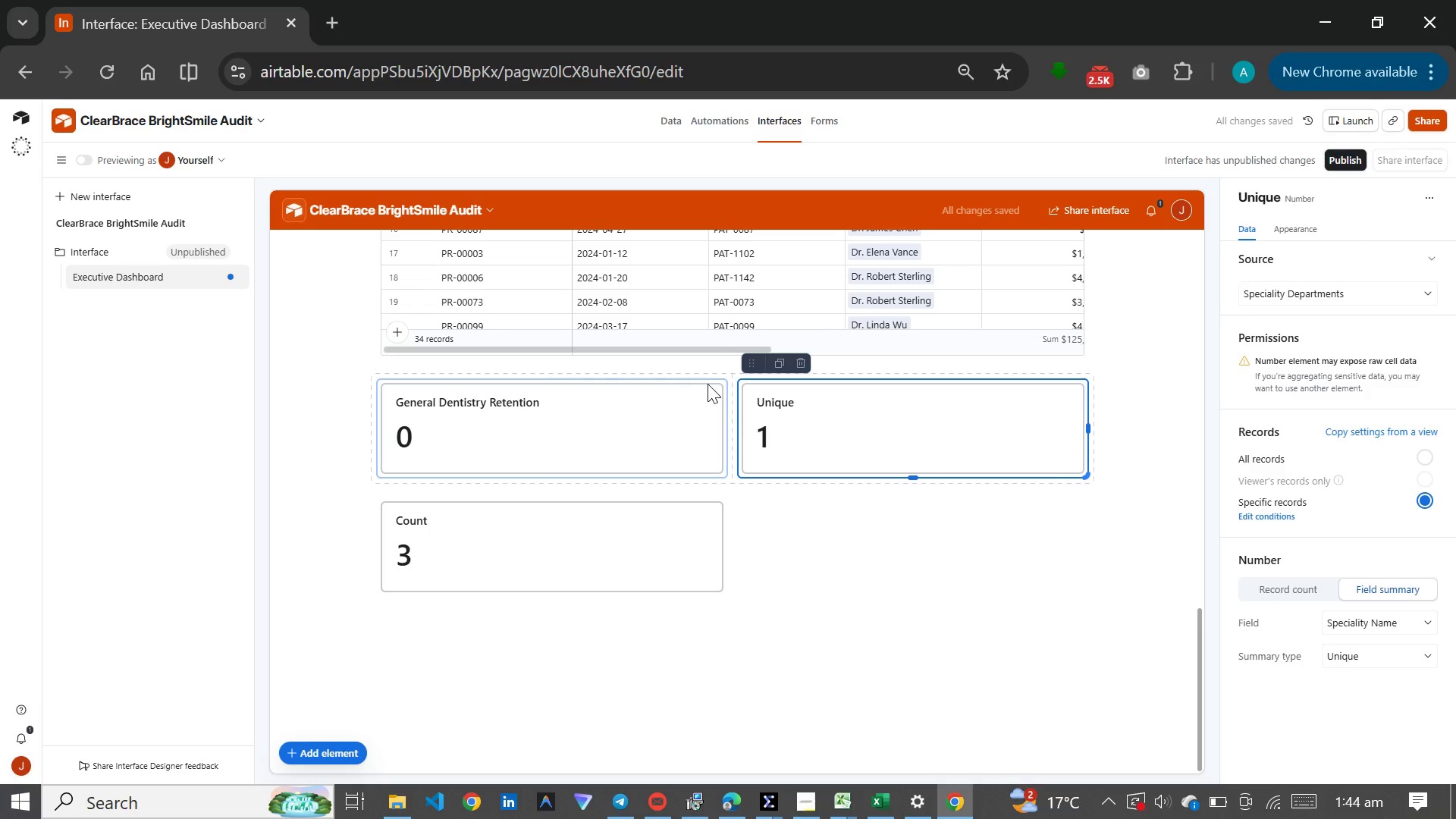 
left_click([595, 430])
 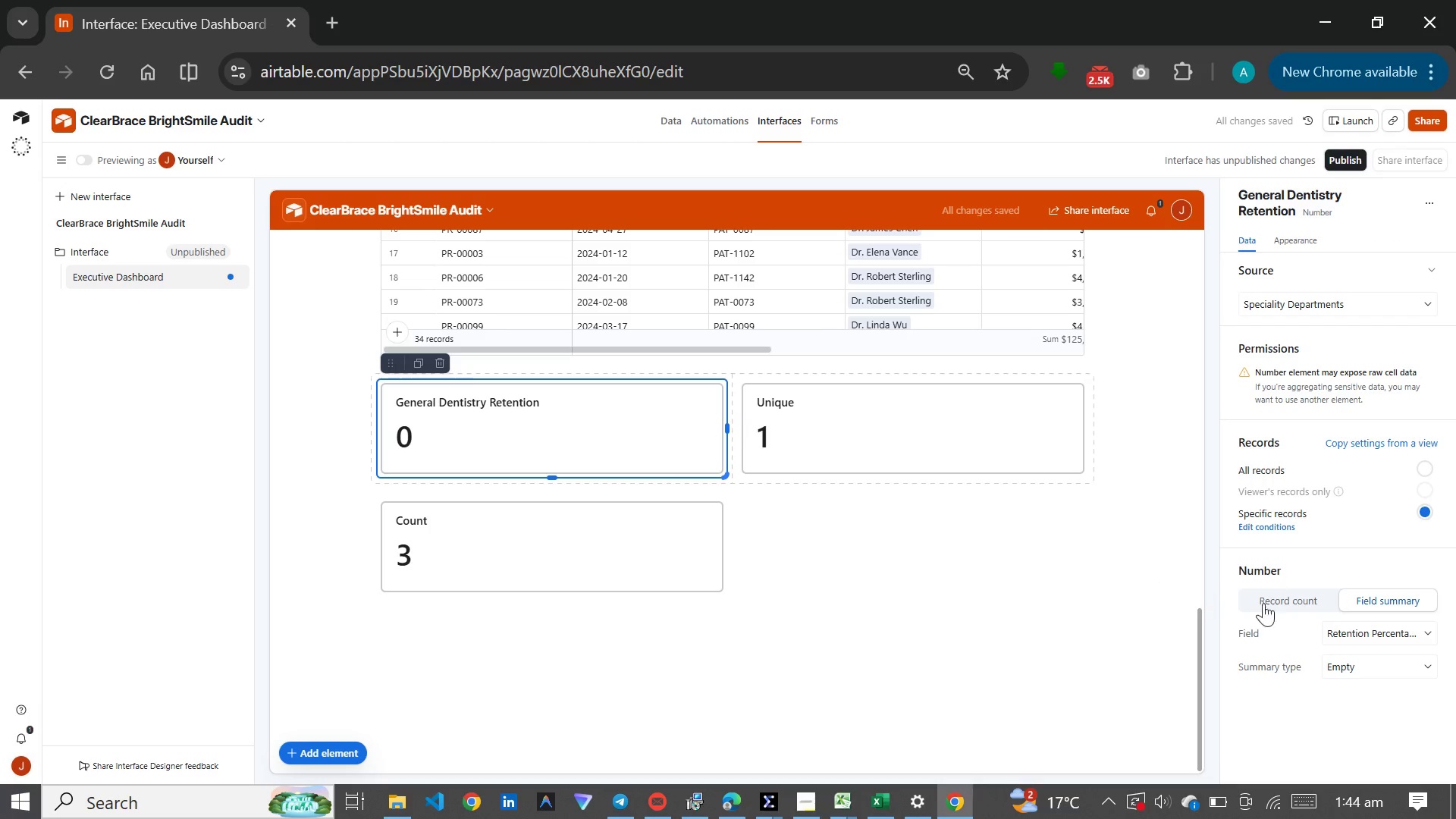 
left_click([1379, 670])
 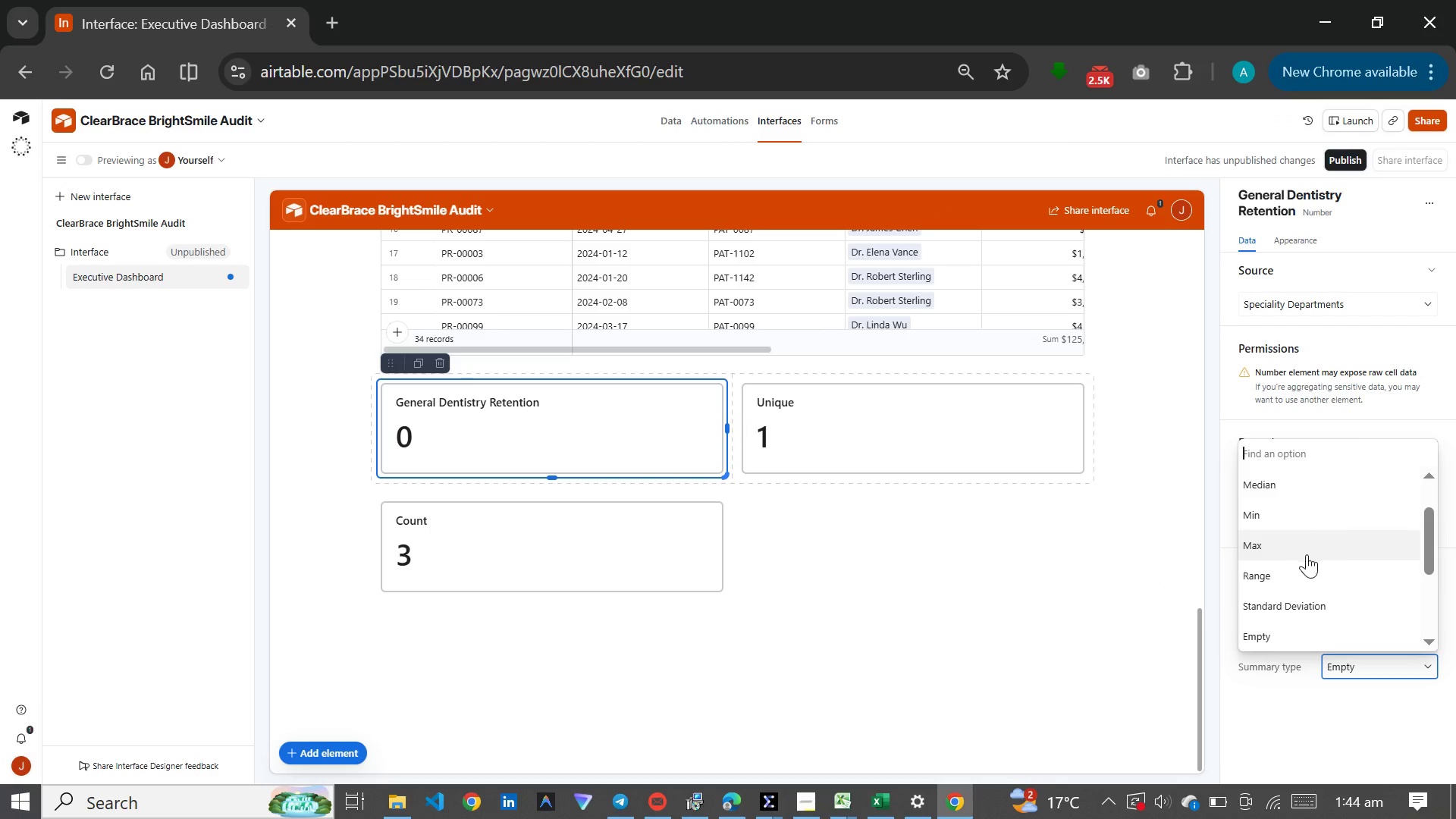 
left_click([1300, 582])
 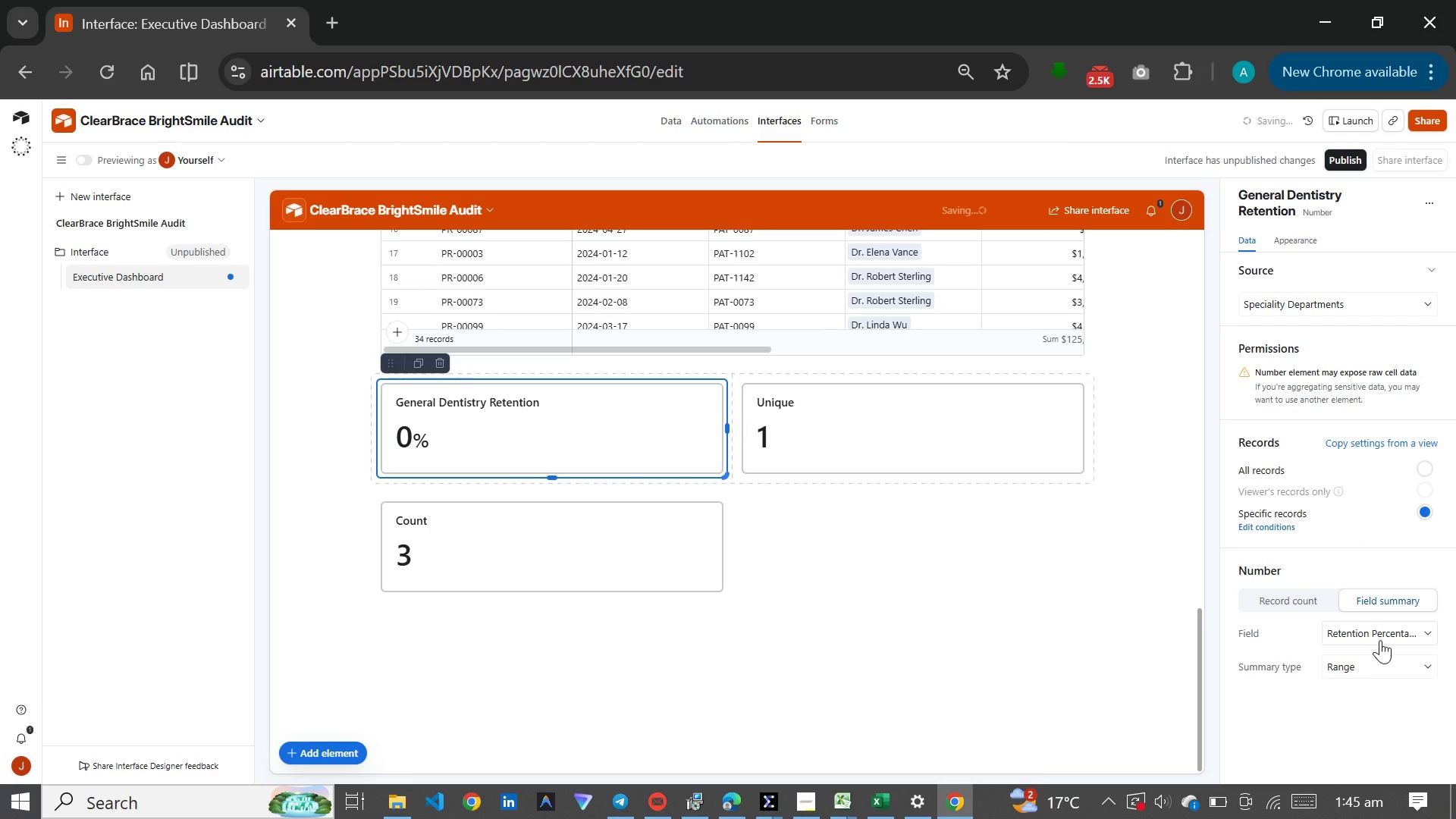 
left_click([1369, 662])
 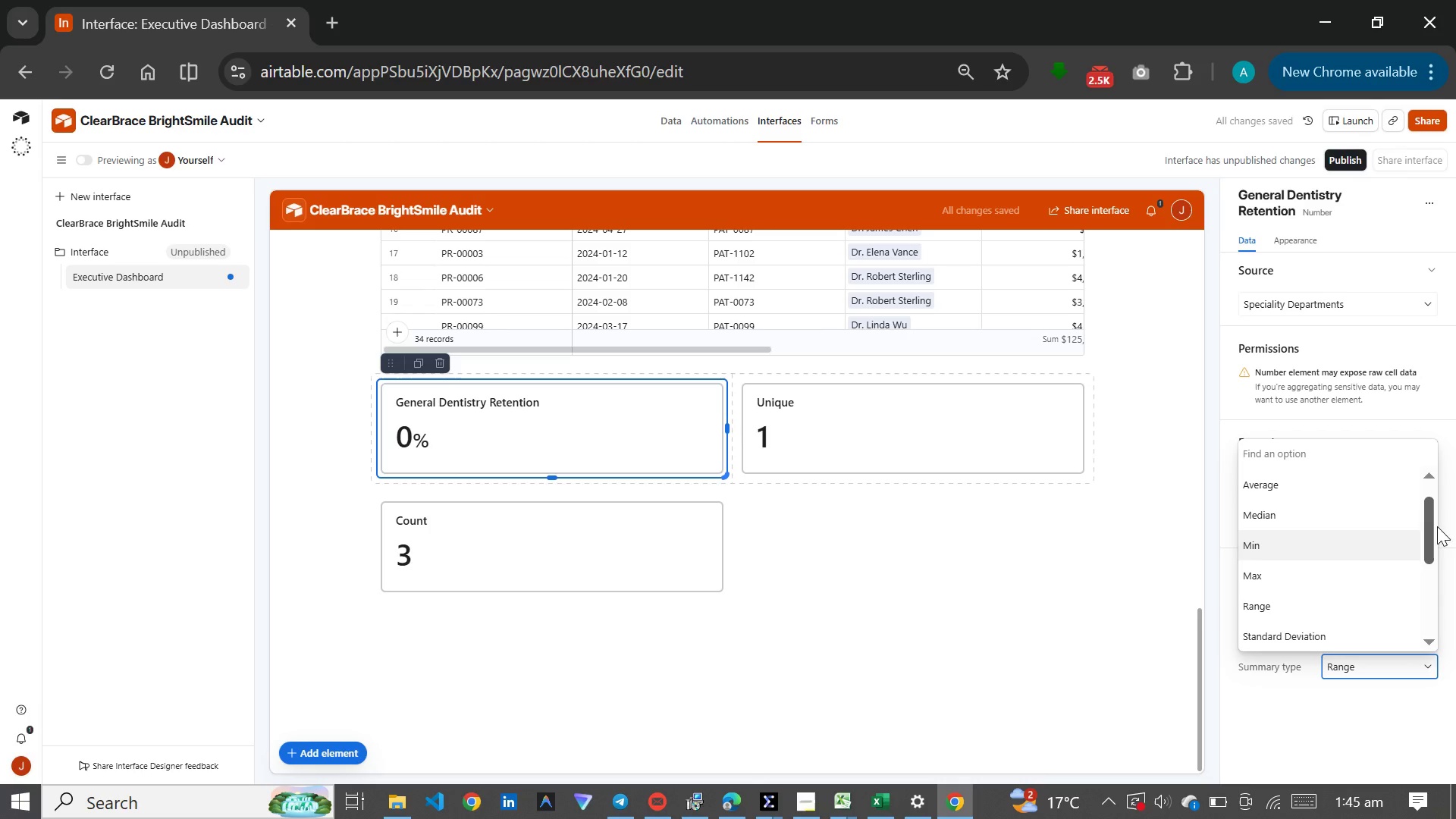 
left_click_drag(start_coordinate=[1429, 544], to_coordinate=[1429, 615])
 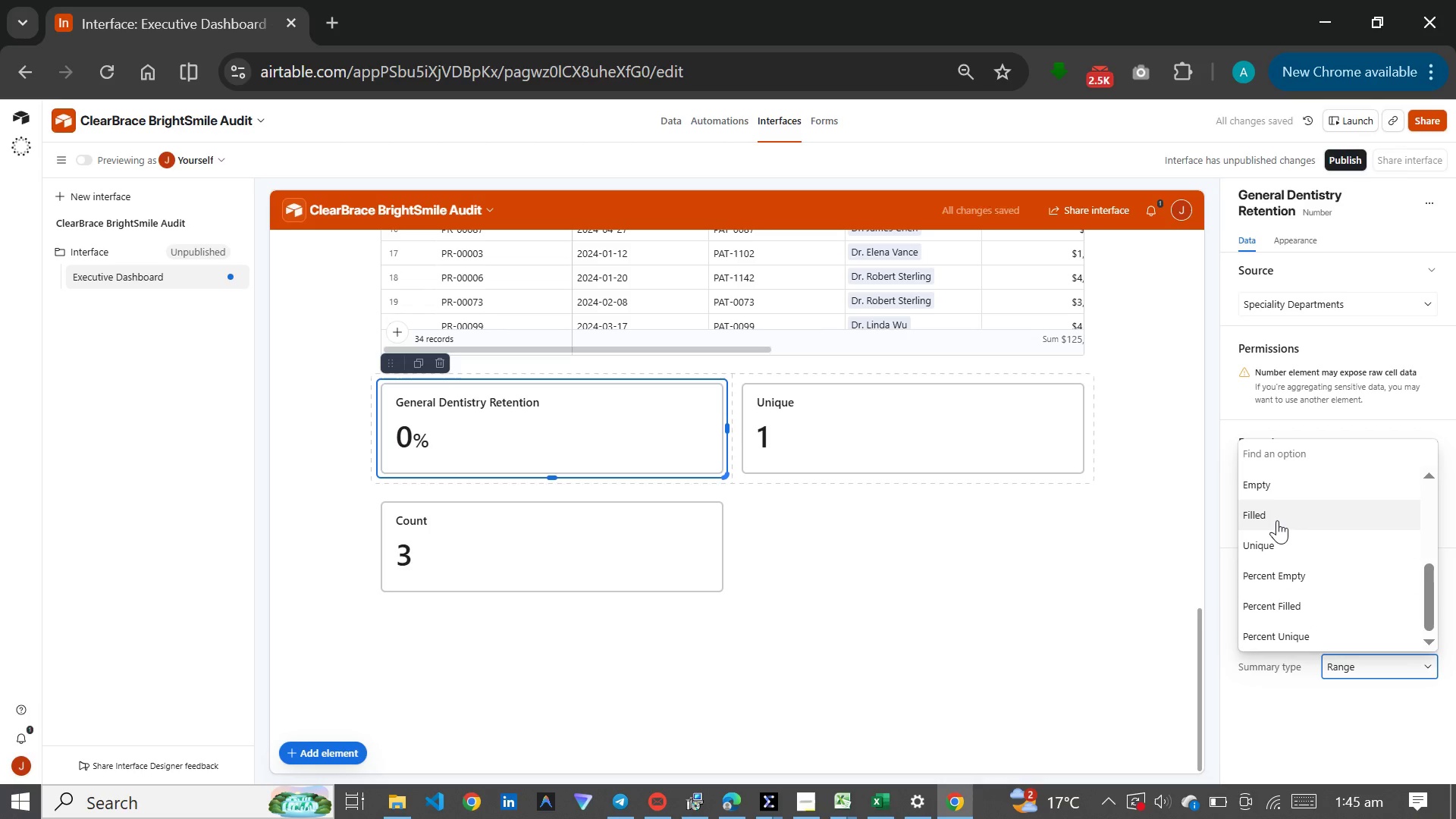 
left_click([1277, 520])
 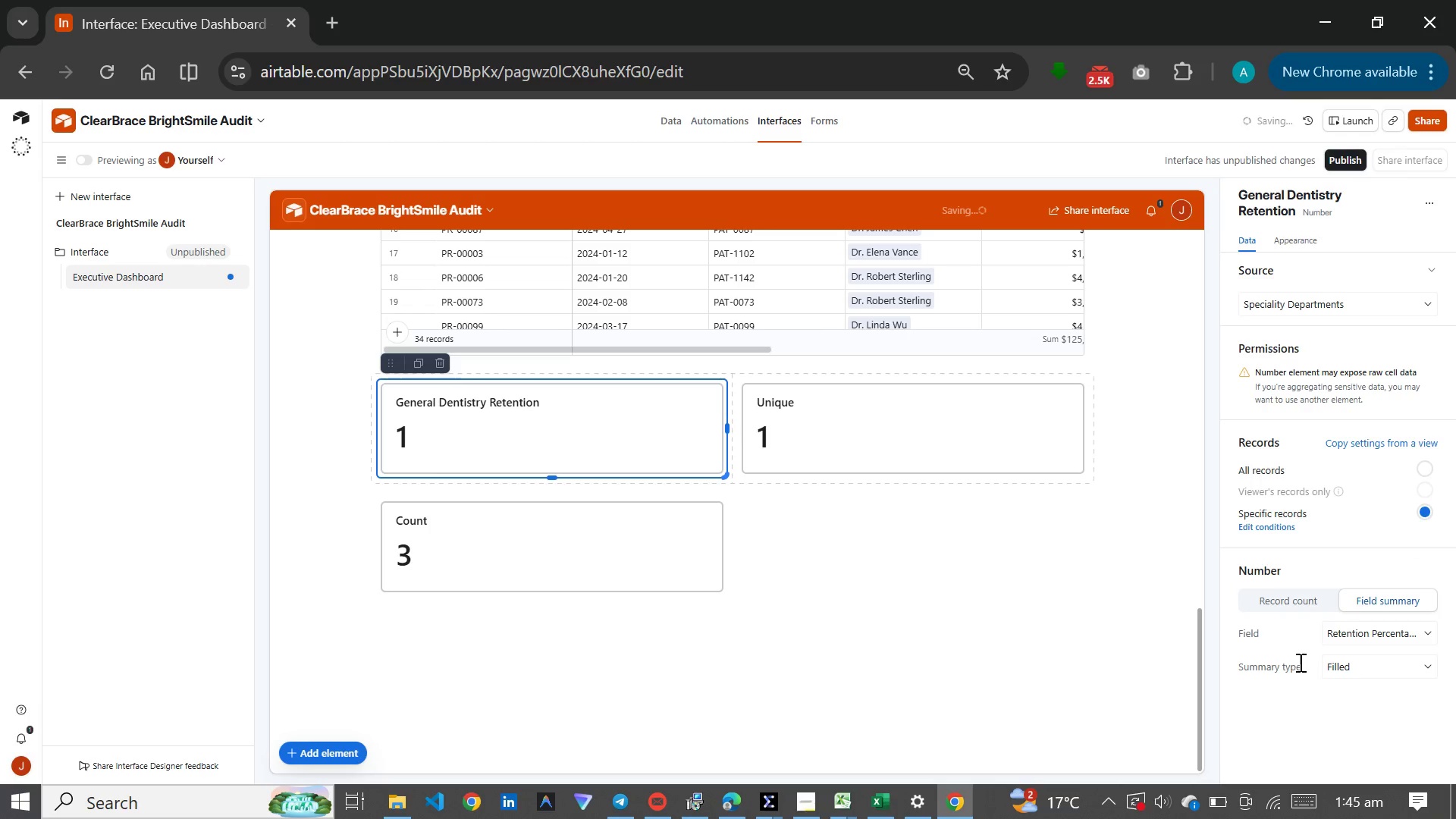 
left_click([1344, 665])
 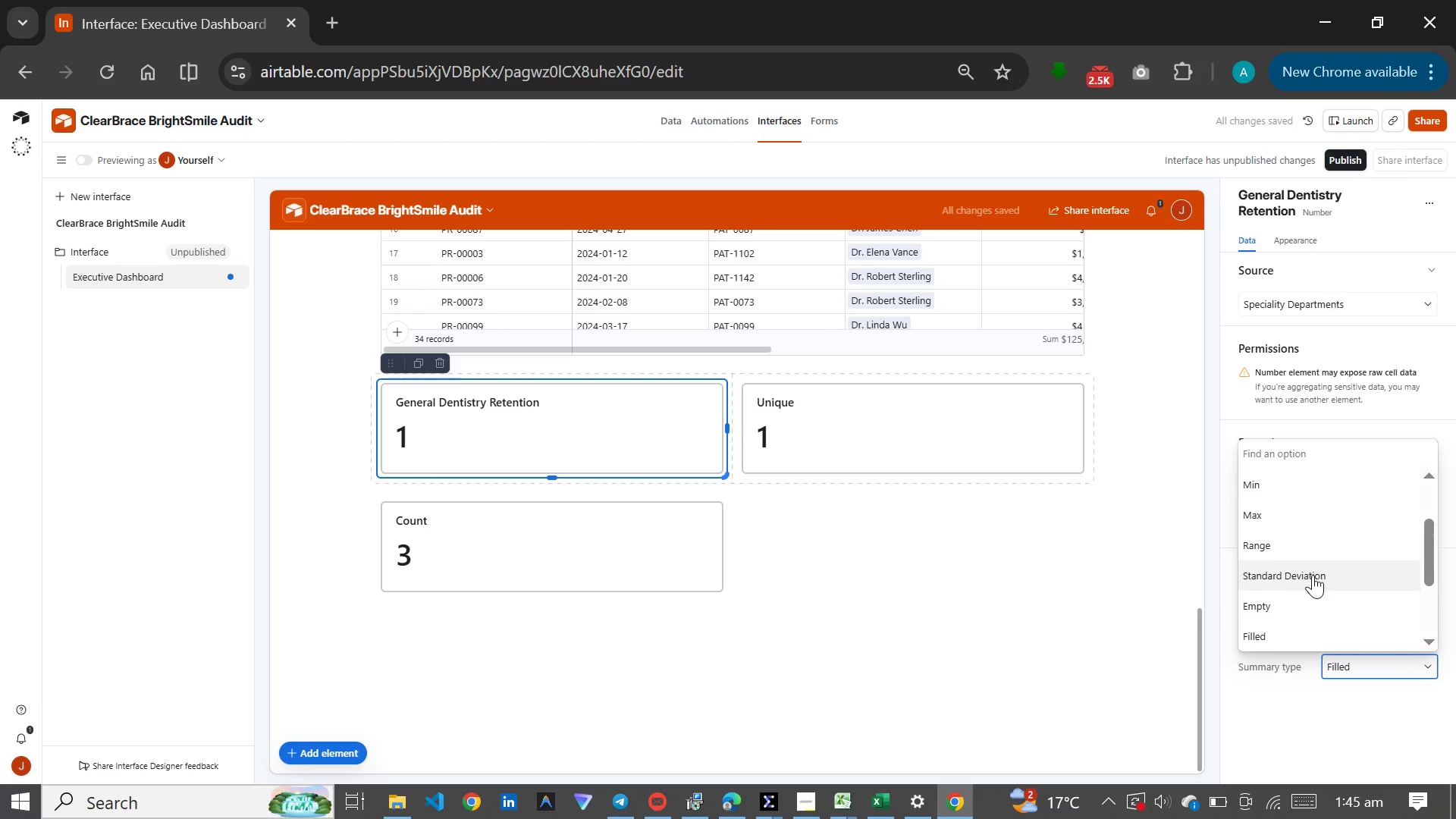 
scroll: coordinate [1313, 565], scroll_direction: down, amount: 4.0
 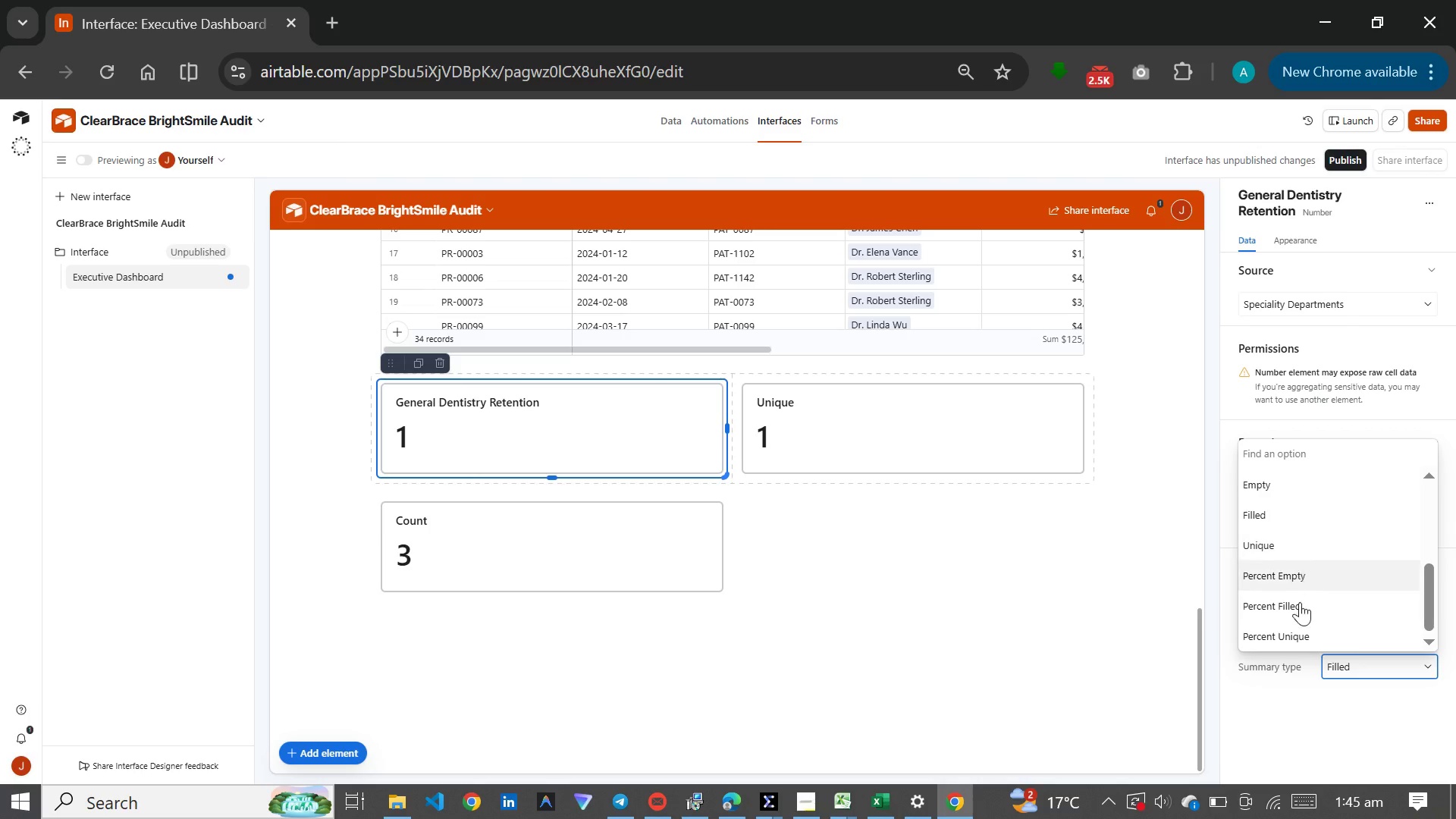 
left_click([1300, 638])
 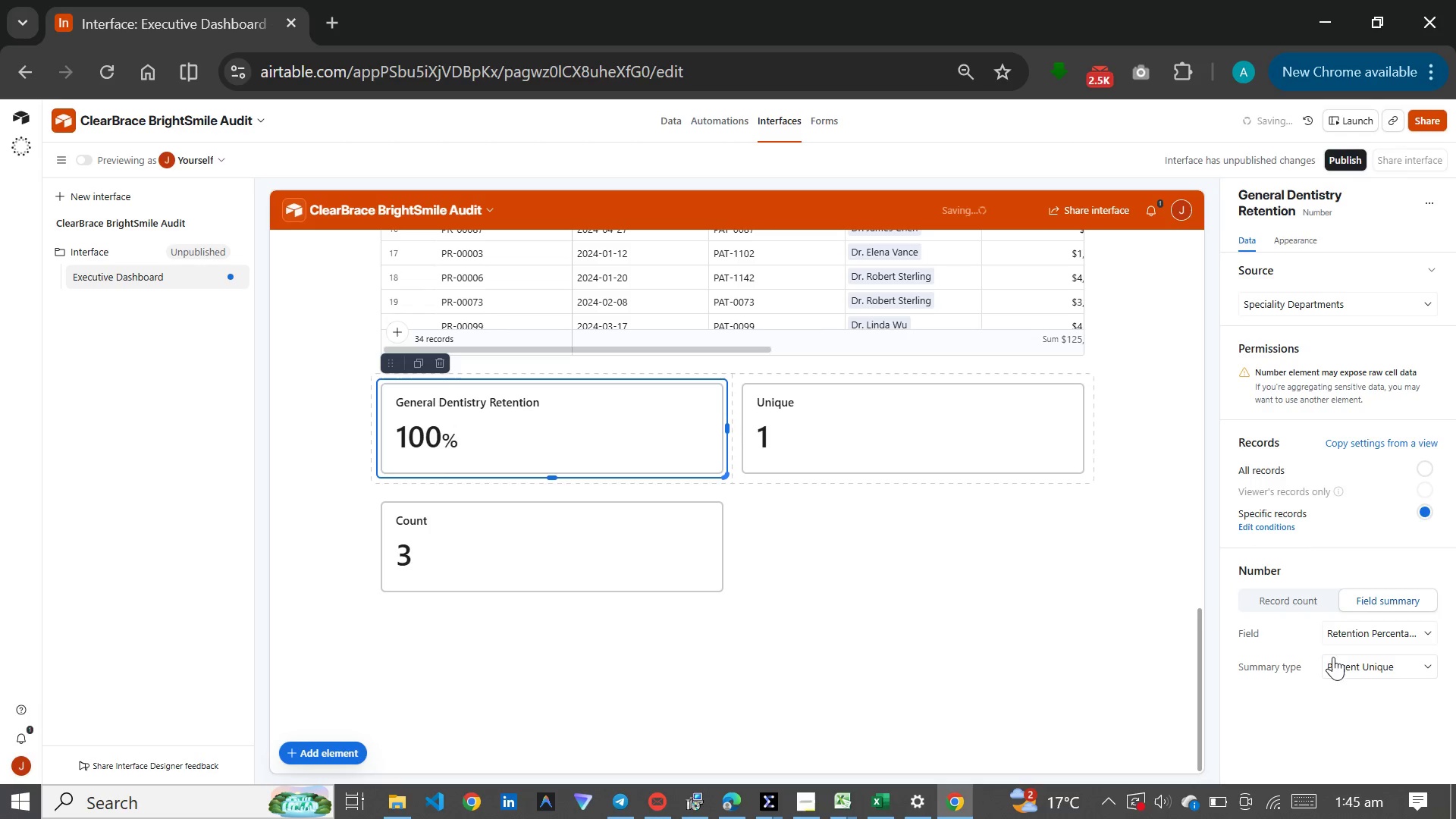 
left_click([1348, 666])
 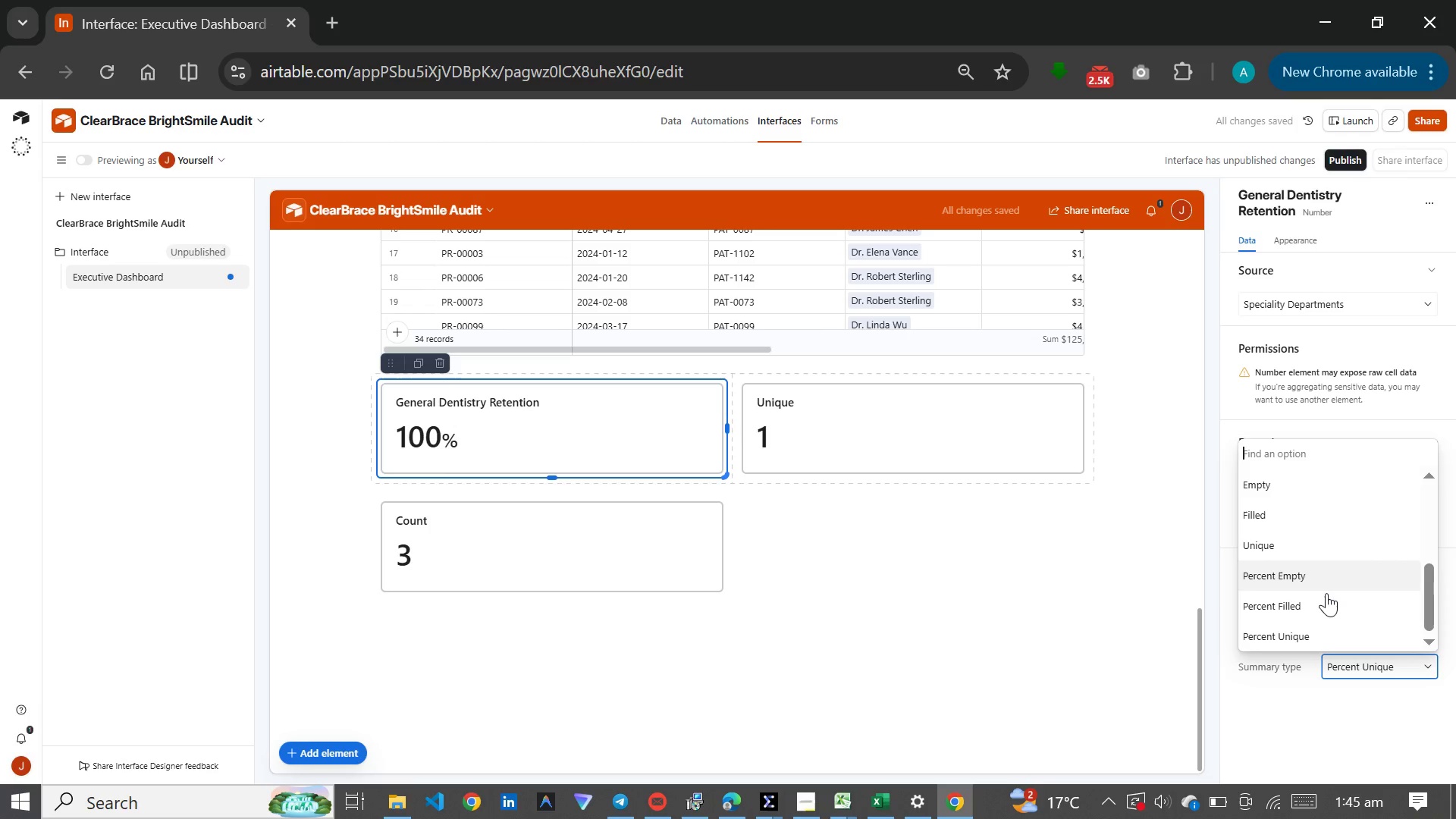 
left_click([1326, 602])
 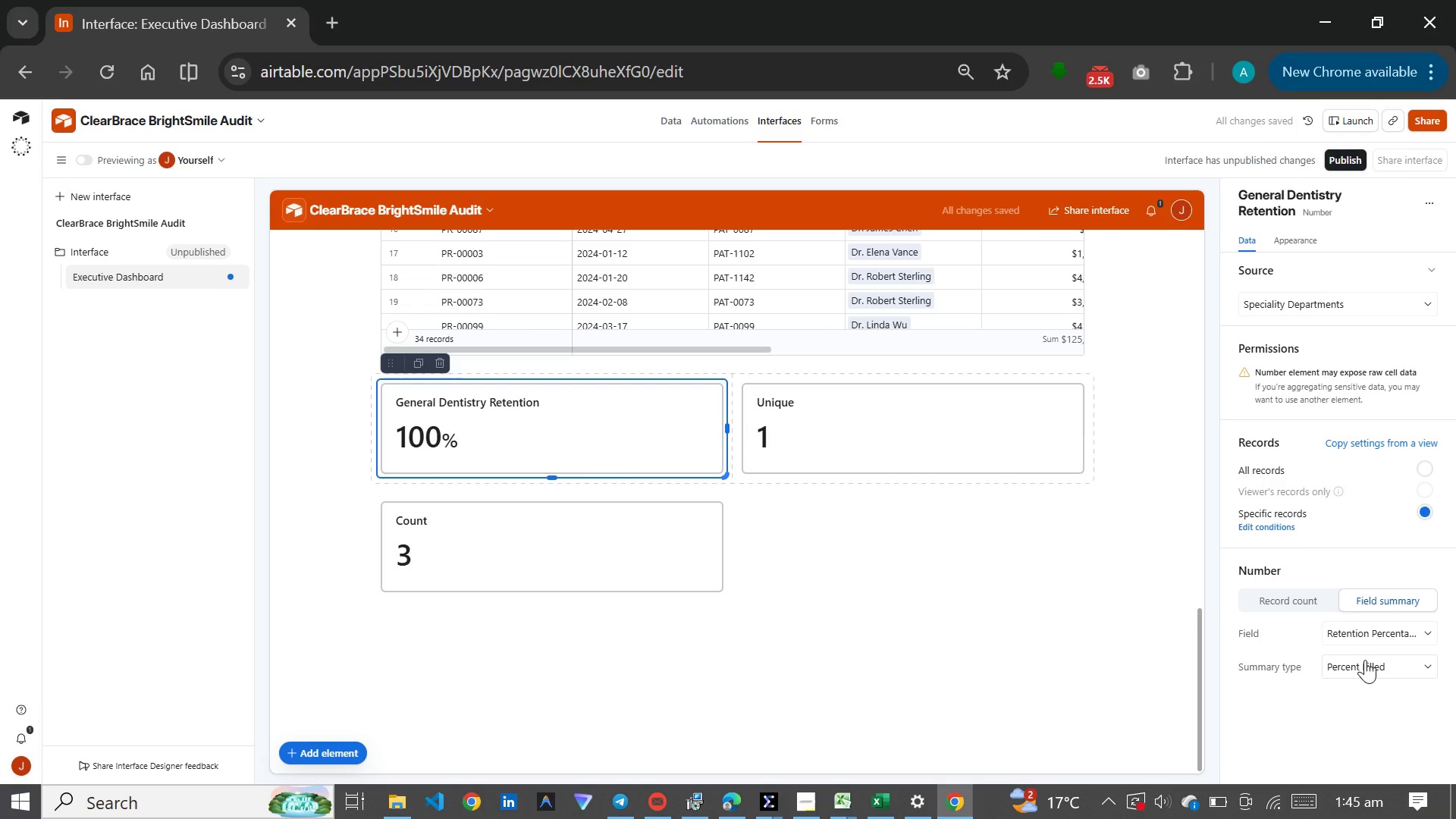 
left_click([1365, 660])
 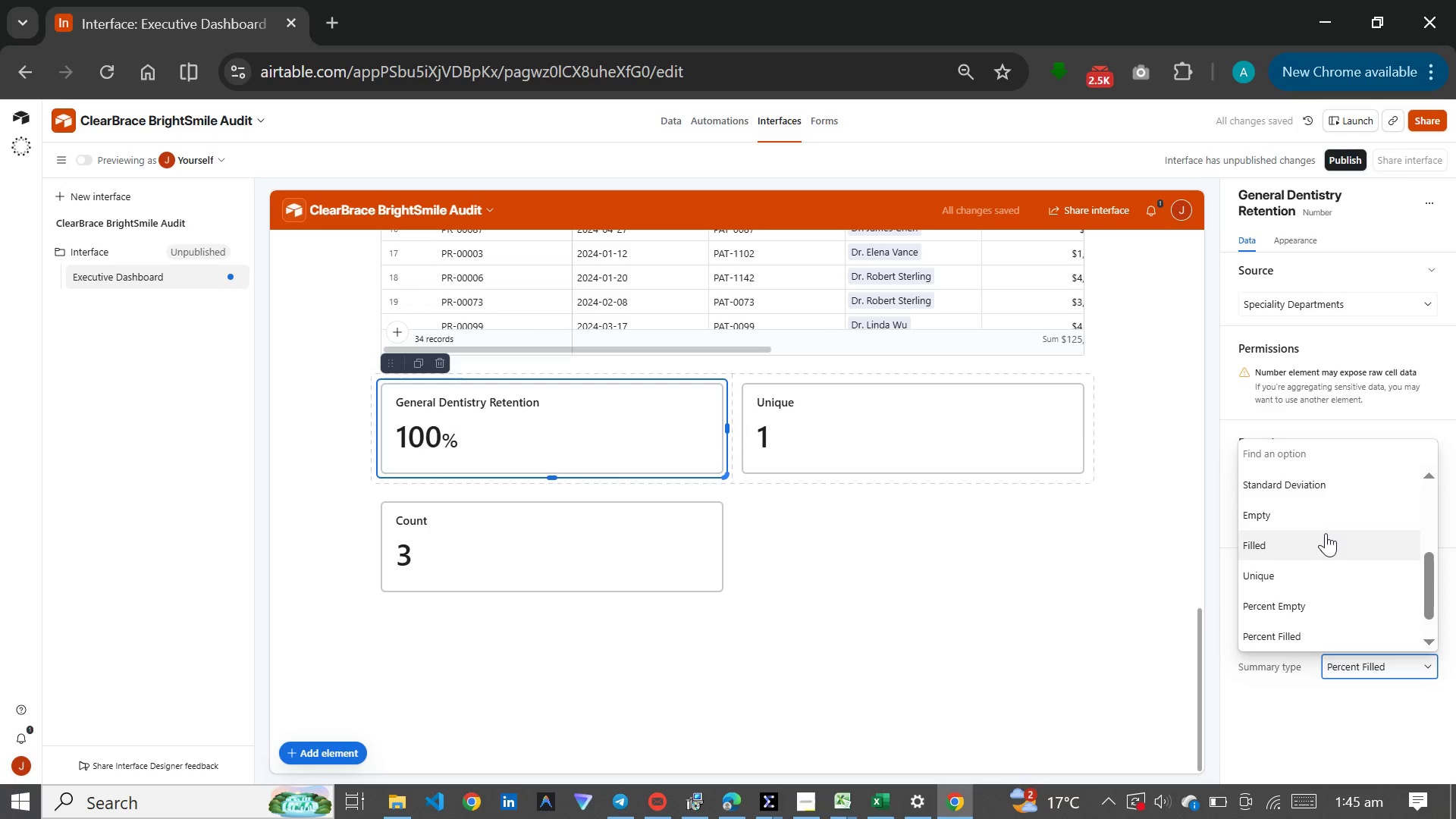 
scroll: coordinate [1326, 533], scroll_direction: up, amount: 5.0
 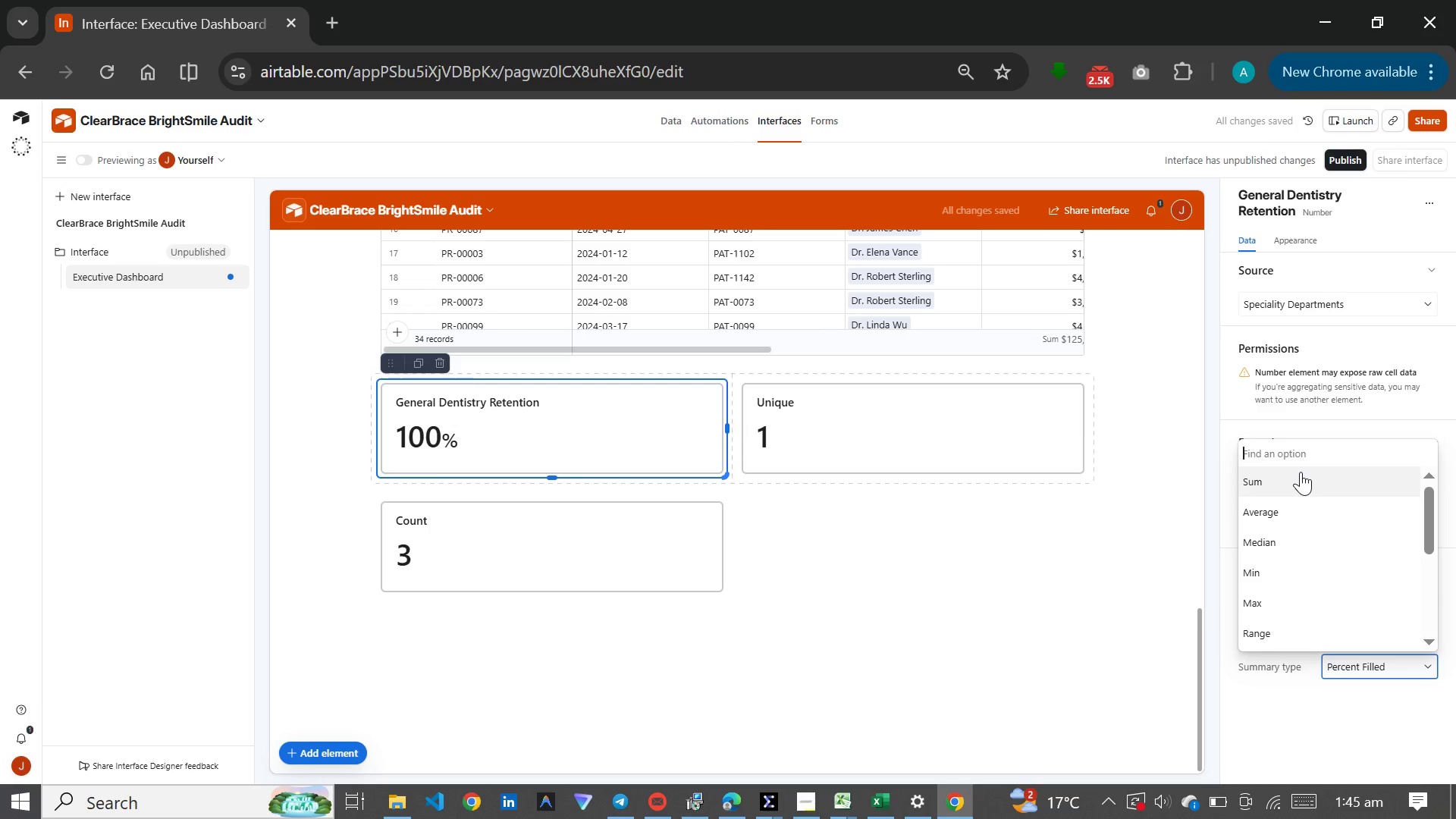 
left_click([1301, 472])
 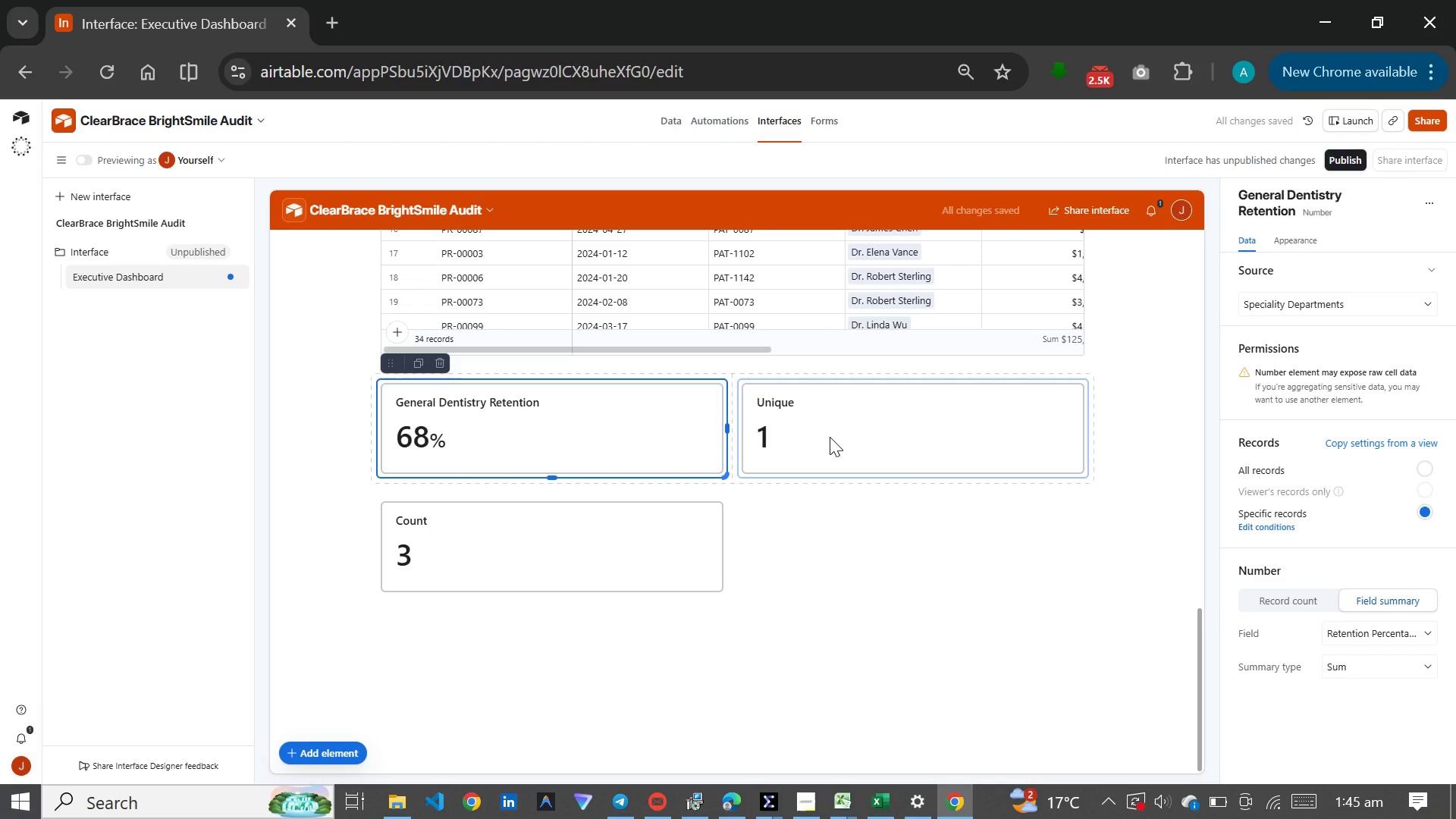 
left_click([830, 437])
 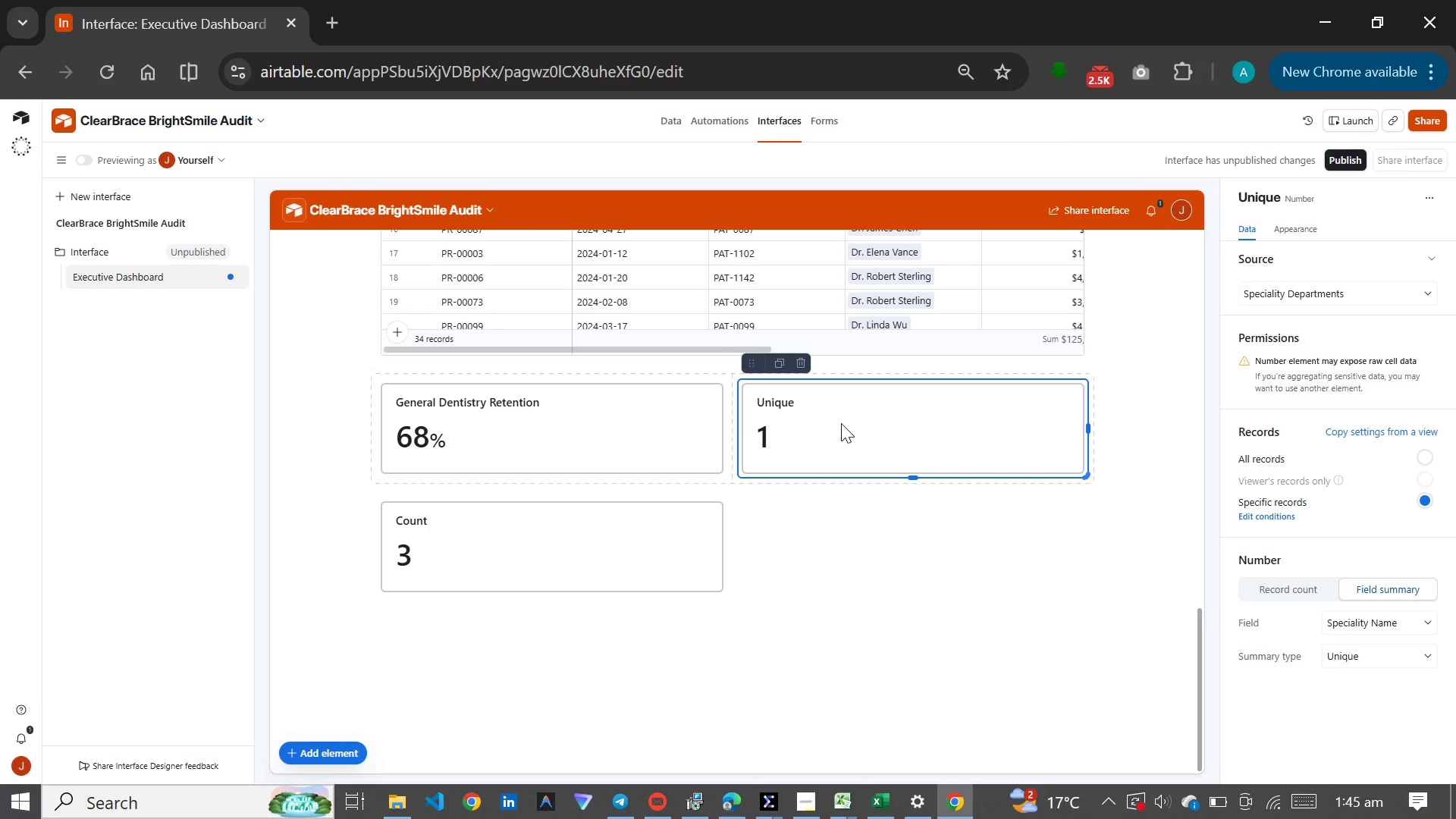 
wait(23.3)
 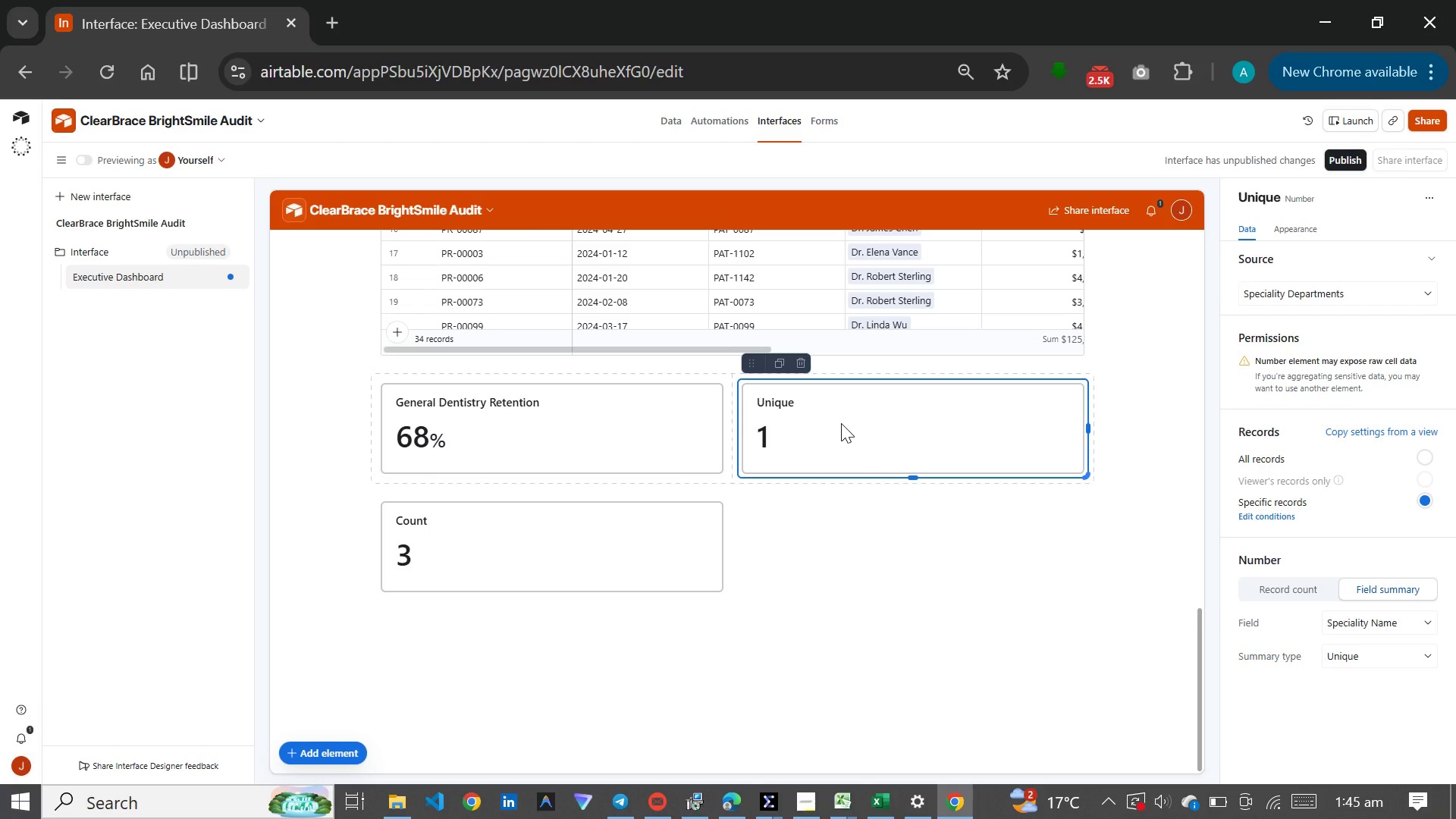 
left_click([1328, 194])
 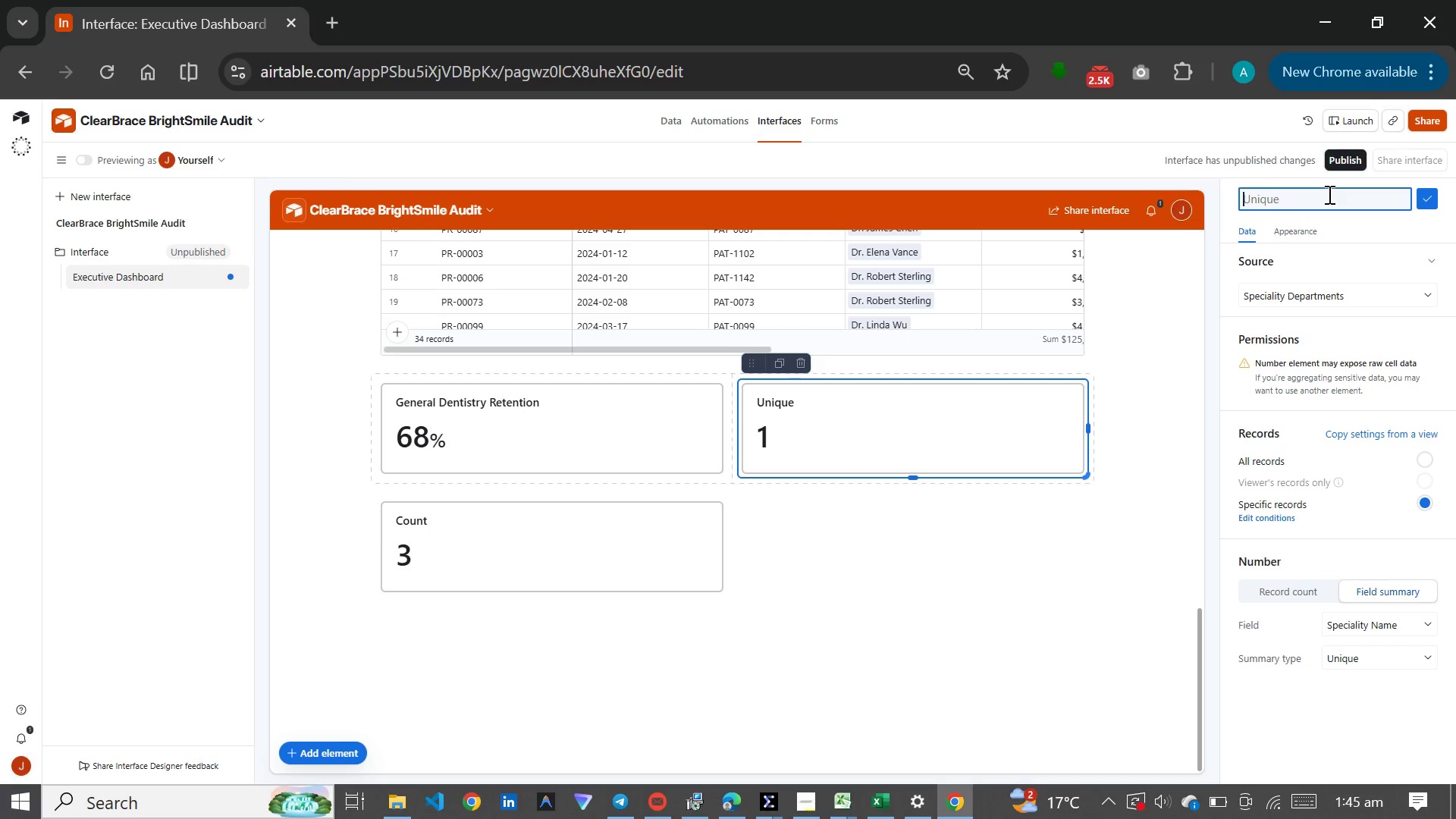 
wait(6.16)
 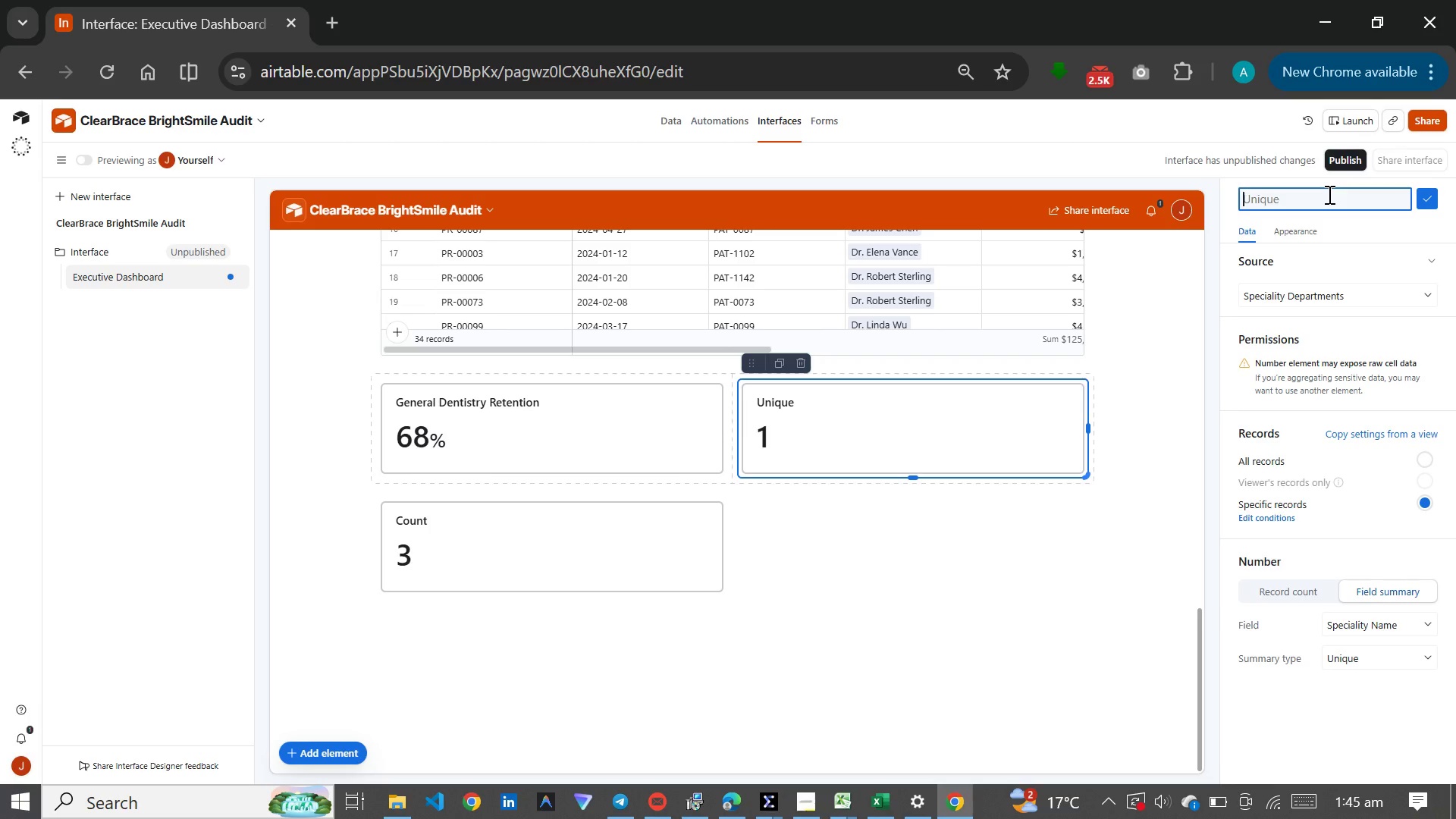 
type(Orhodontics Retention)
 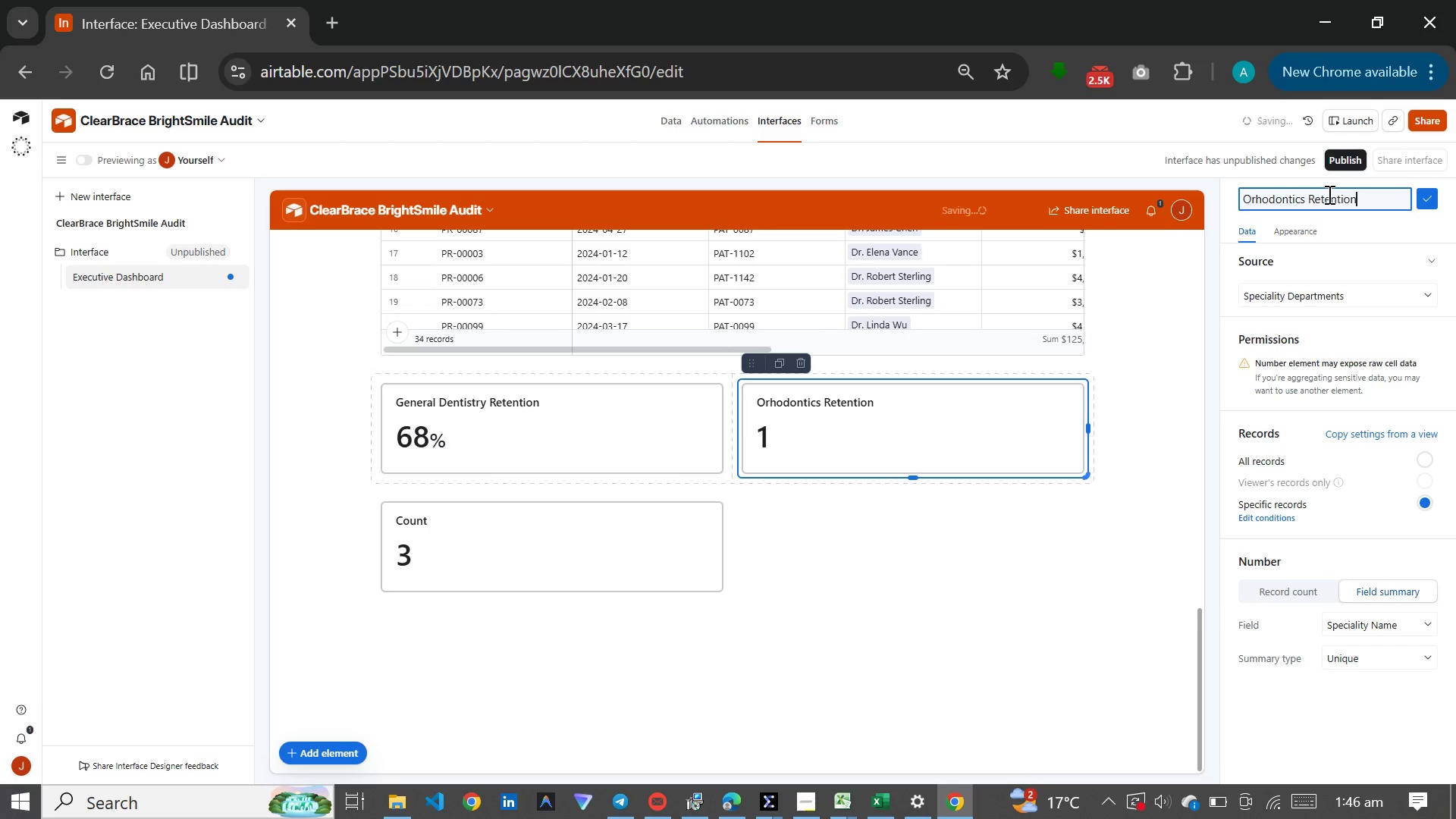 
key(Enter)
 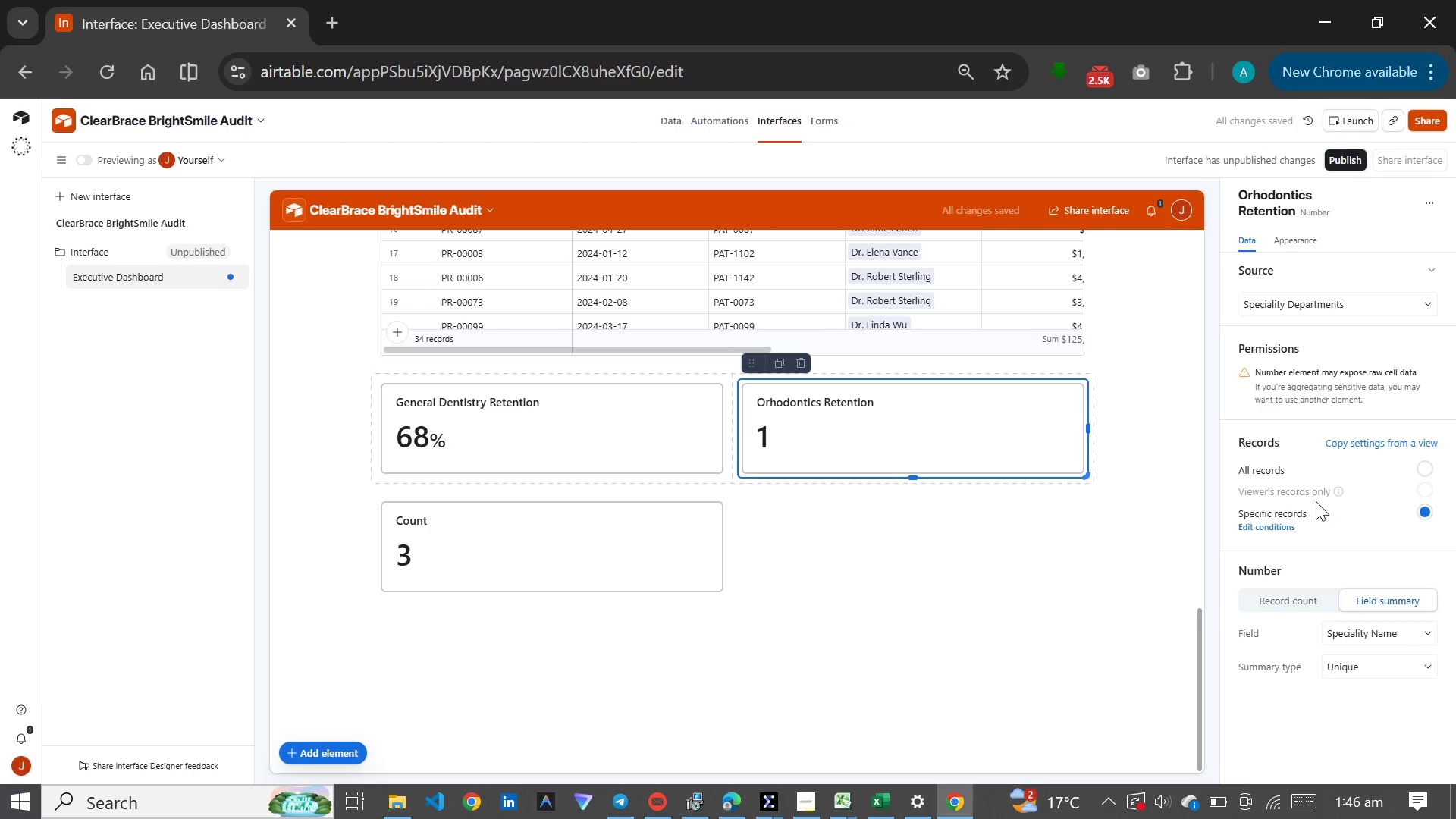 
wait(5.64)
 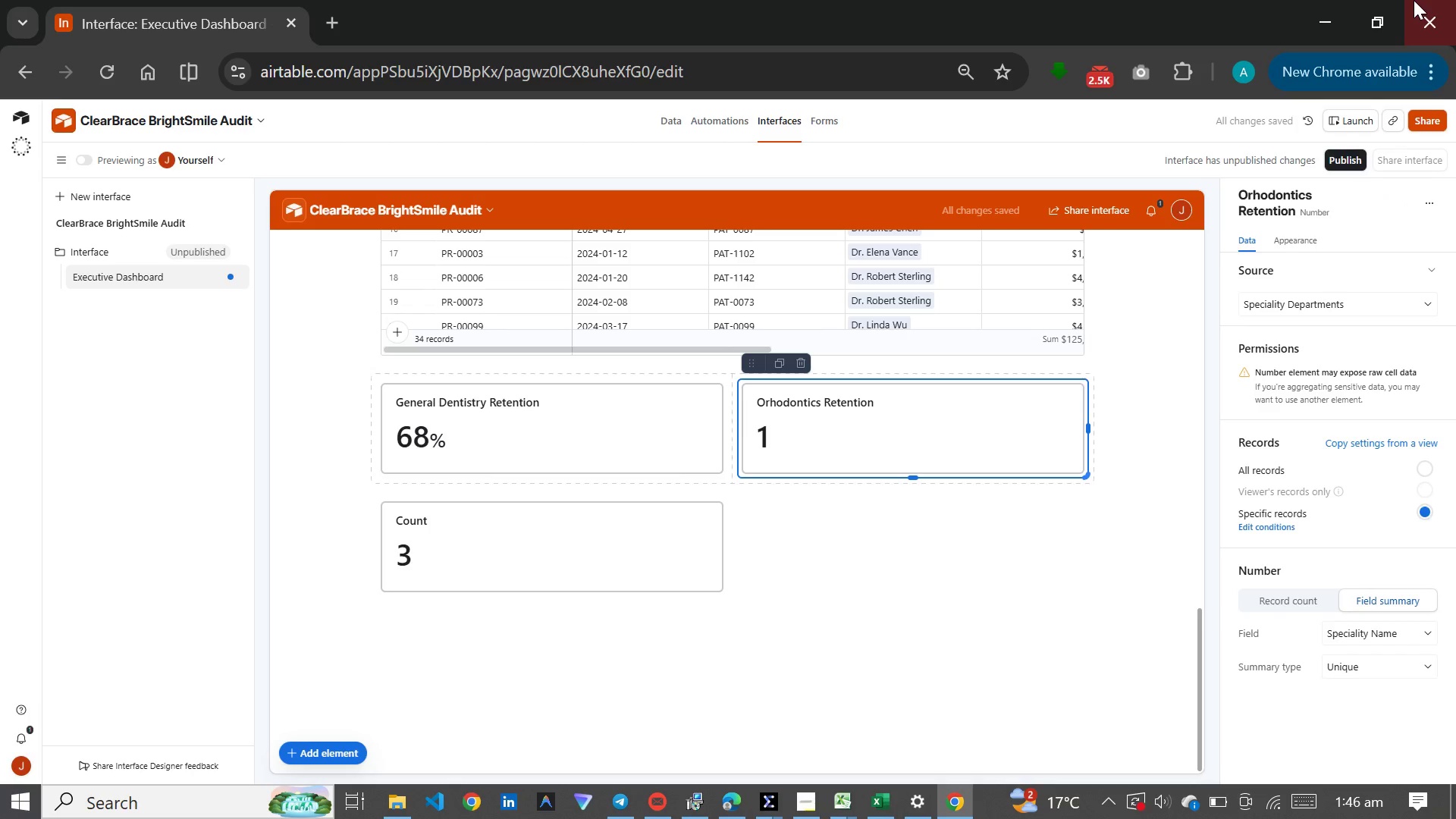 
left_click([1285, 529])
 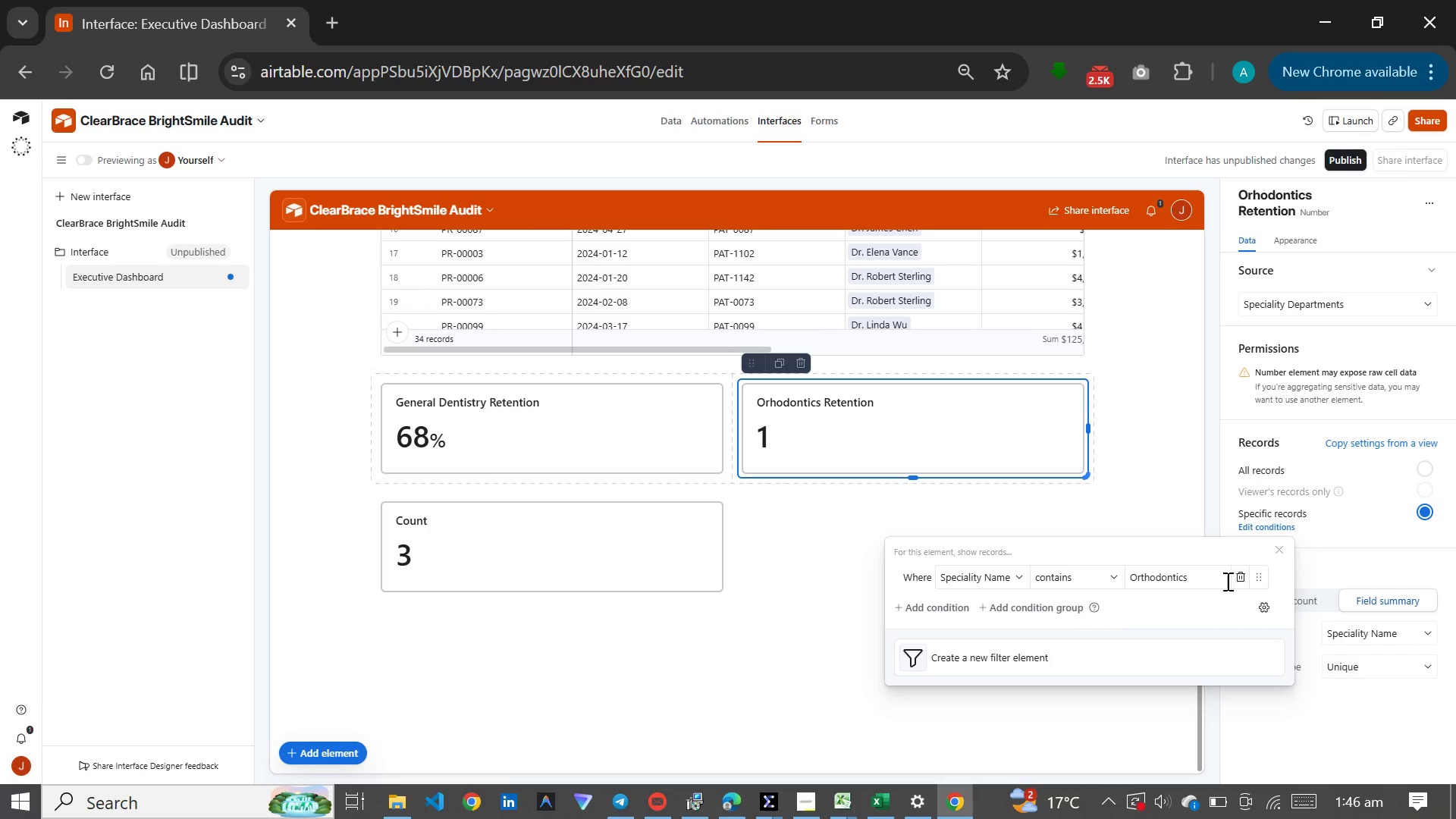 
left_click([1368, 568])
 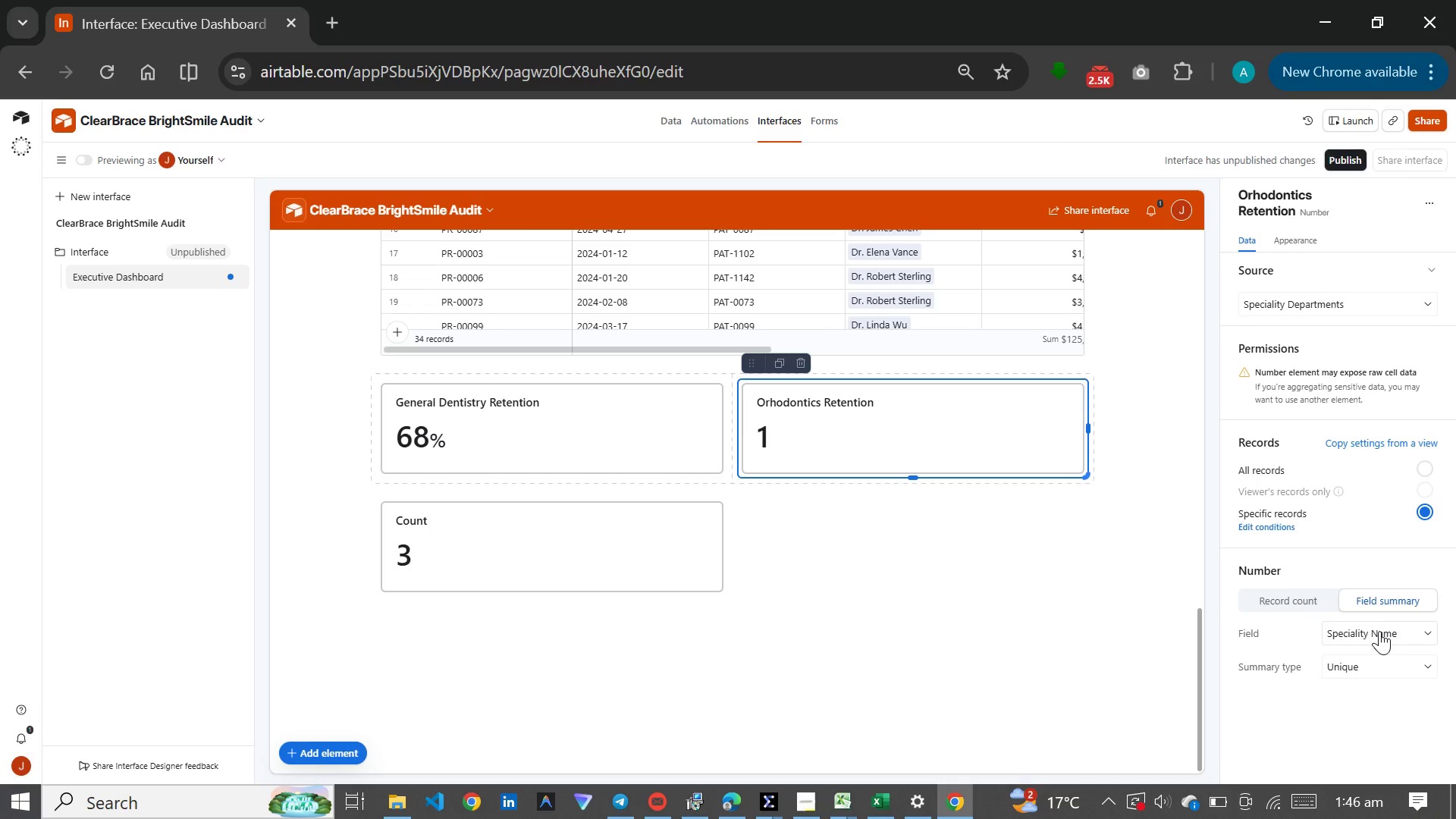 
left_click([1379, 631])
 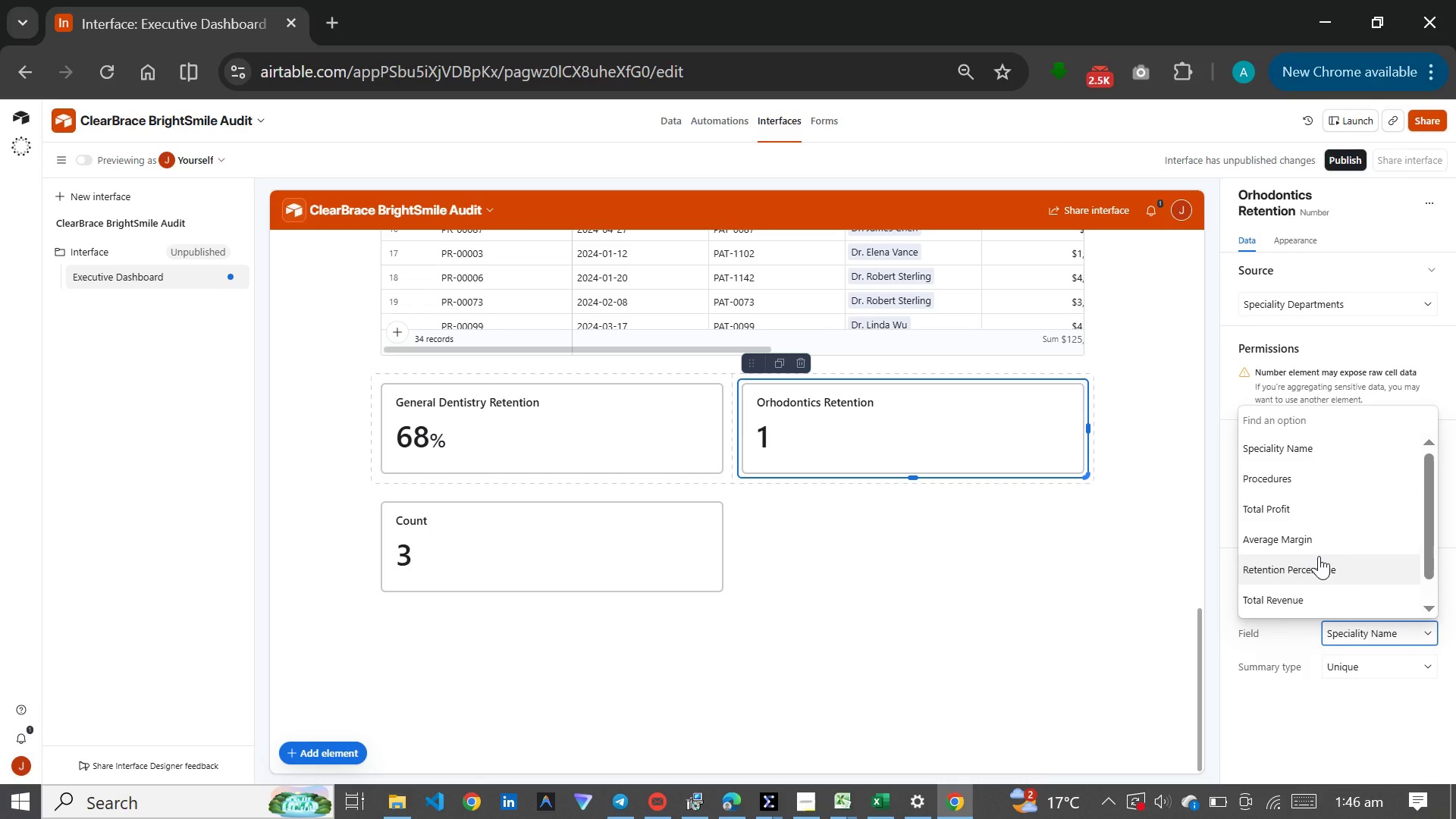 
left_click([1319, 556])
 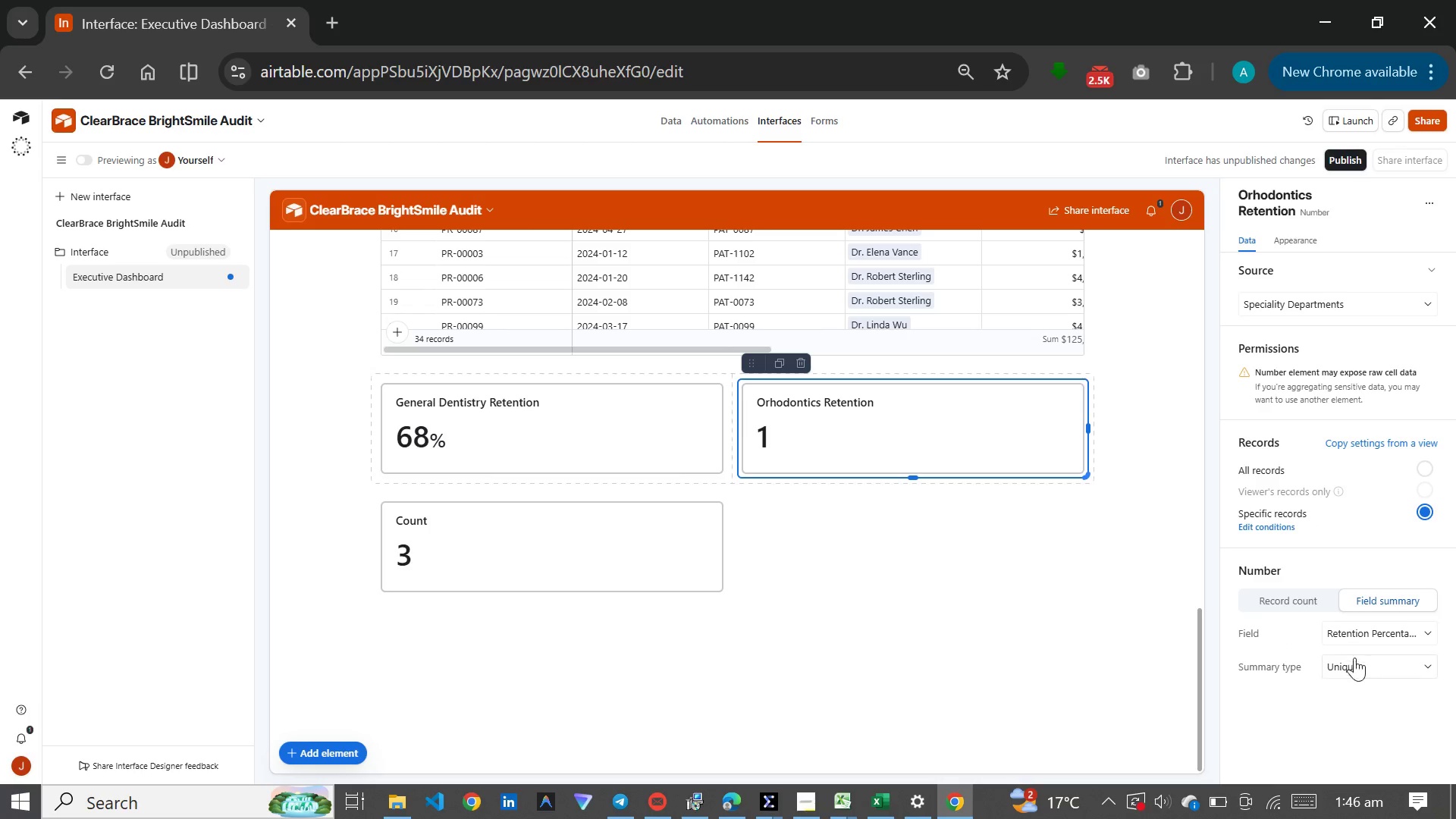 
left_click([1360, 662])
 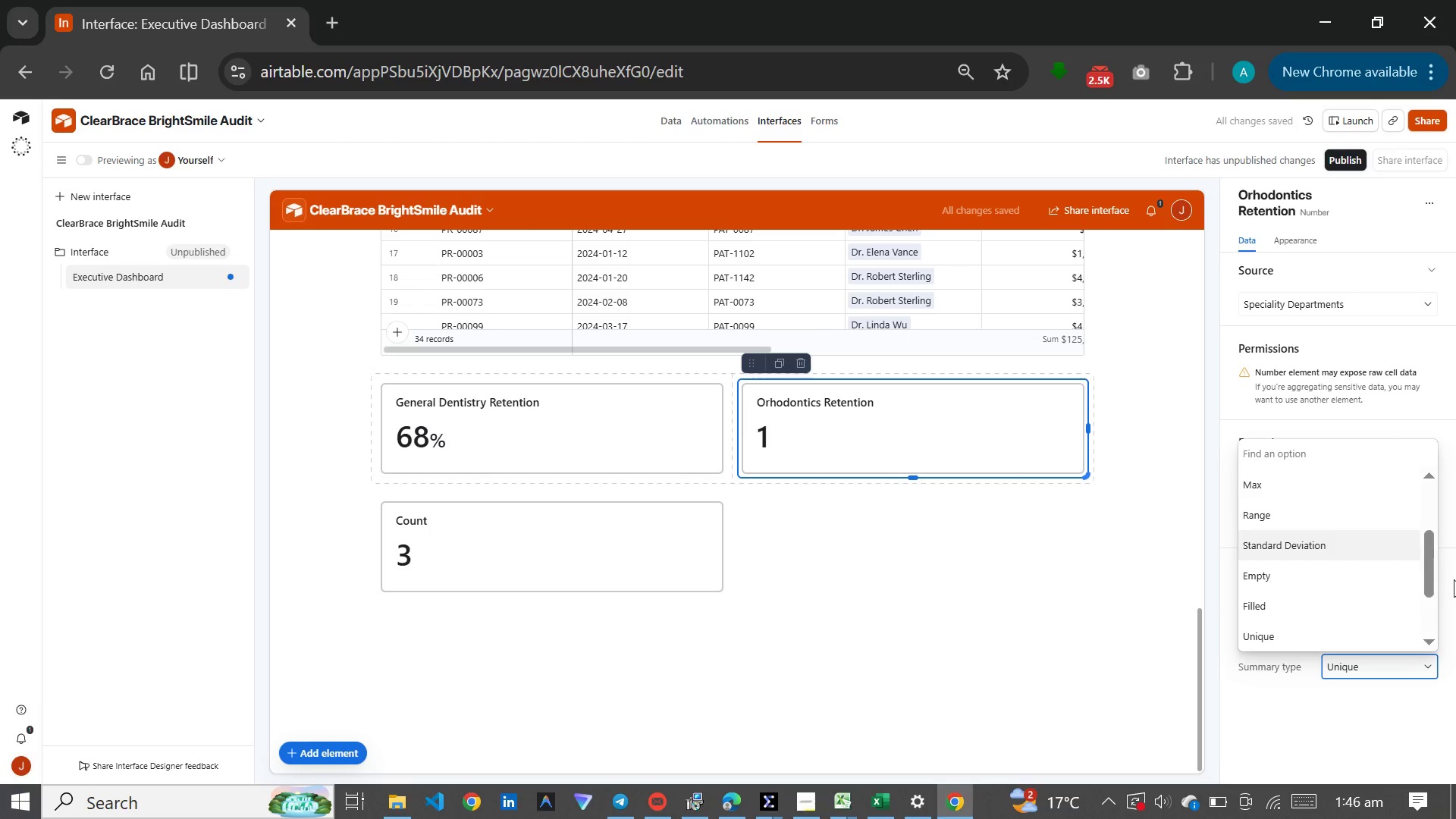 
left_click_drag(start_coordinate=[1429, 575], to_coordinate=[1433, 608])
 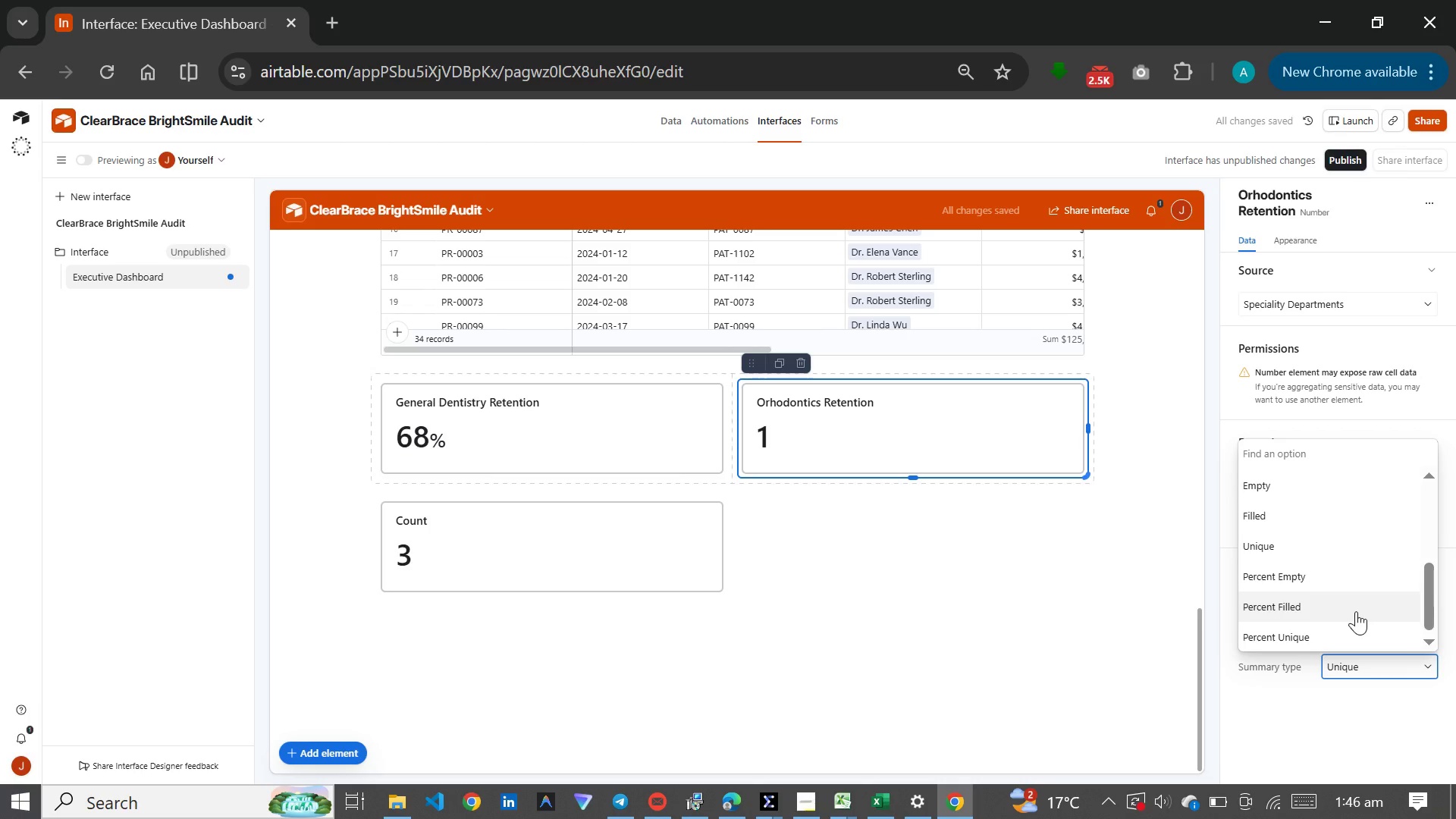 
left_click([1356, 611])
 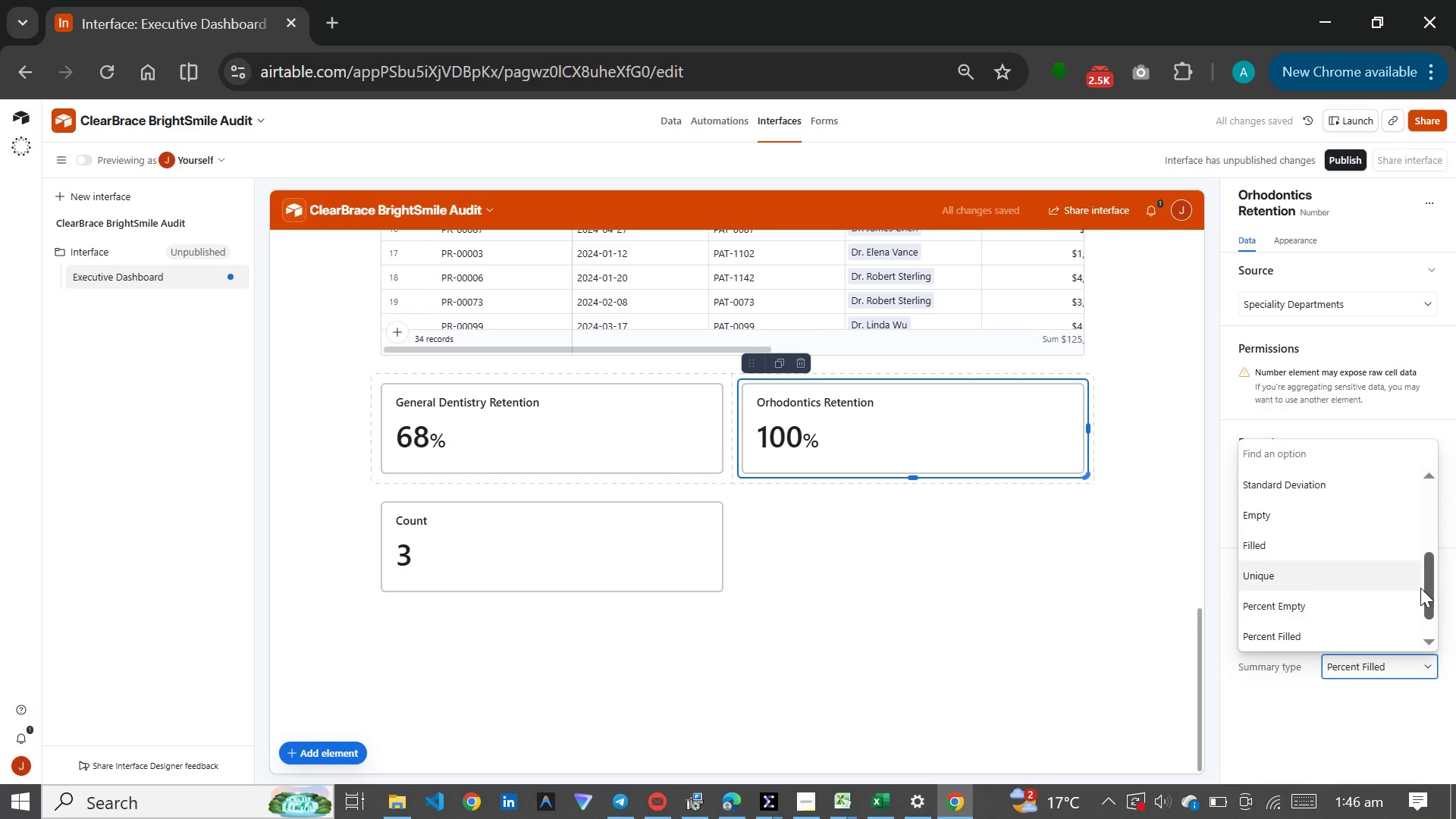 
left_click_drag(start_coordinate=[1429, 579], to_coordinate=[1431, 622])
 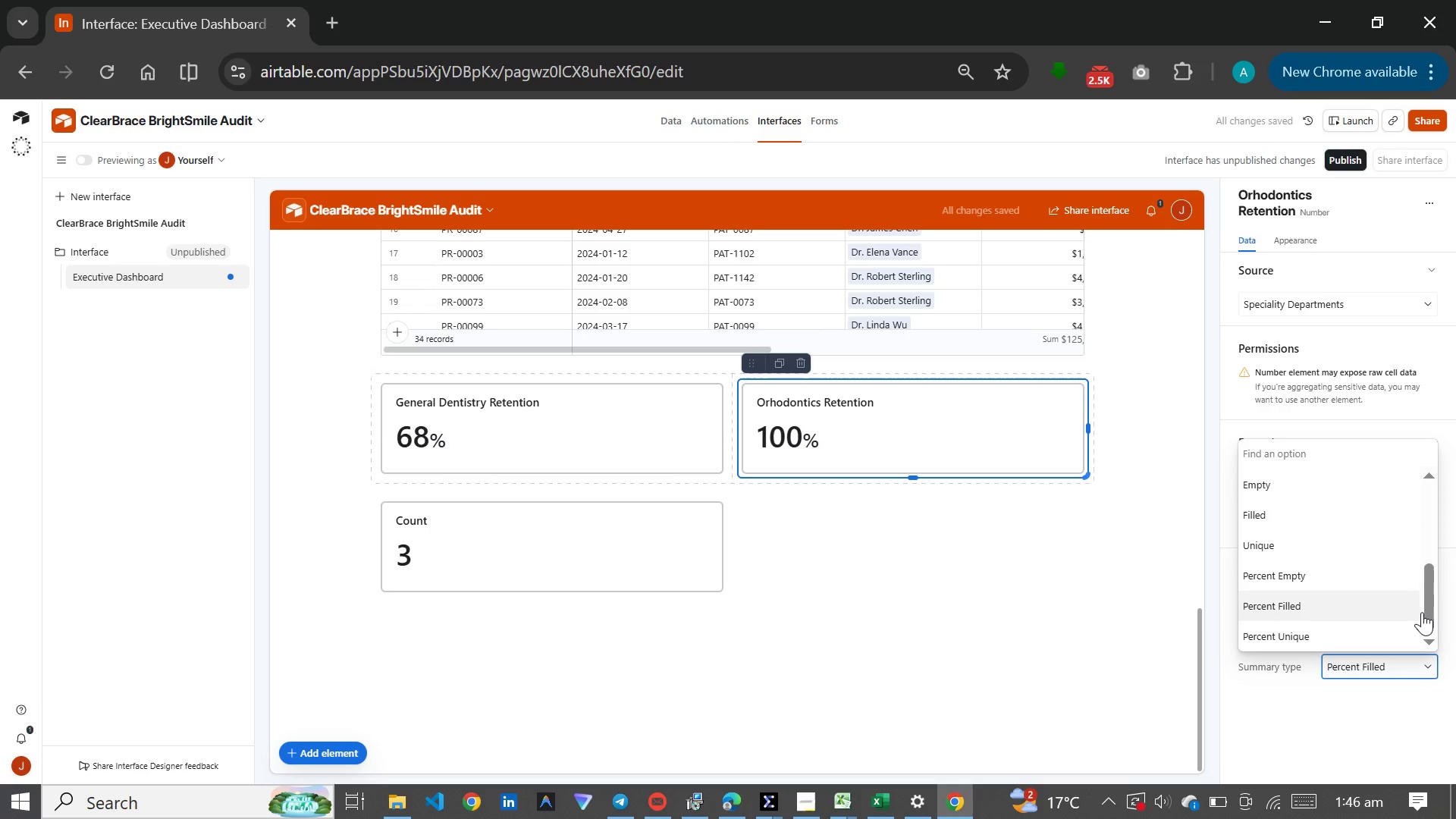 
left_click_drag(start_coordinate=[1426, 606], to_coordinate=[1419, 505])
 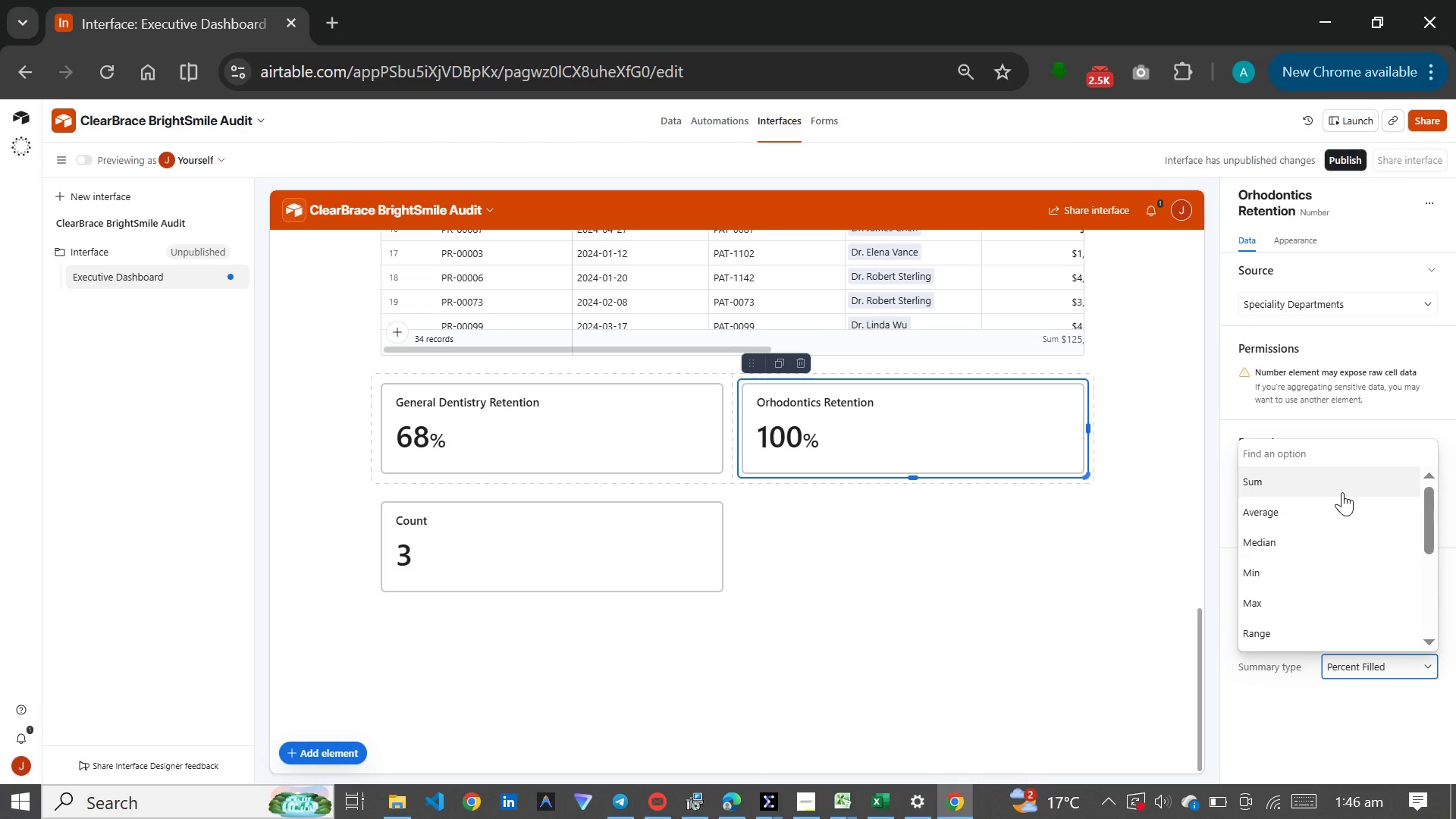 
left_click([1342, 492])
 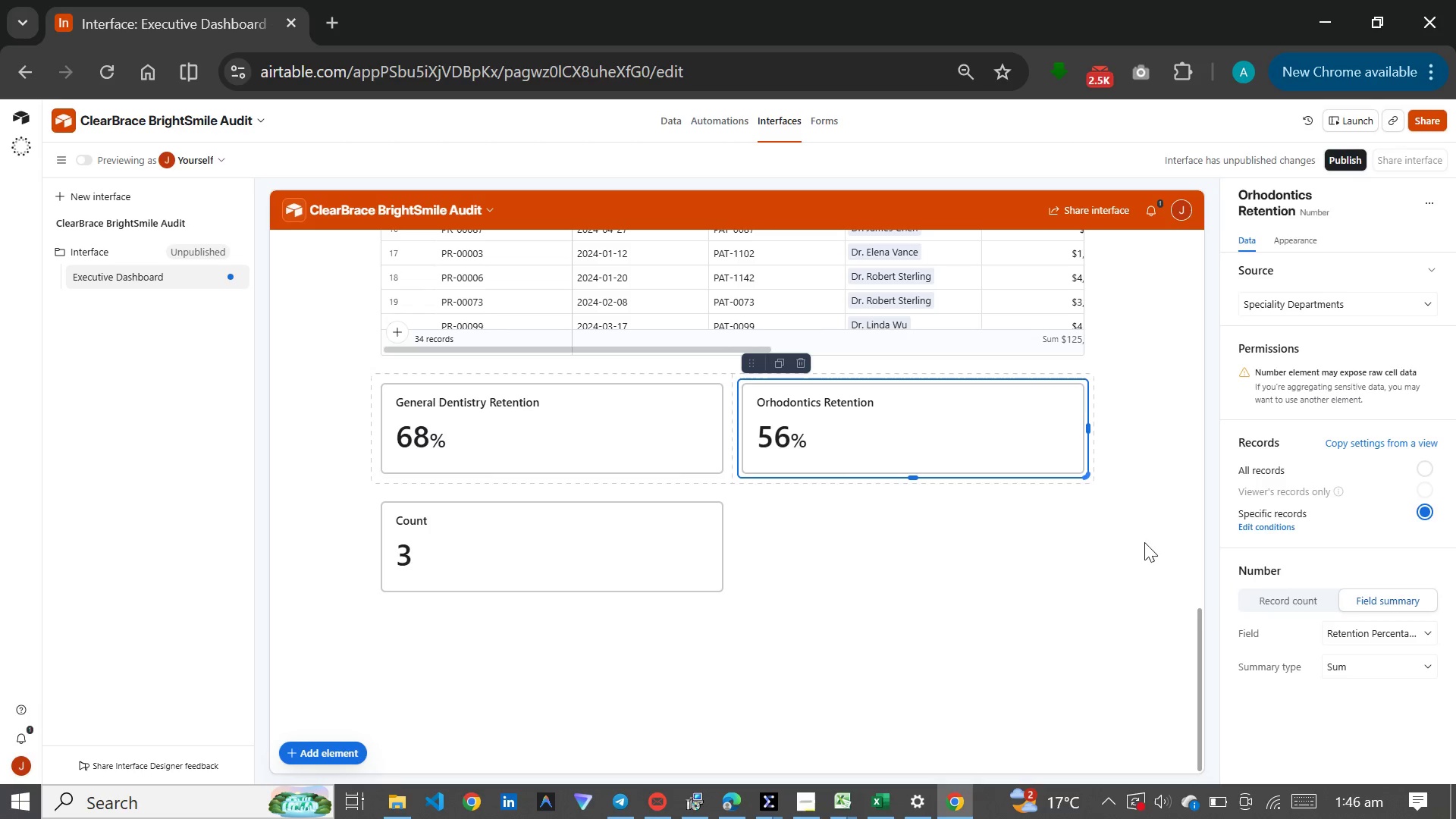 
left_click([1067, 541])
 